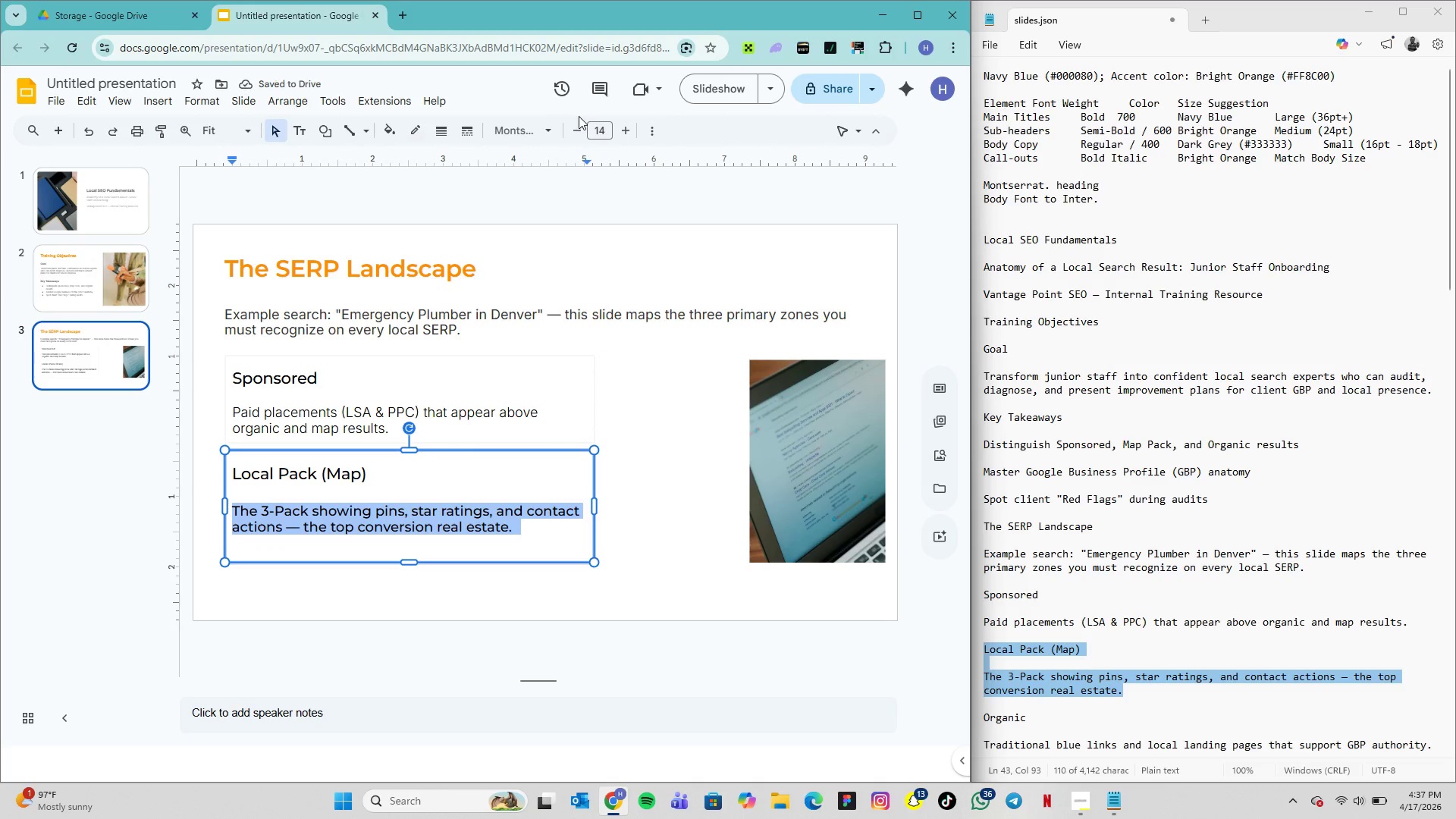 
left_click([552, 132])
 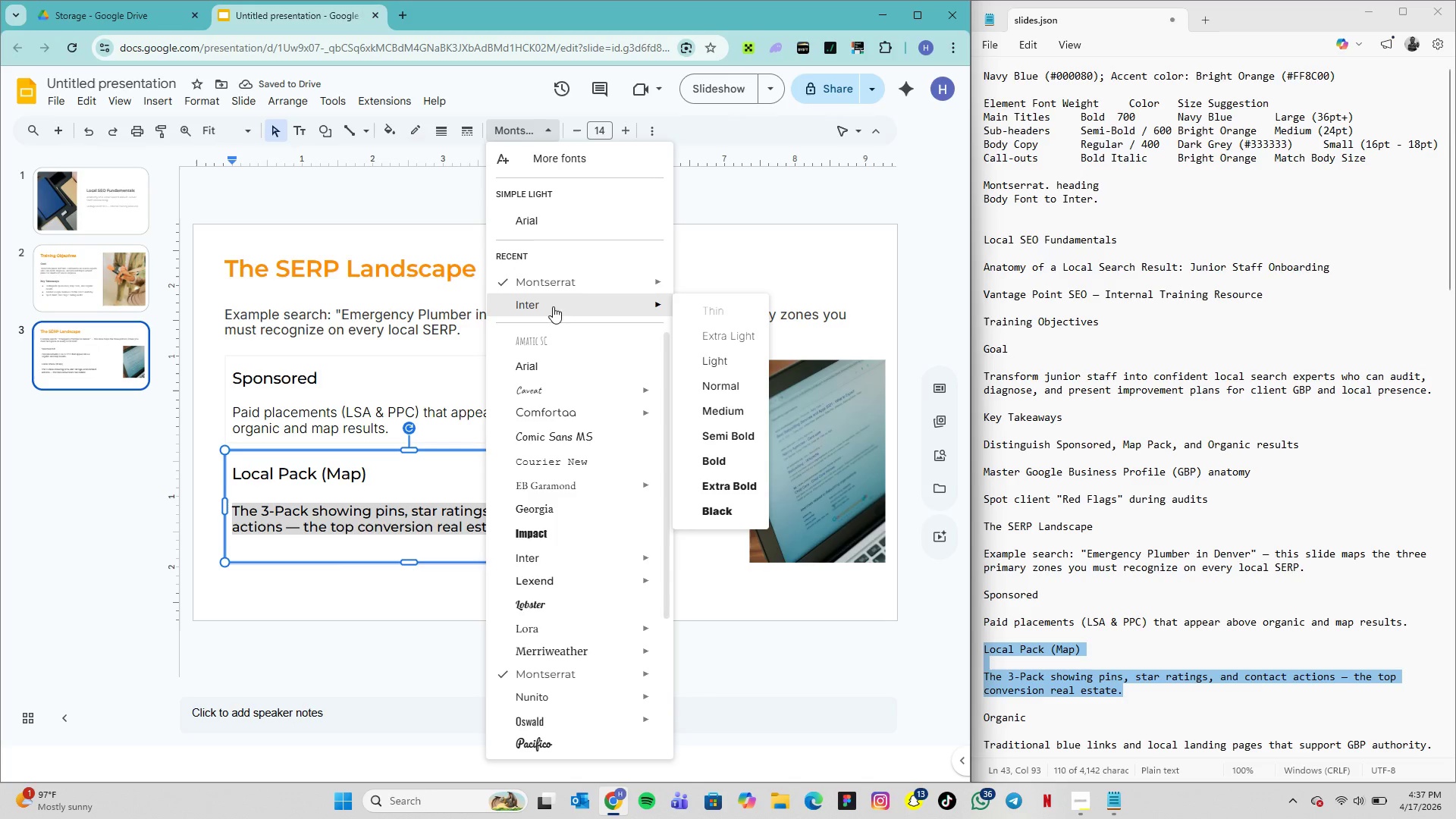 
left_click([553, 306])
 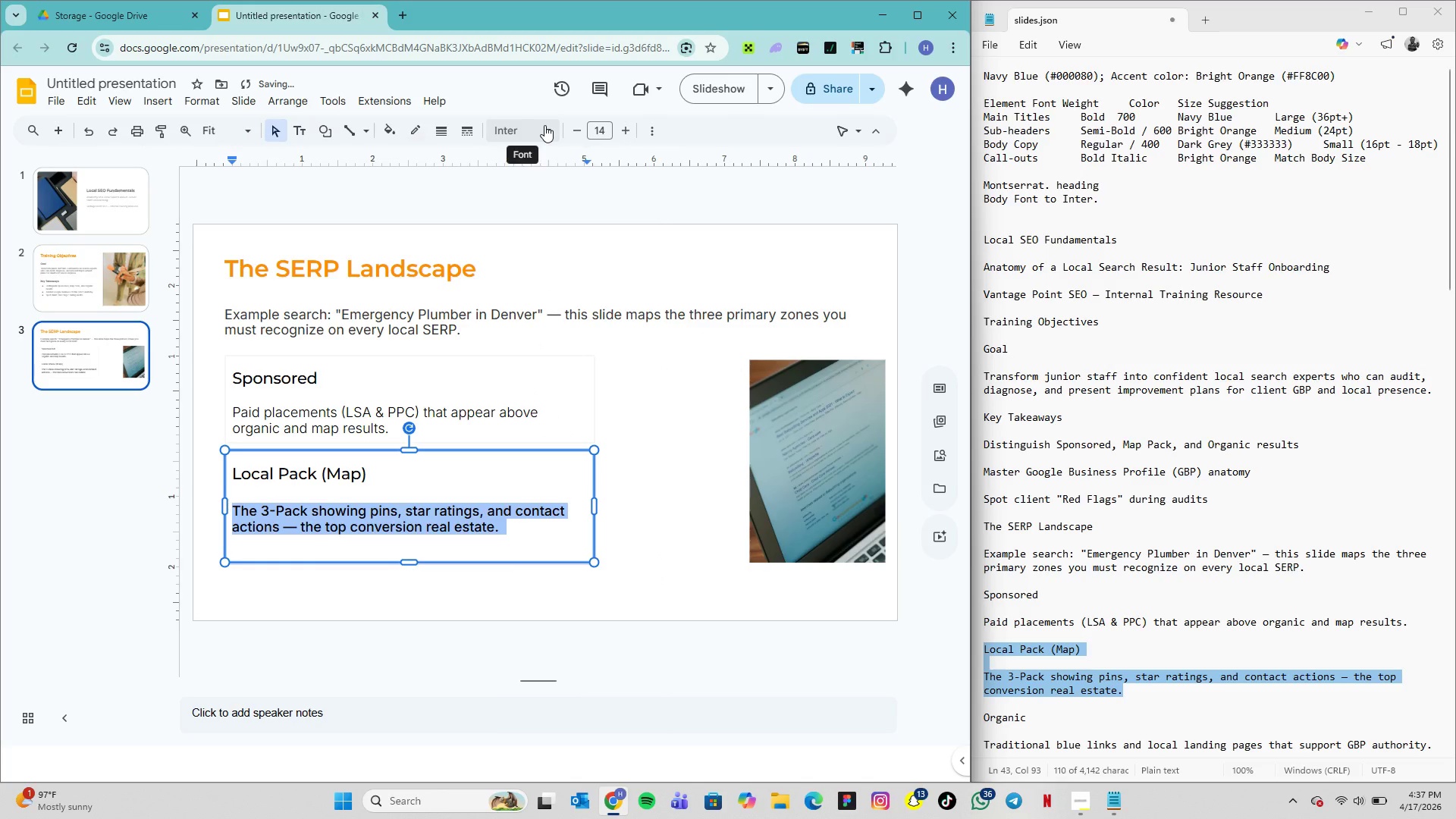 
left_click([544, 125])
 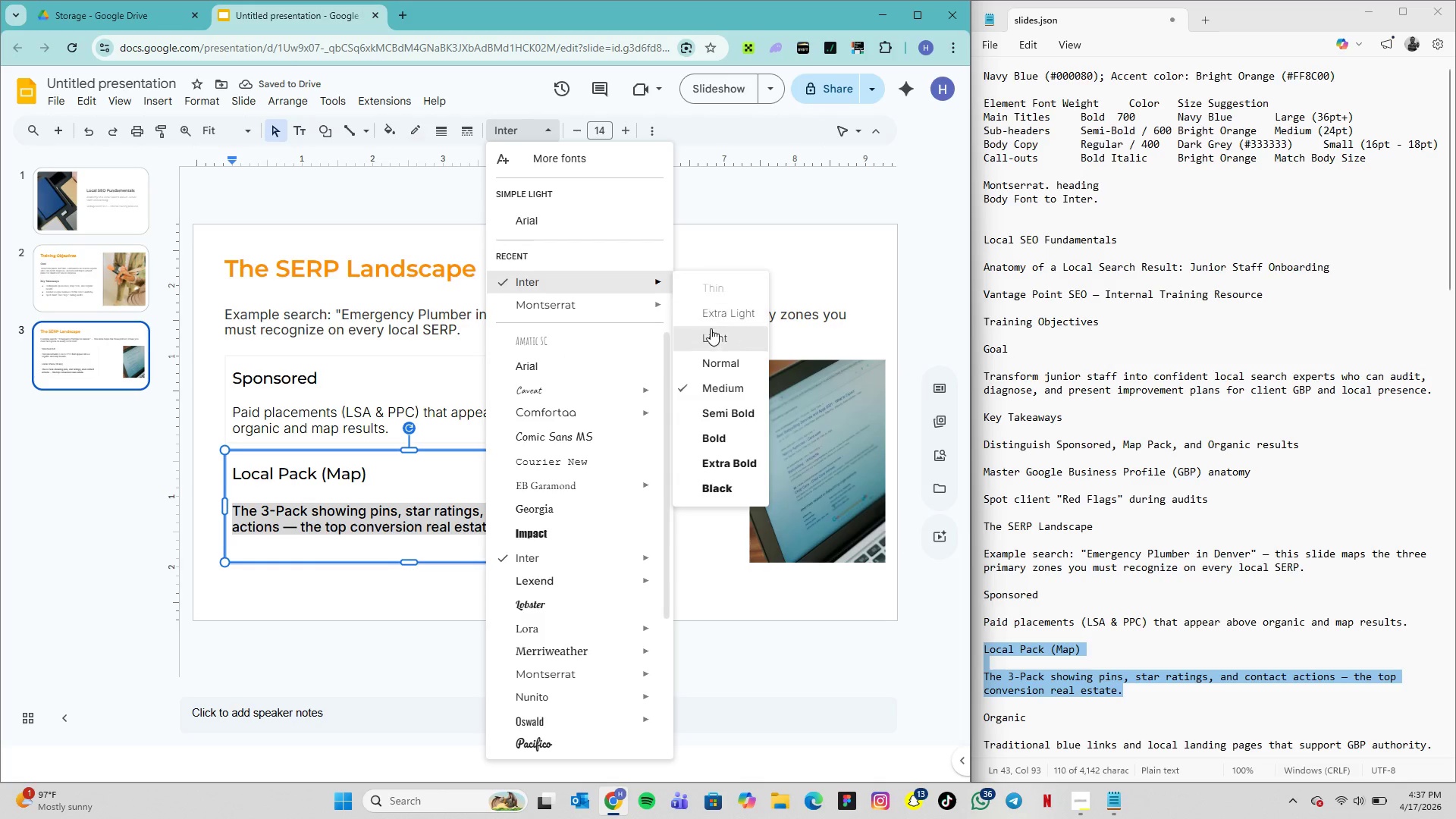 
left_click([714, 330])
 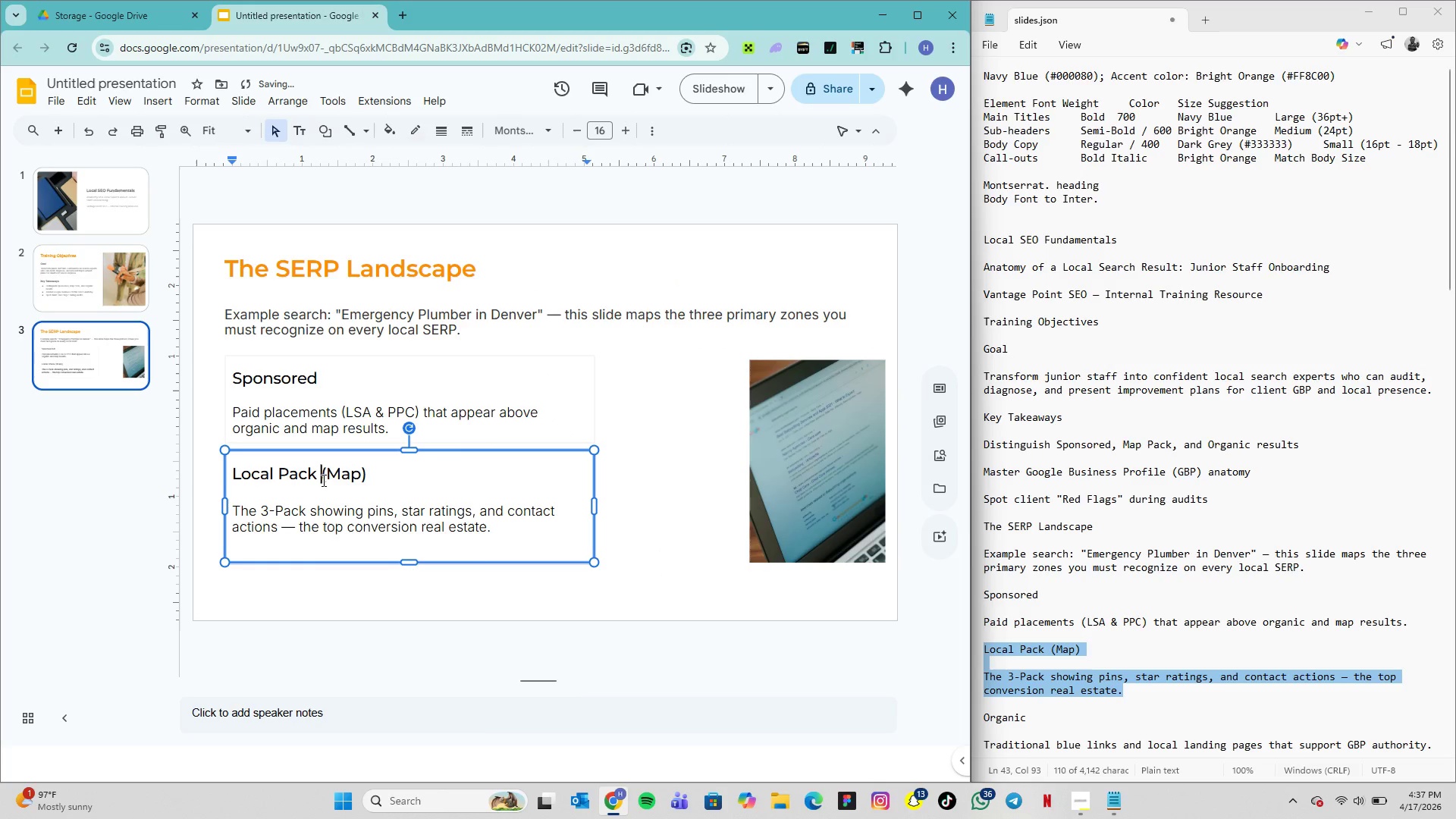 
double_click([330, 475])
 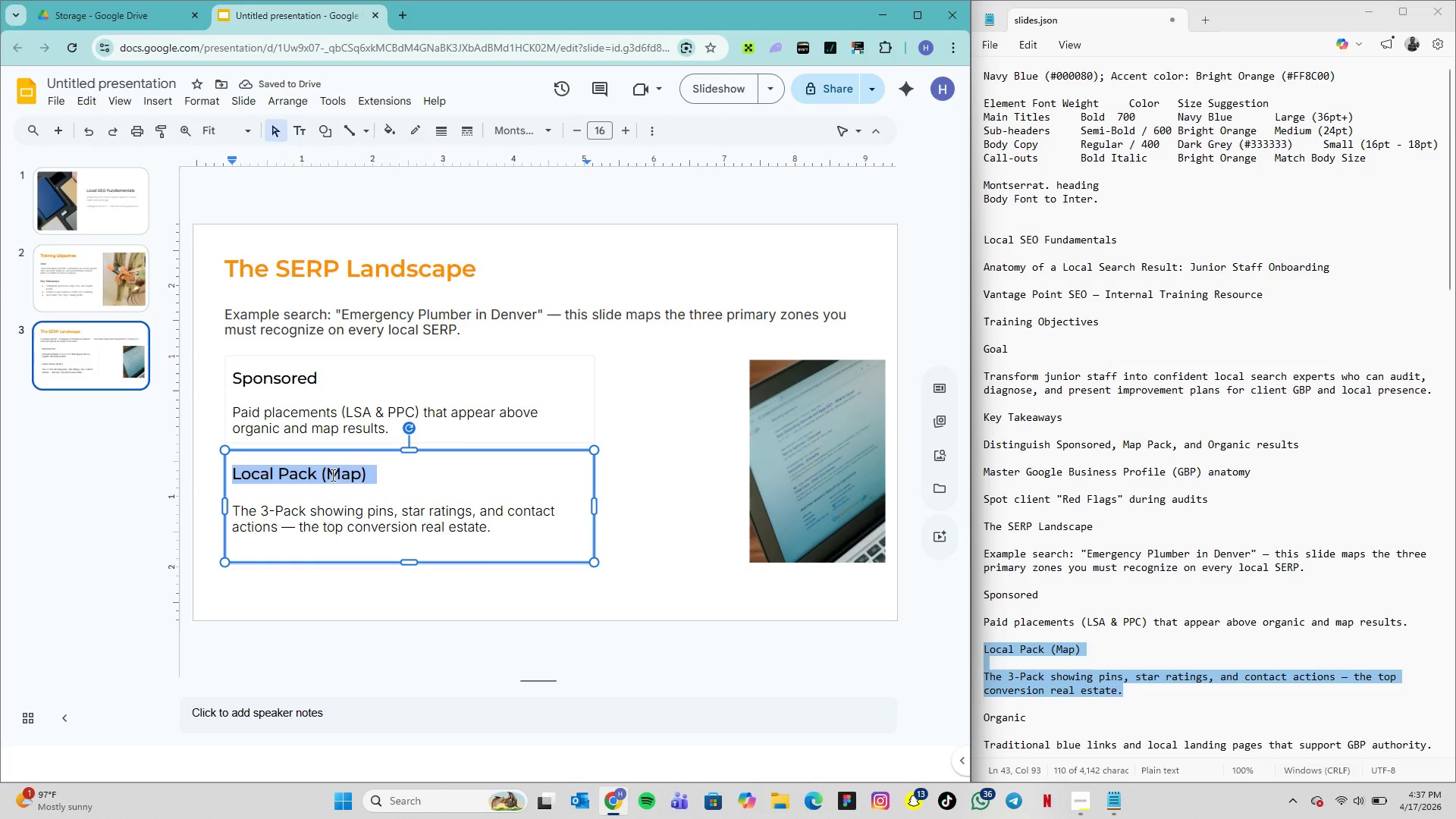 
triple_click([331, 475])
 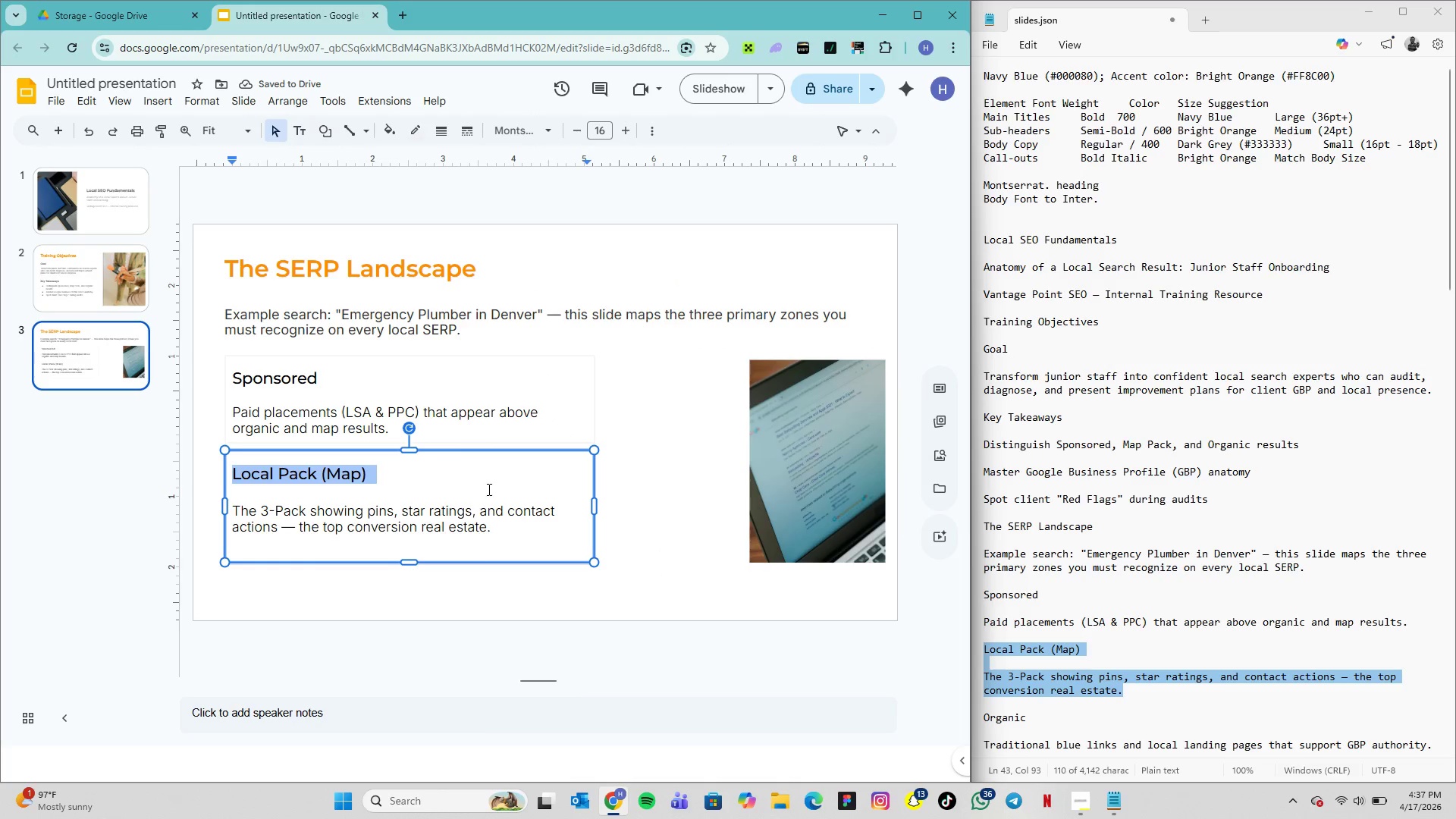 
left_click([489, 488])
 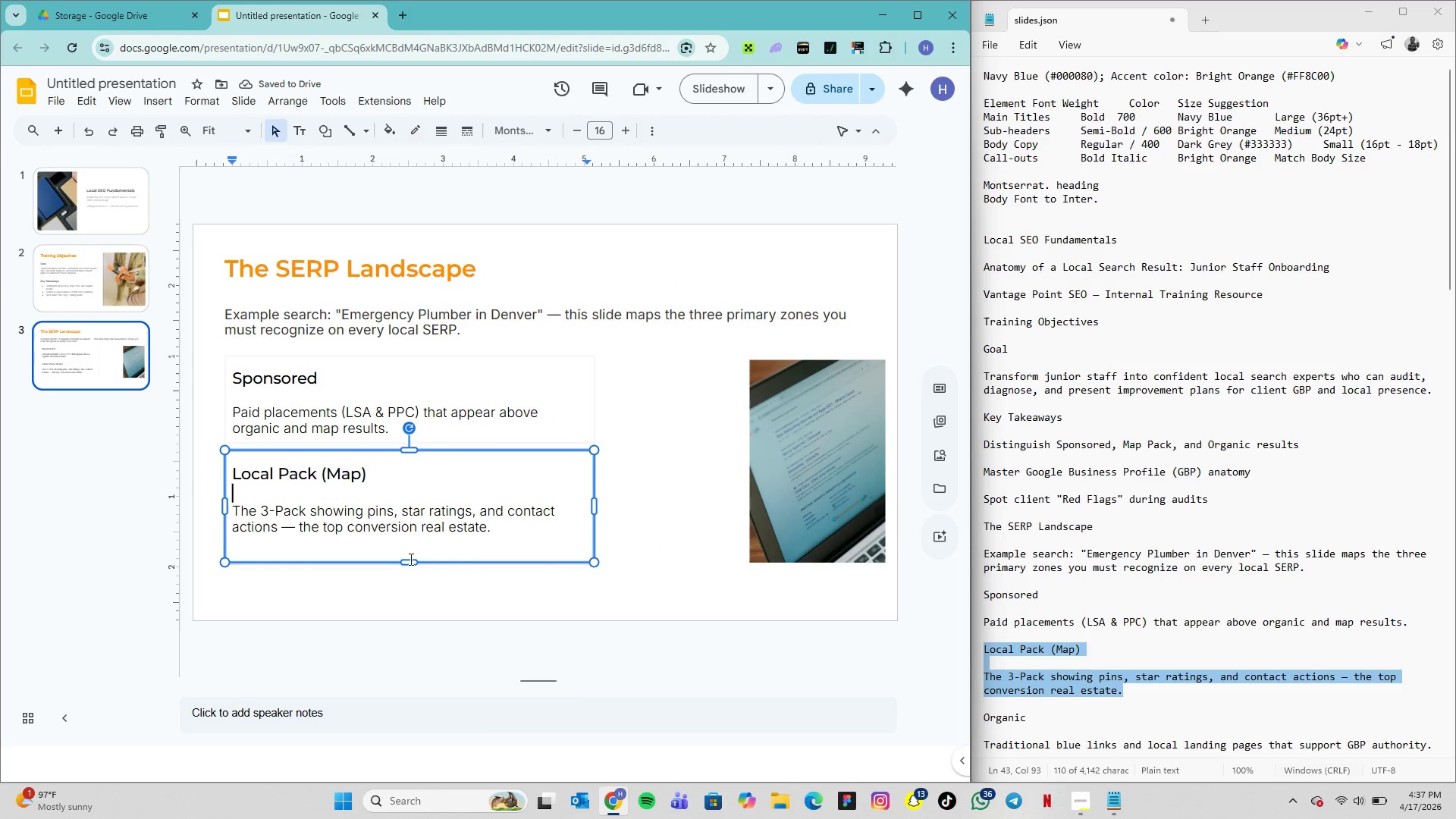 
left_click([410, 559])
 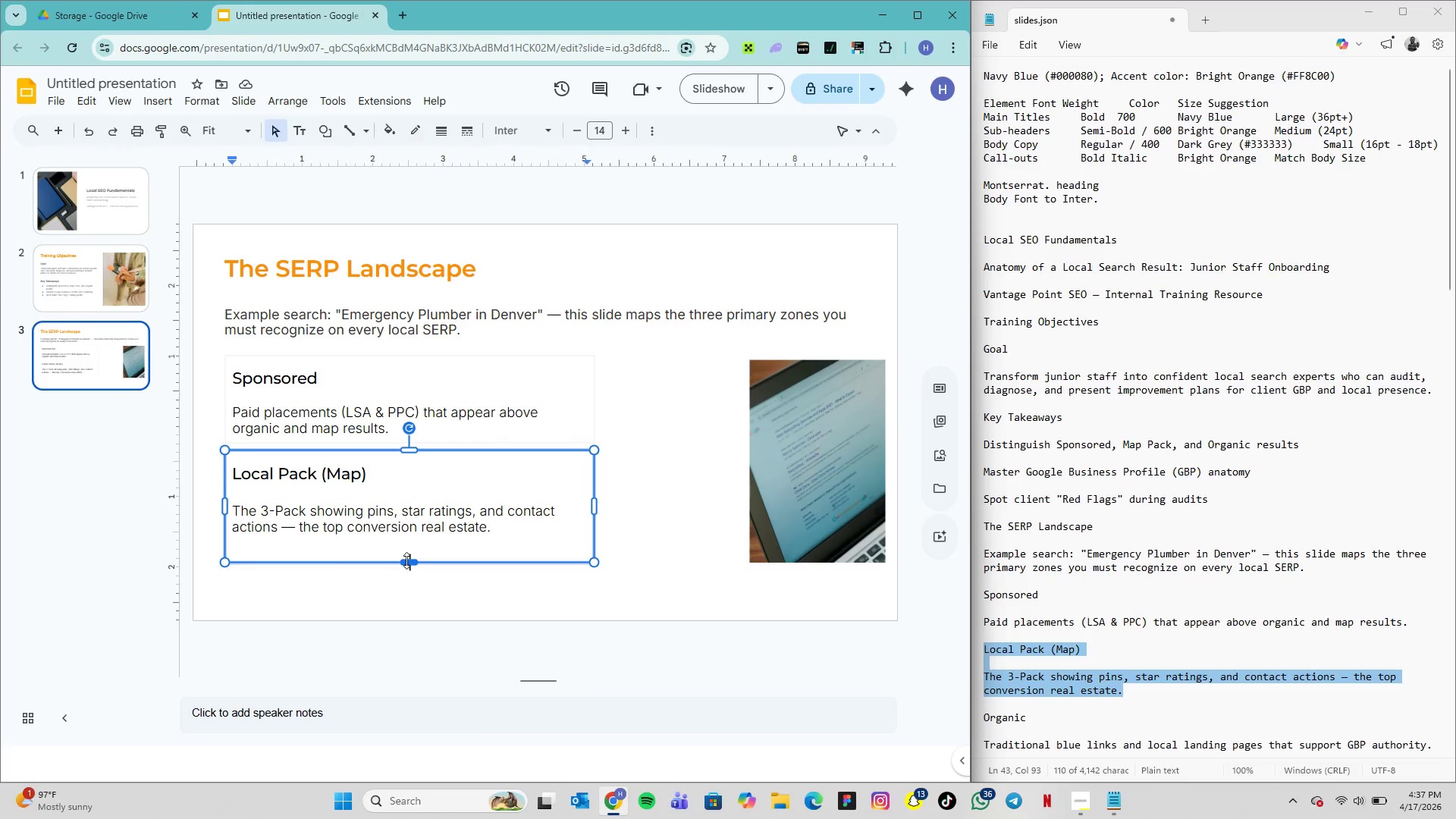 
left_click([406, 560])
 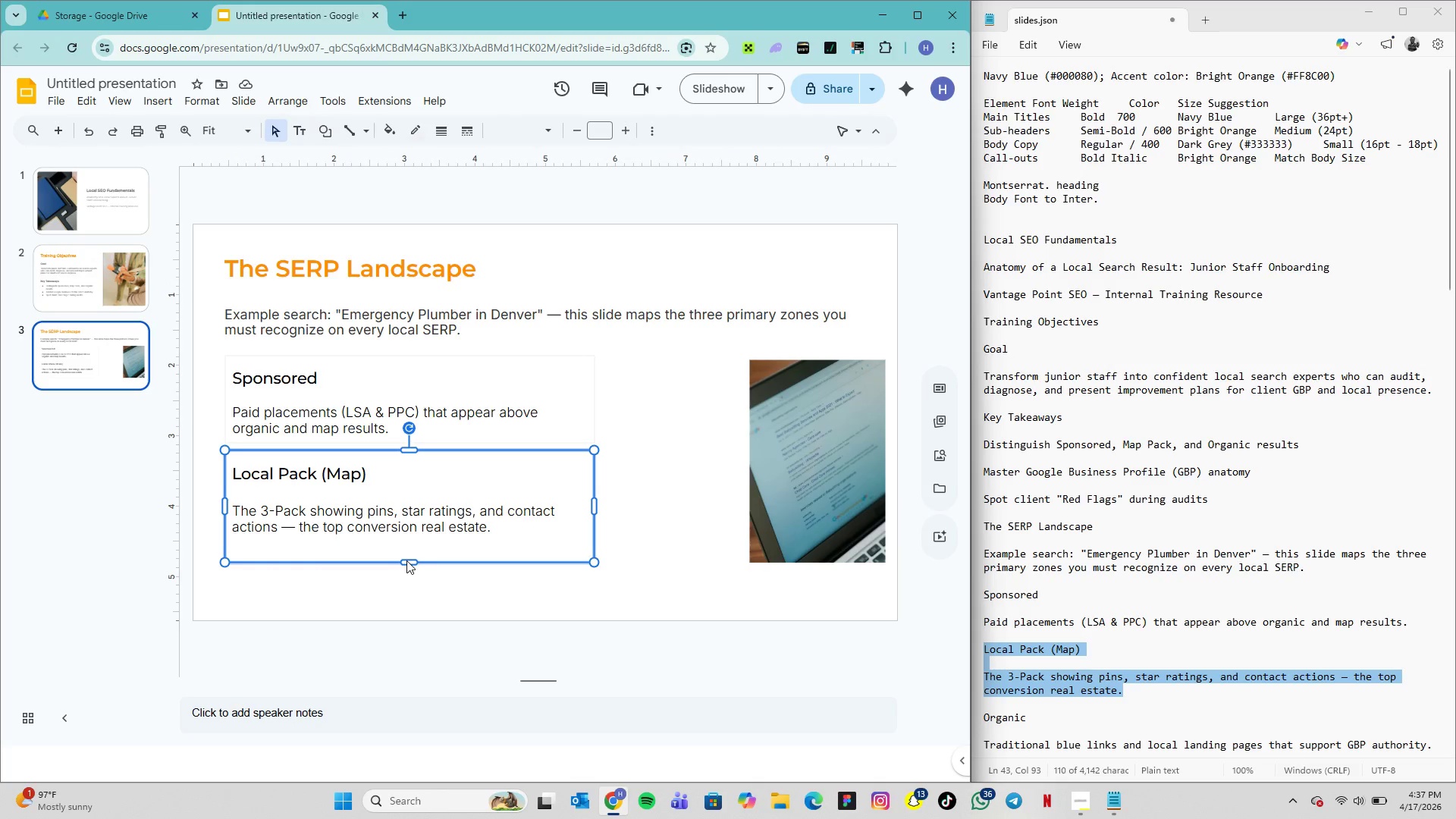 
left_click([406, 560])
 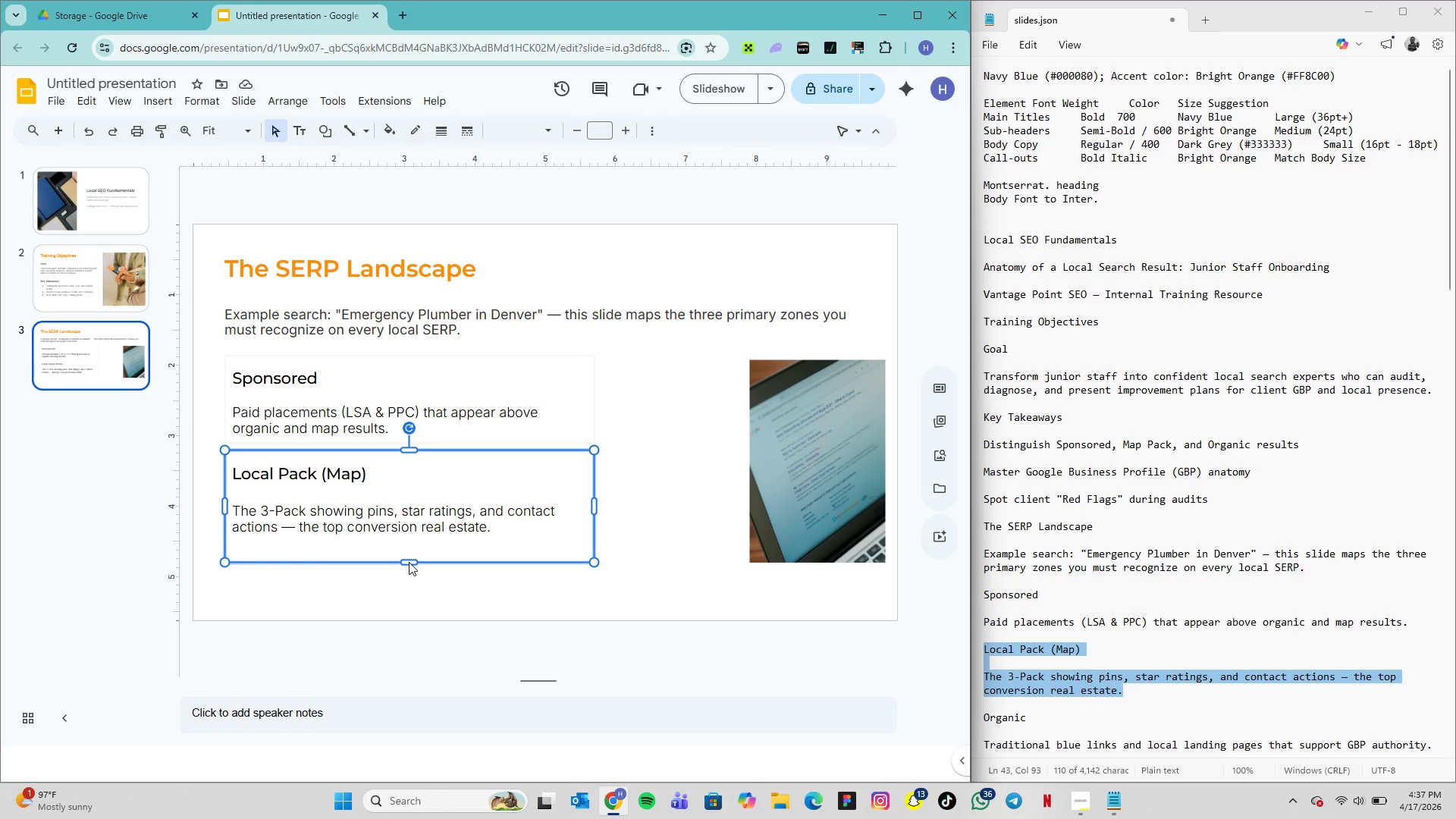 
left_click([409, 562])
 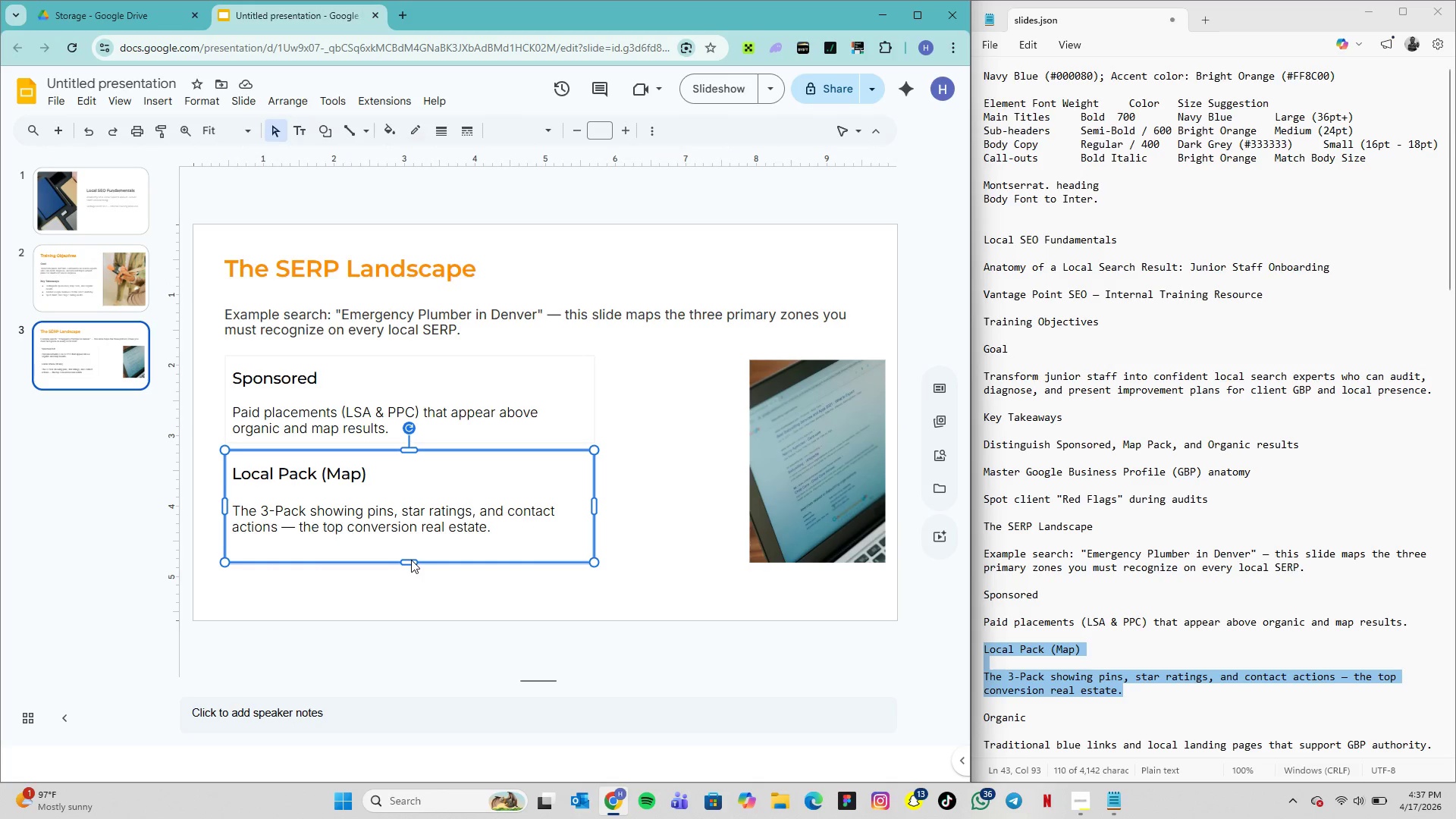 
left_click([411, 560])
 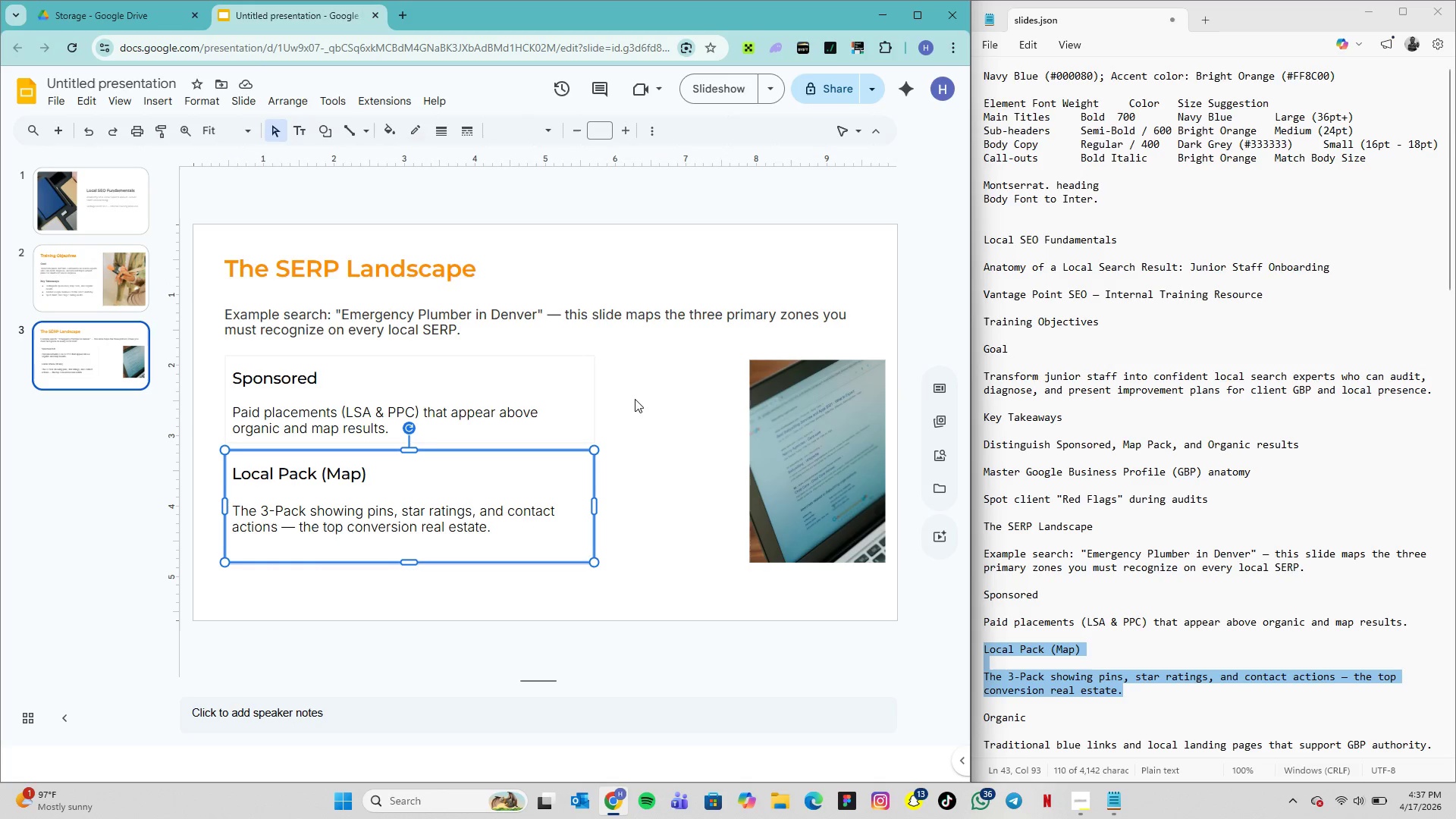 
left_click([639, 398])
 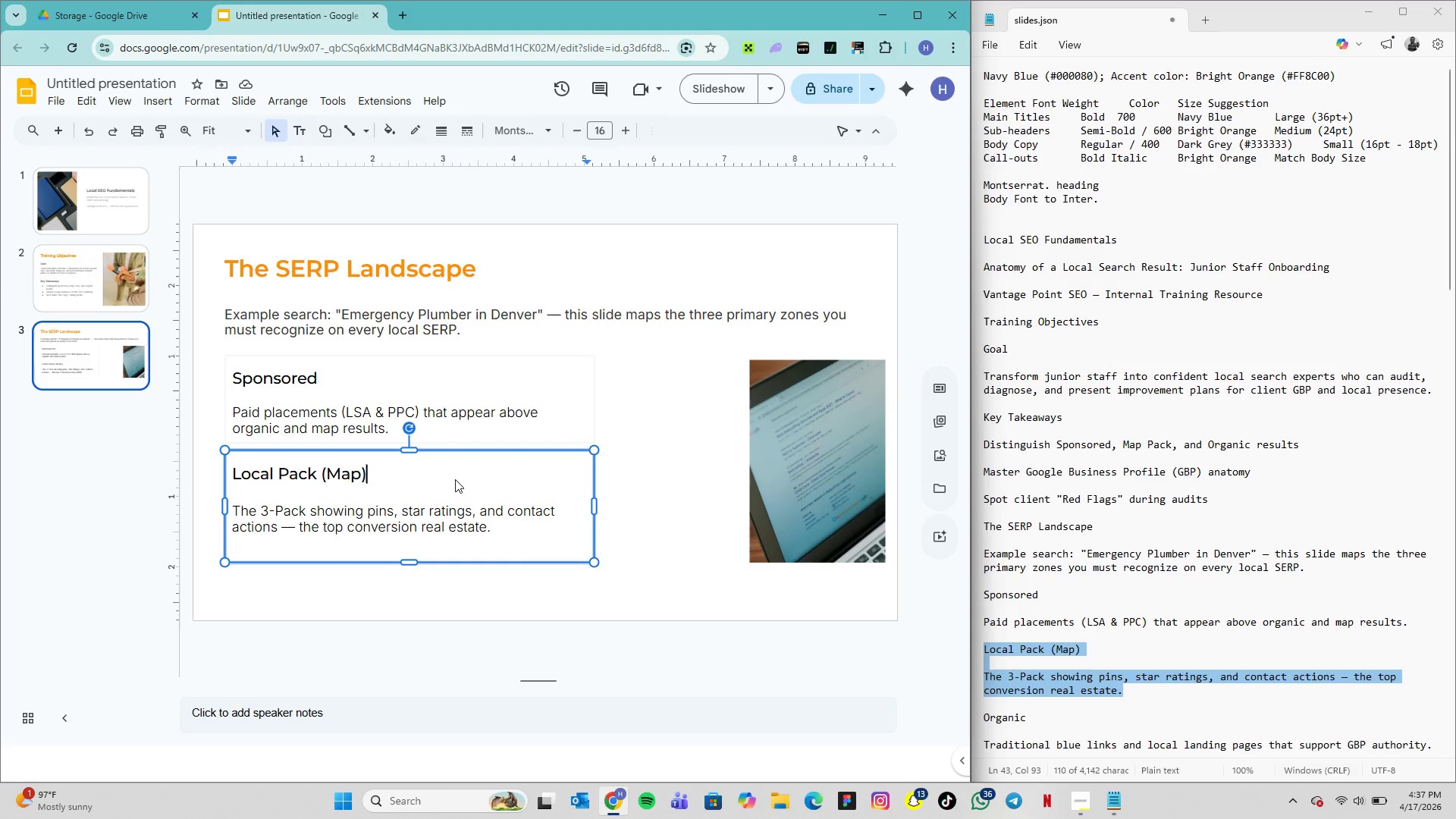 
left_click([455, 479])
 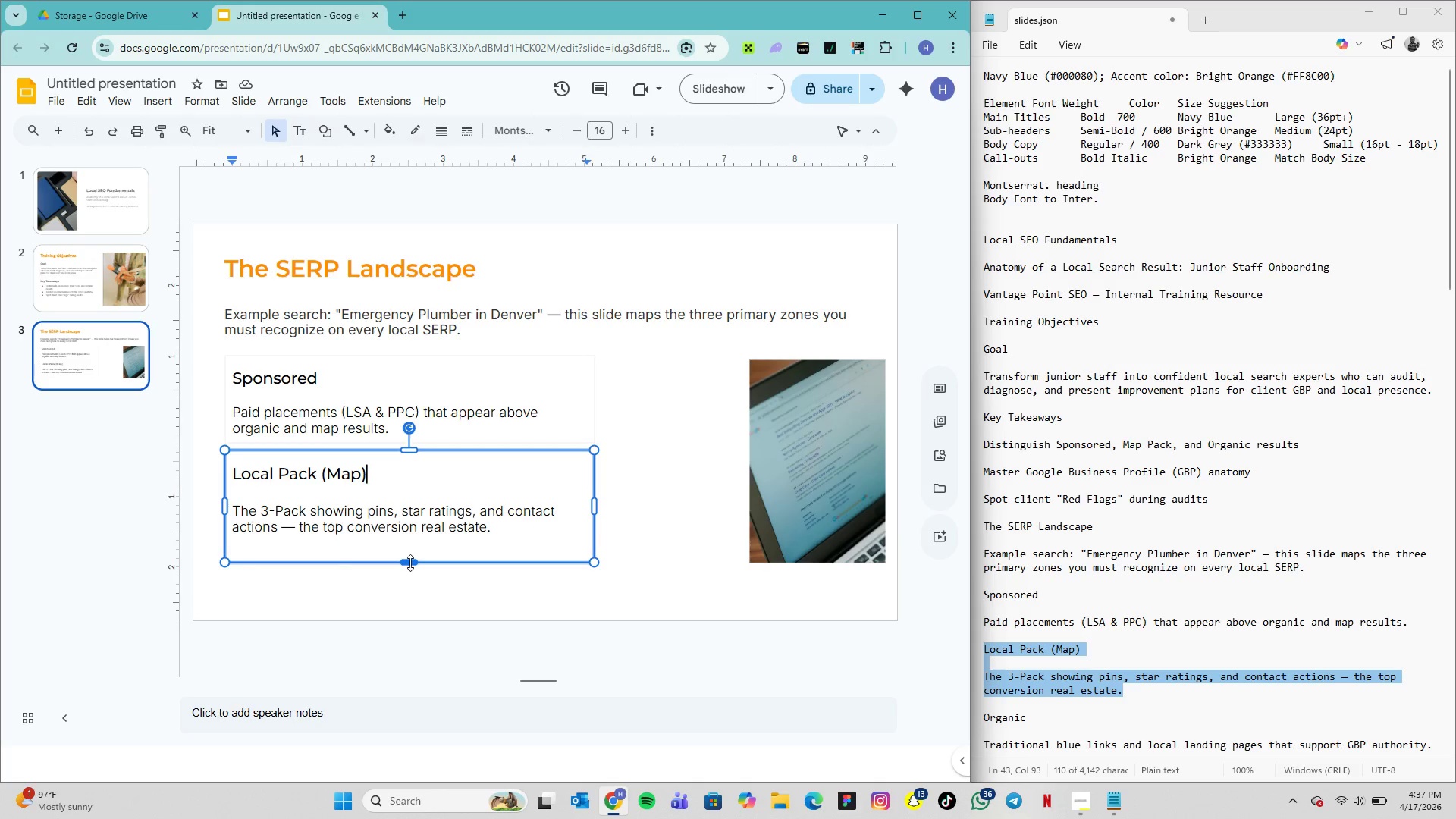 
left_click_drag(start_coordinate=[410, 563], to_coordinate=[415, 542])
 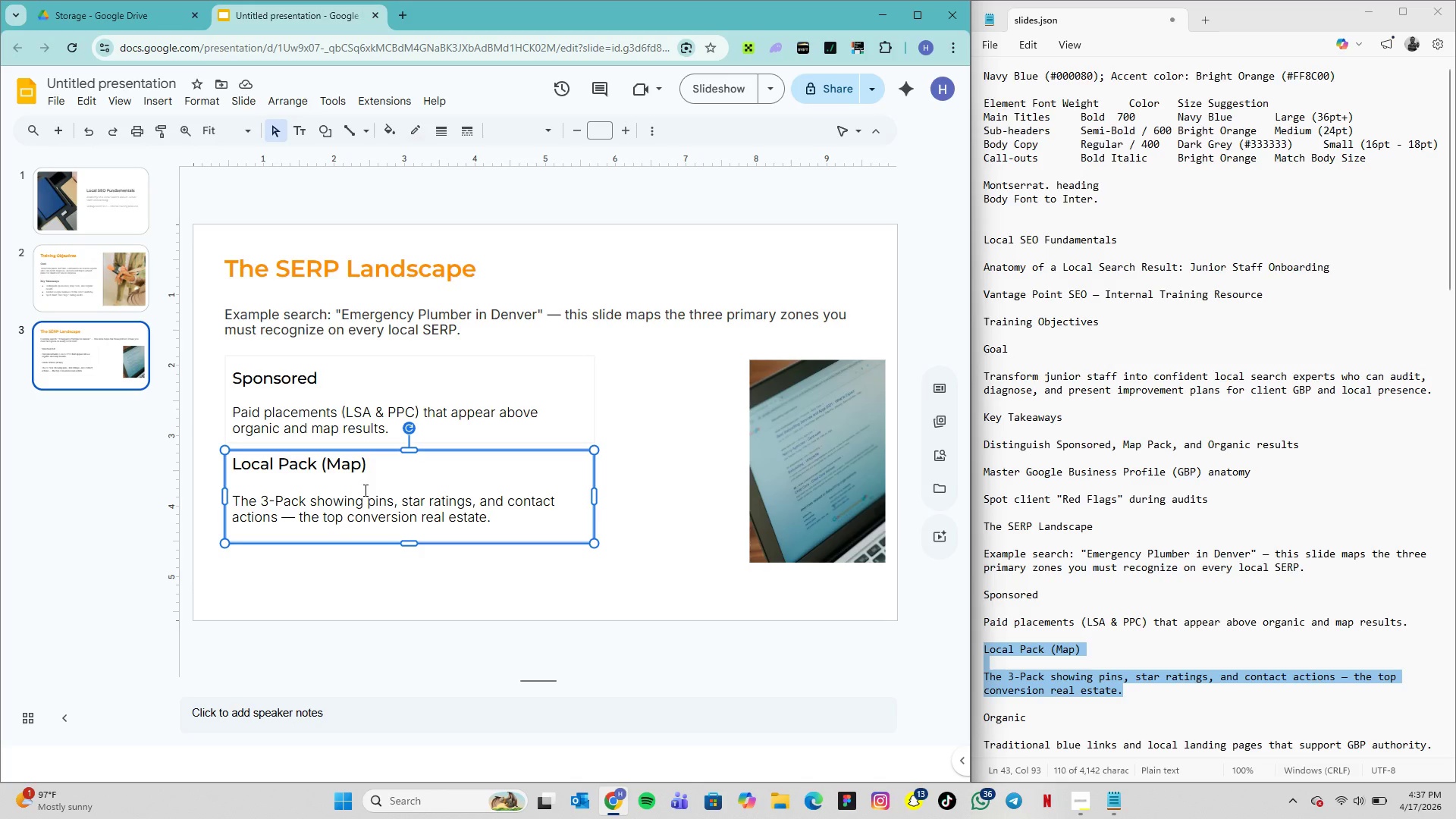 
wait(7.56)
 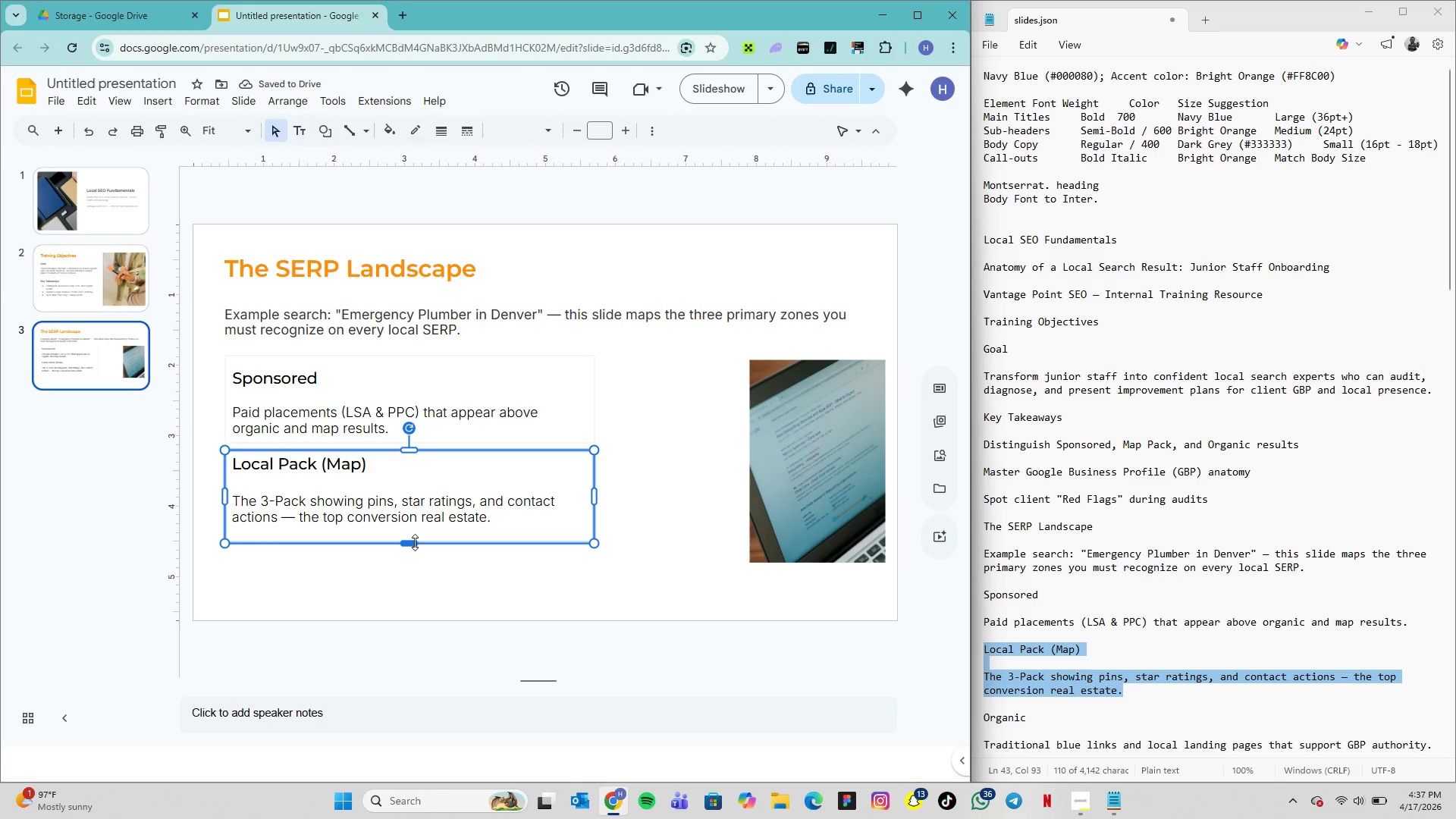 
left_click_drag(start_coordinate=[406, 543], to_coordinate=[416, 535])
 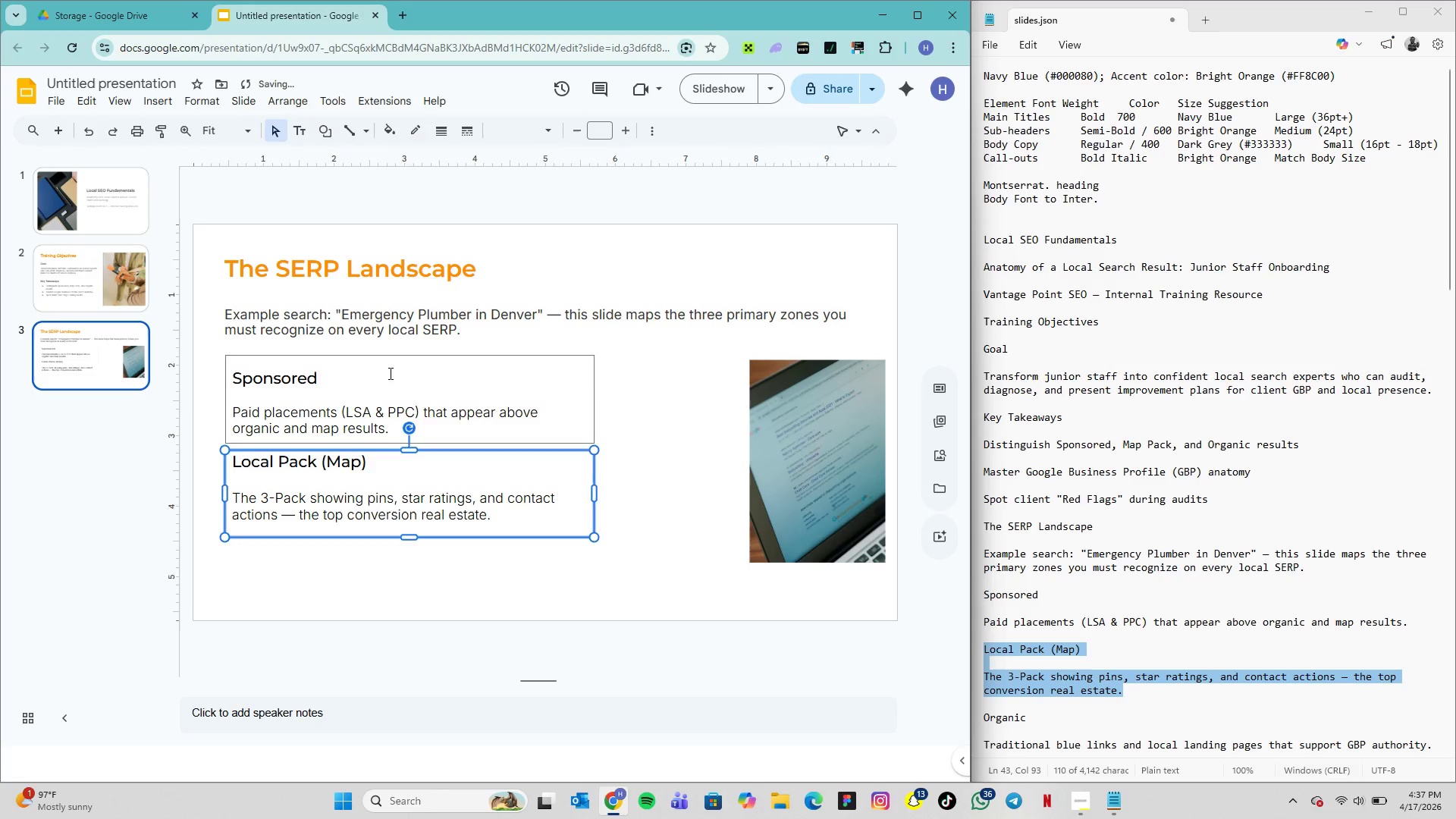 
left_click([389, 373])
 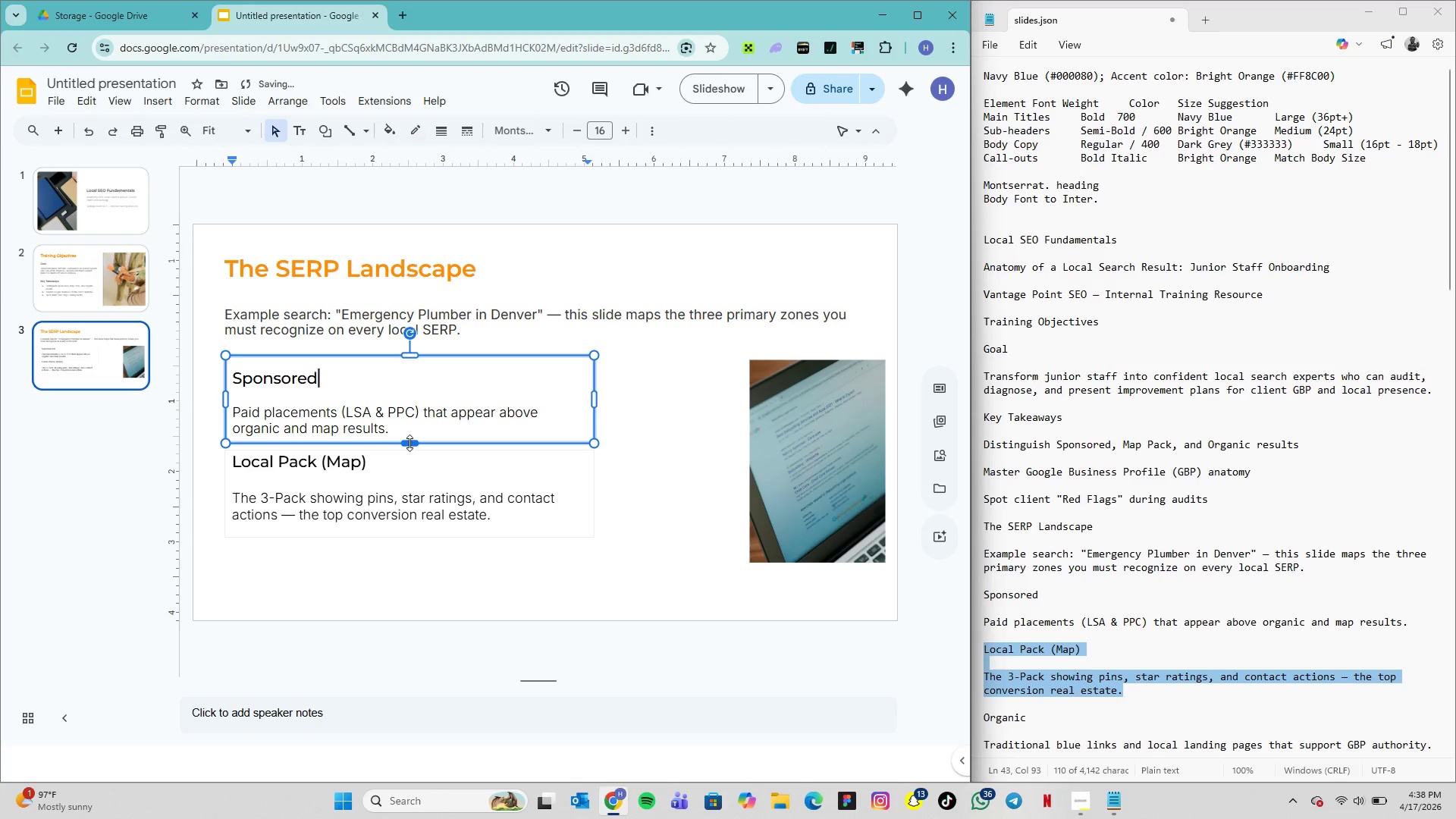 
left_click_drag(start_coordinate=[410, 443], to_coordinate=[412, 431])
 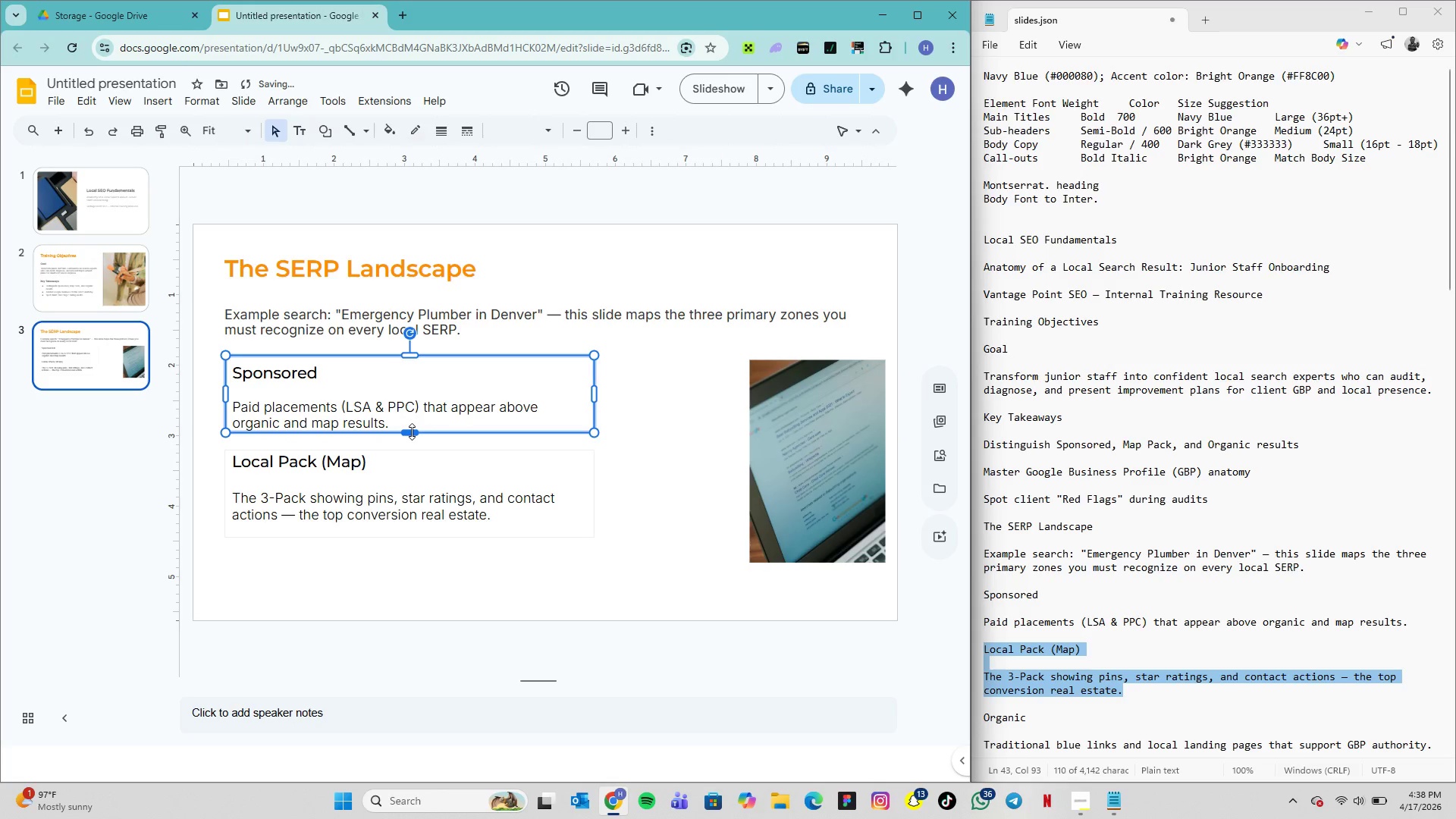 
left_click_drag(start_coordinate=[412, 431], to_coordinate=[412, 426])
 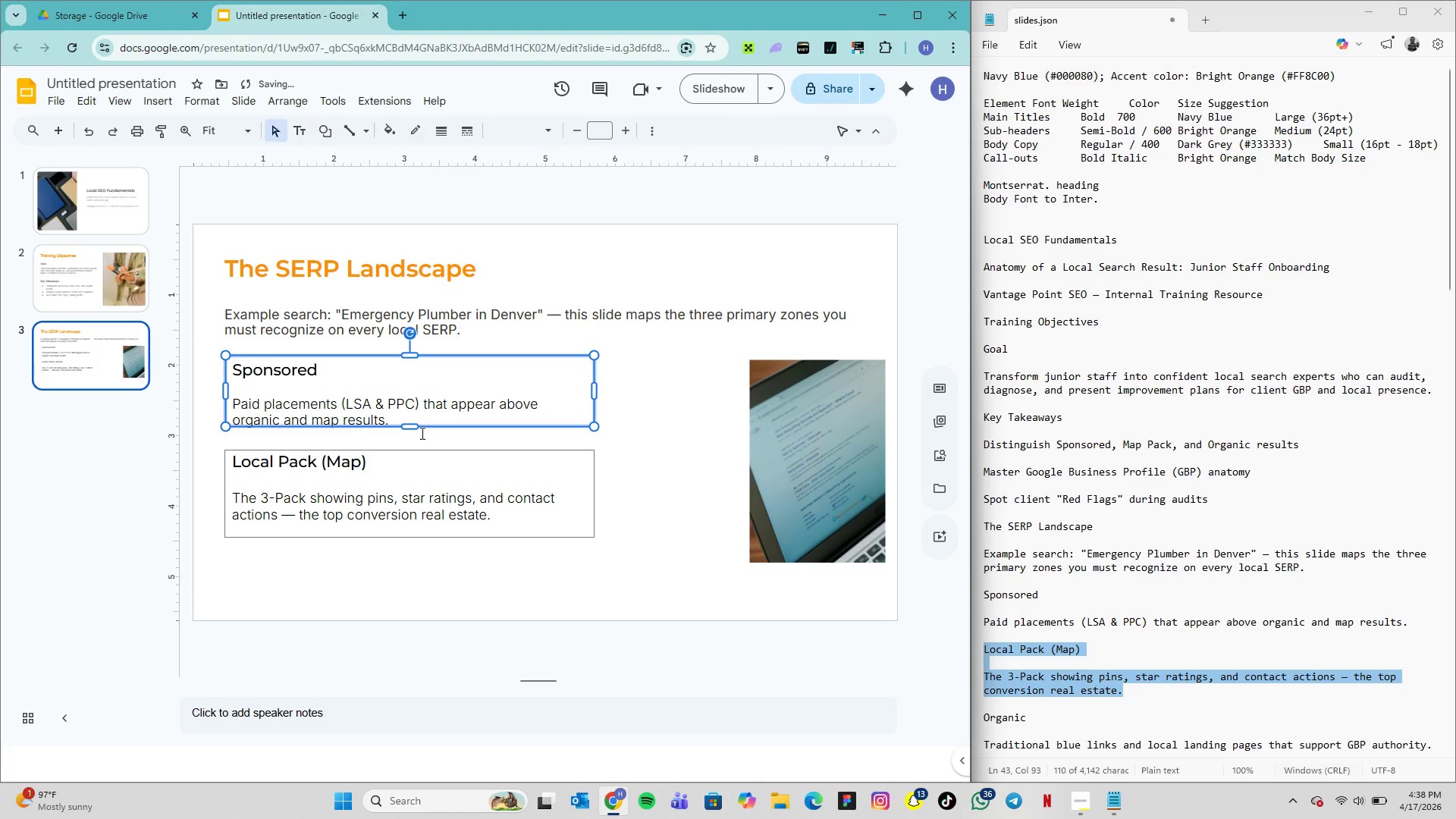 
left_click_drag(start_coordinate=[411, 425], to_coordinate=[415, 428])
 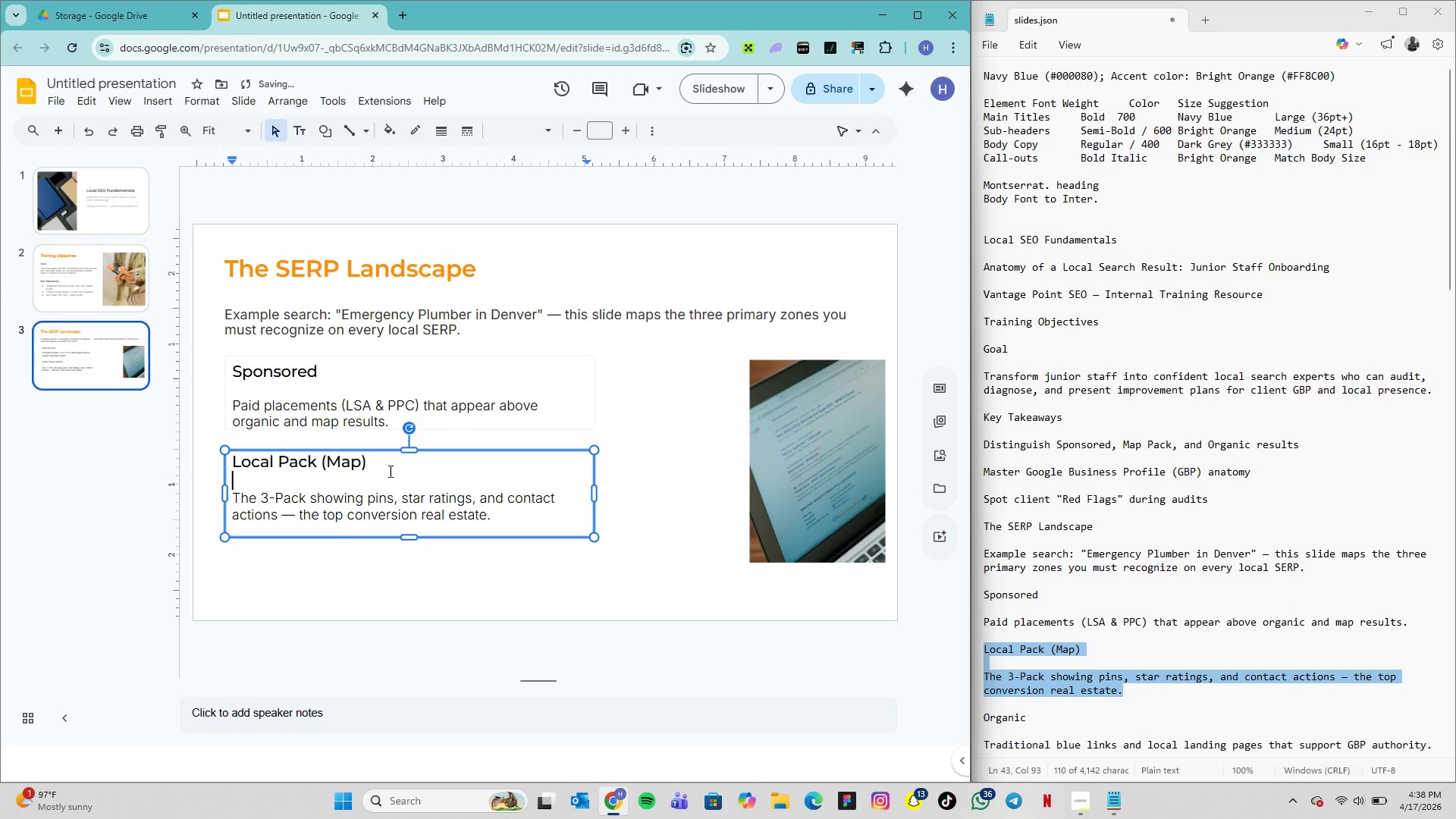 
left_click([389, 471])
 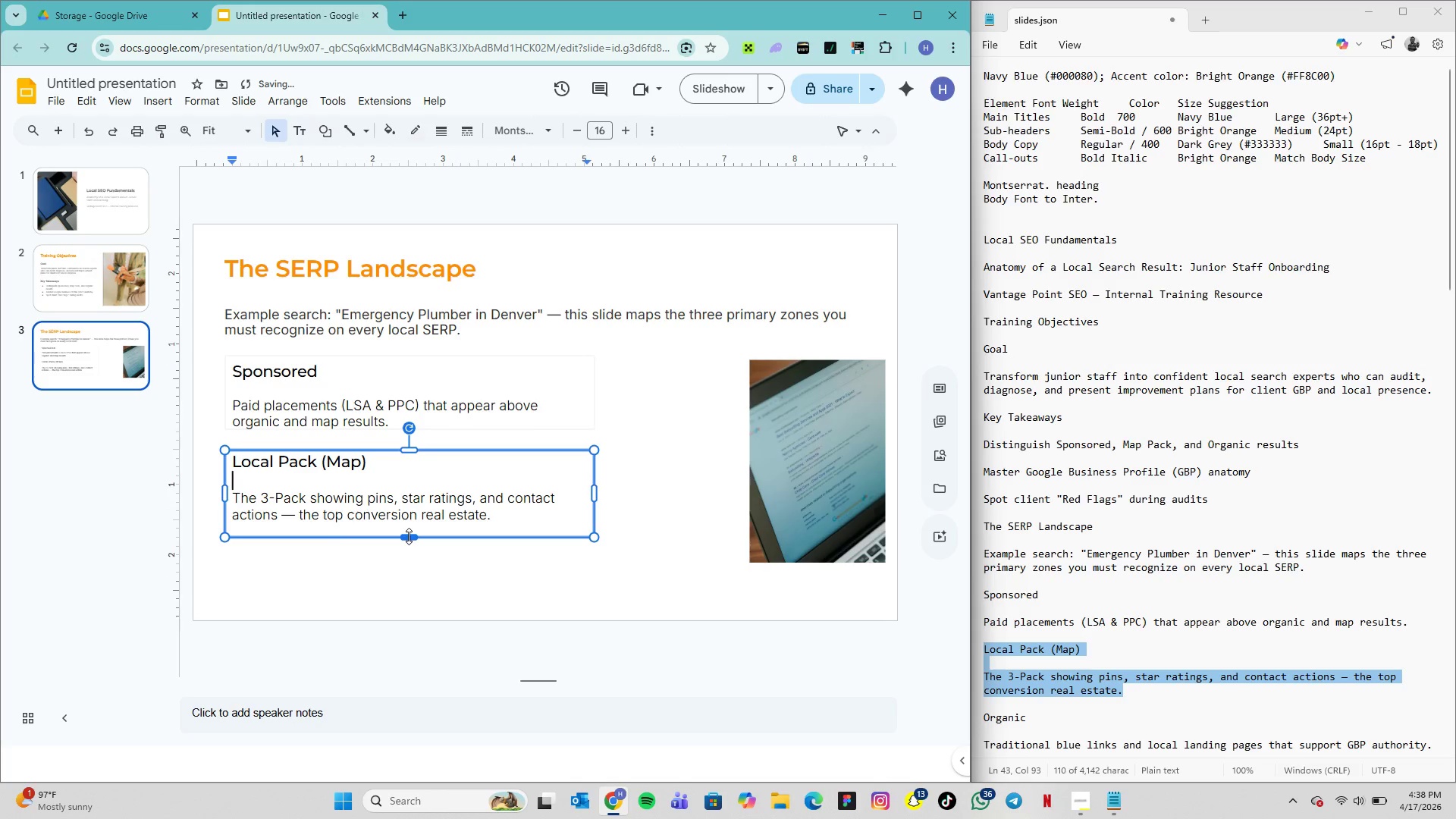 
left_click_drag(start_coordinate=[409, 536], to_coordinate=[406, 526])
 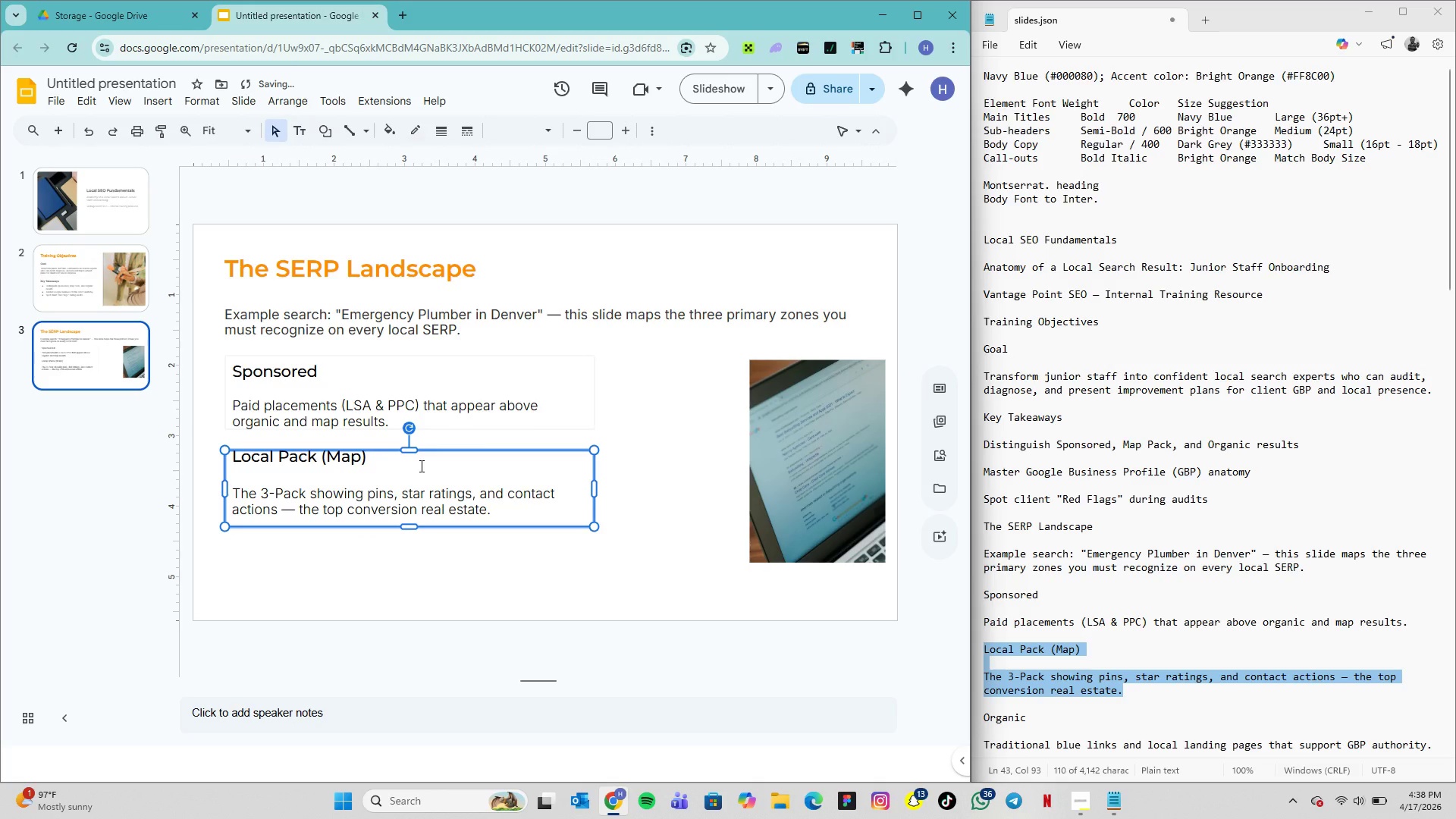 
left_click([420, 466])
 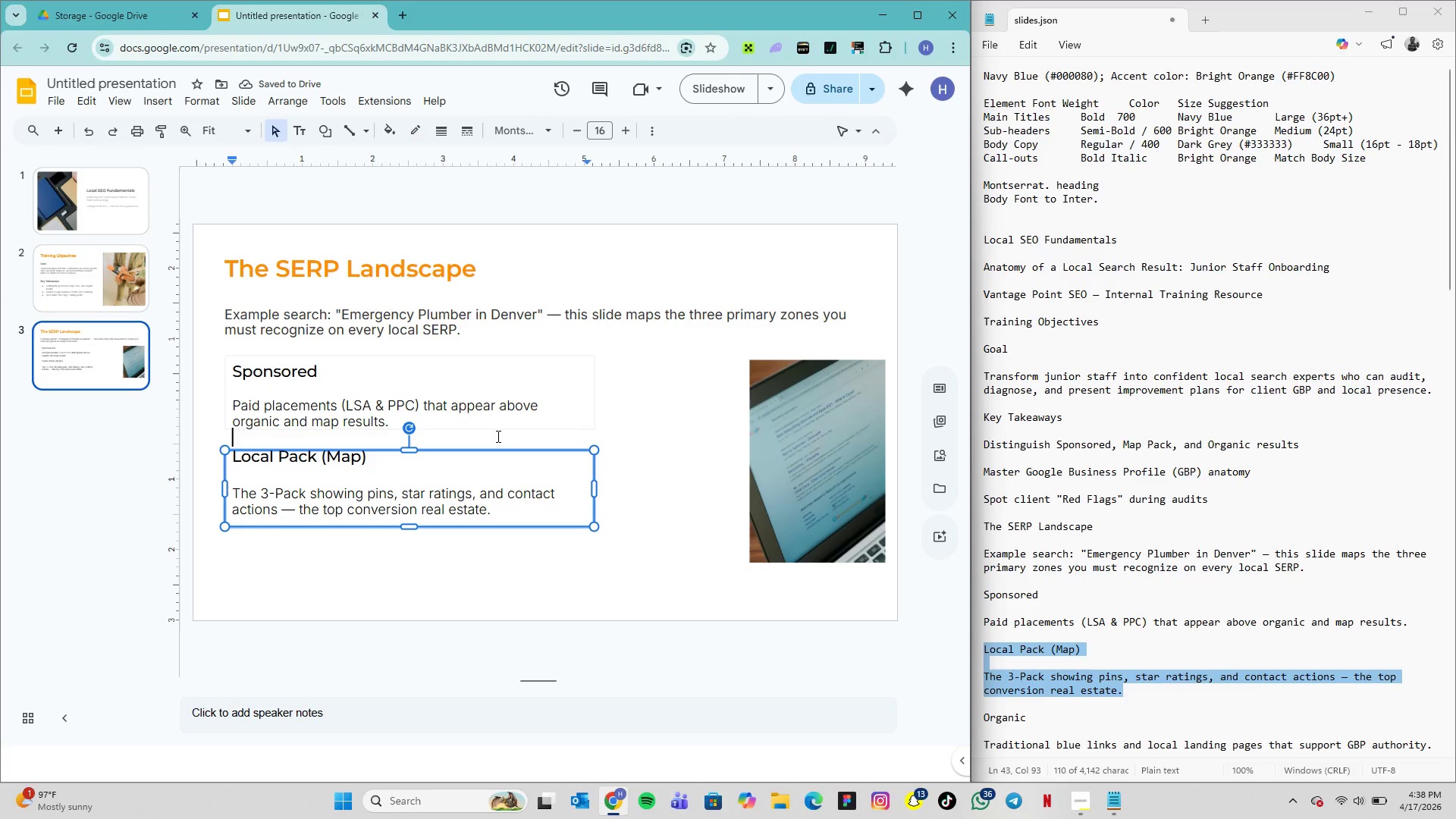 
left_click([497, 436])
 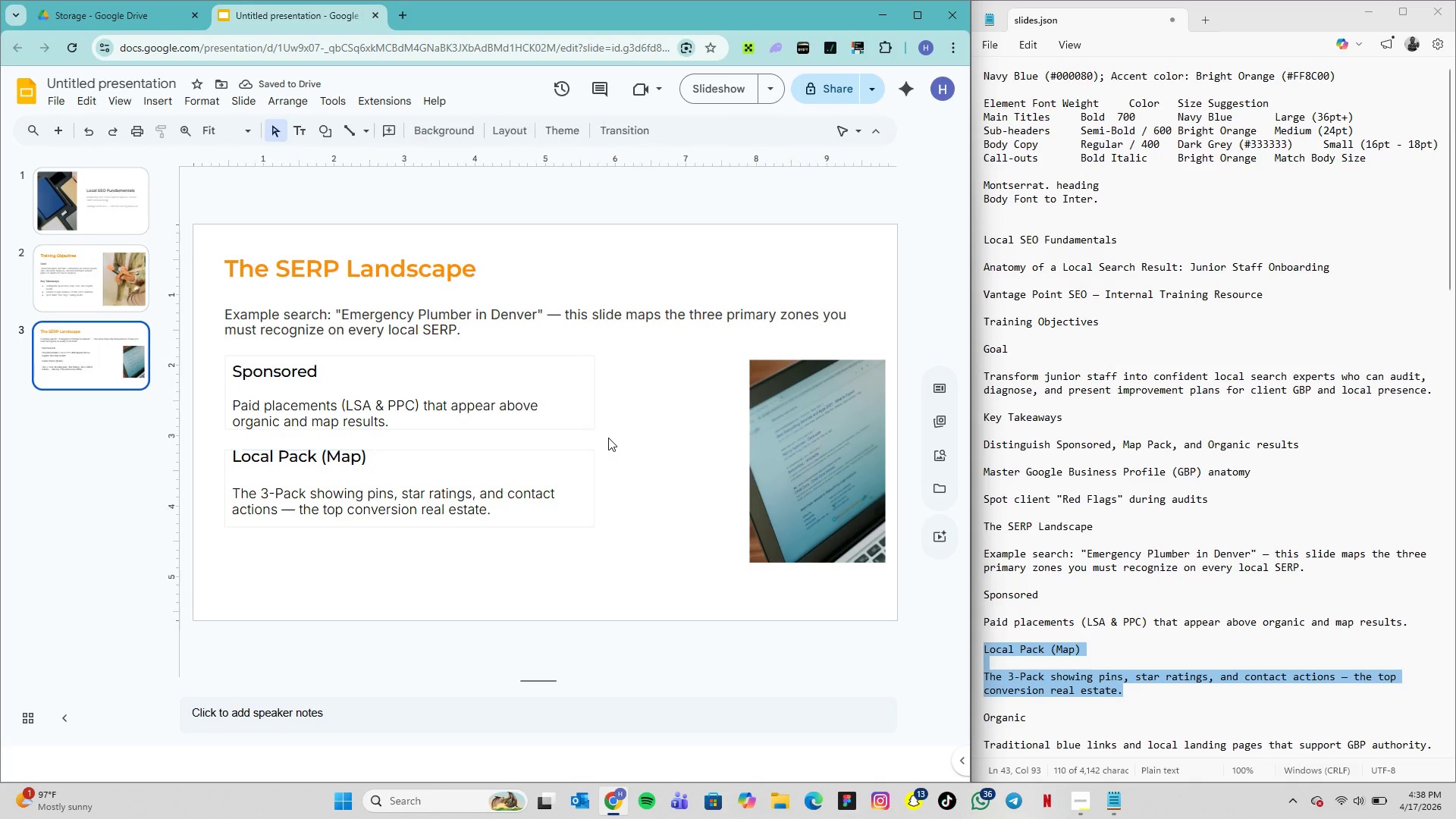 
left_click([608, 438])
 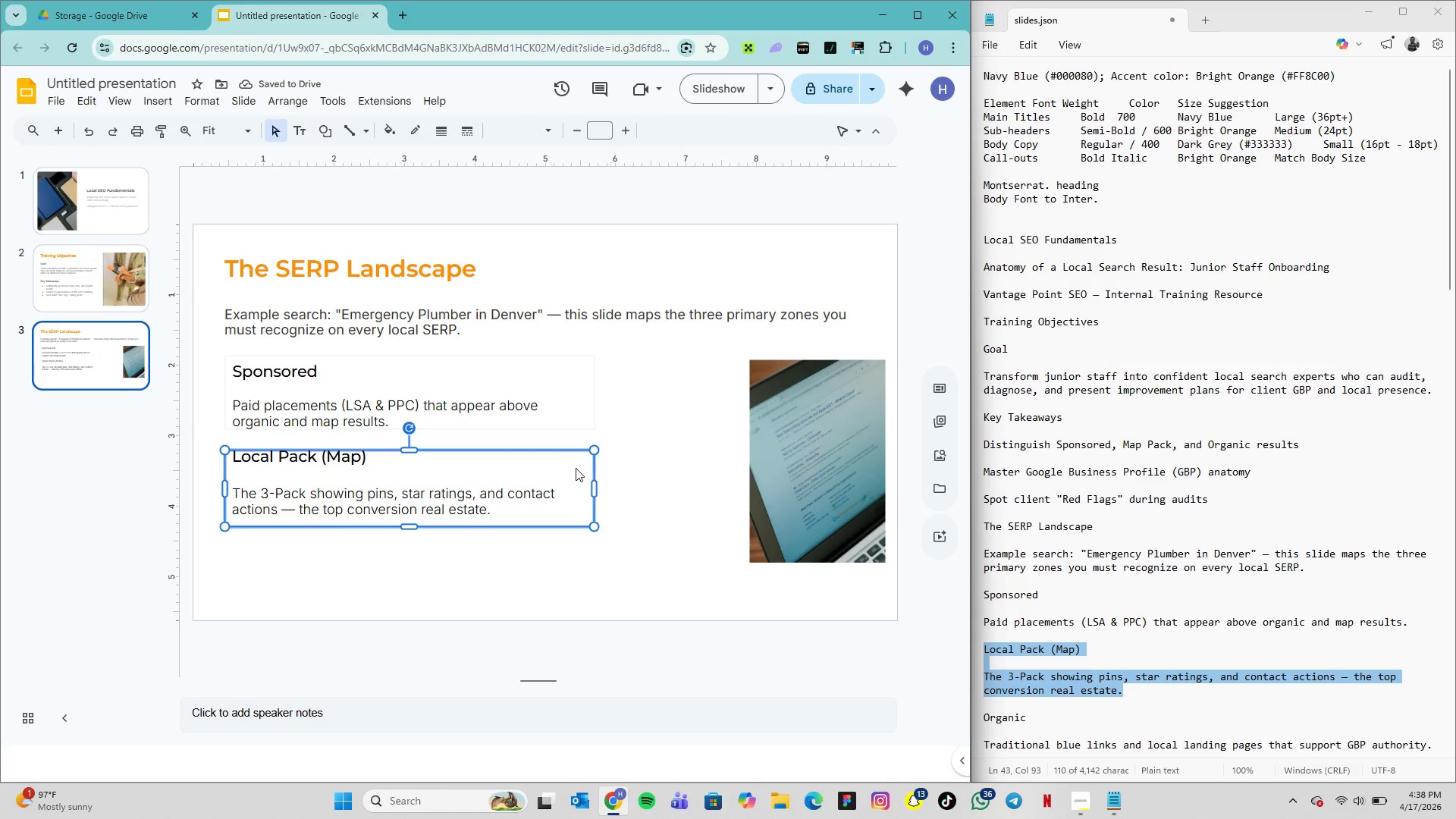 
left_click([576, 468])
 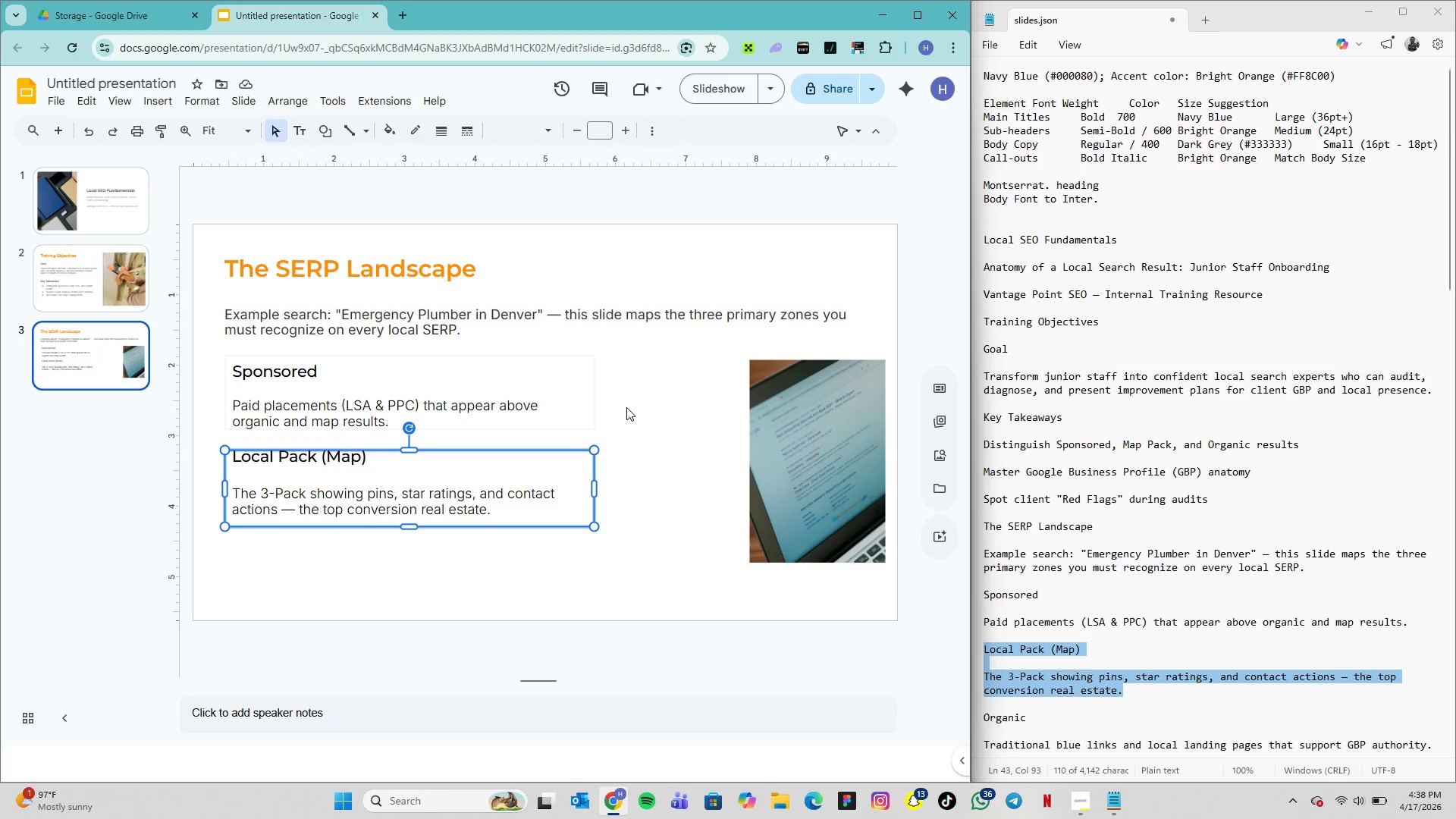 
key(ArrowUp)
 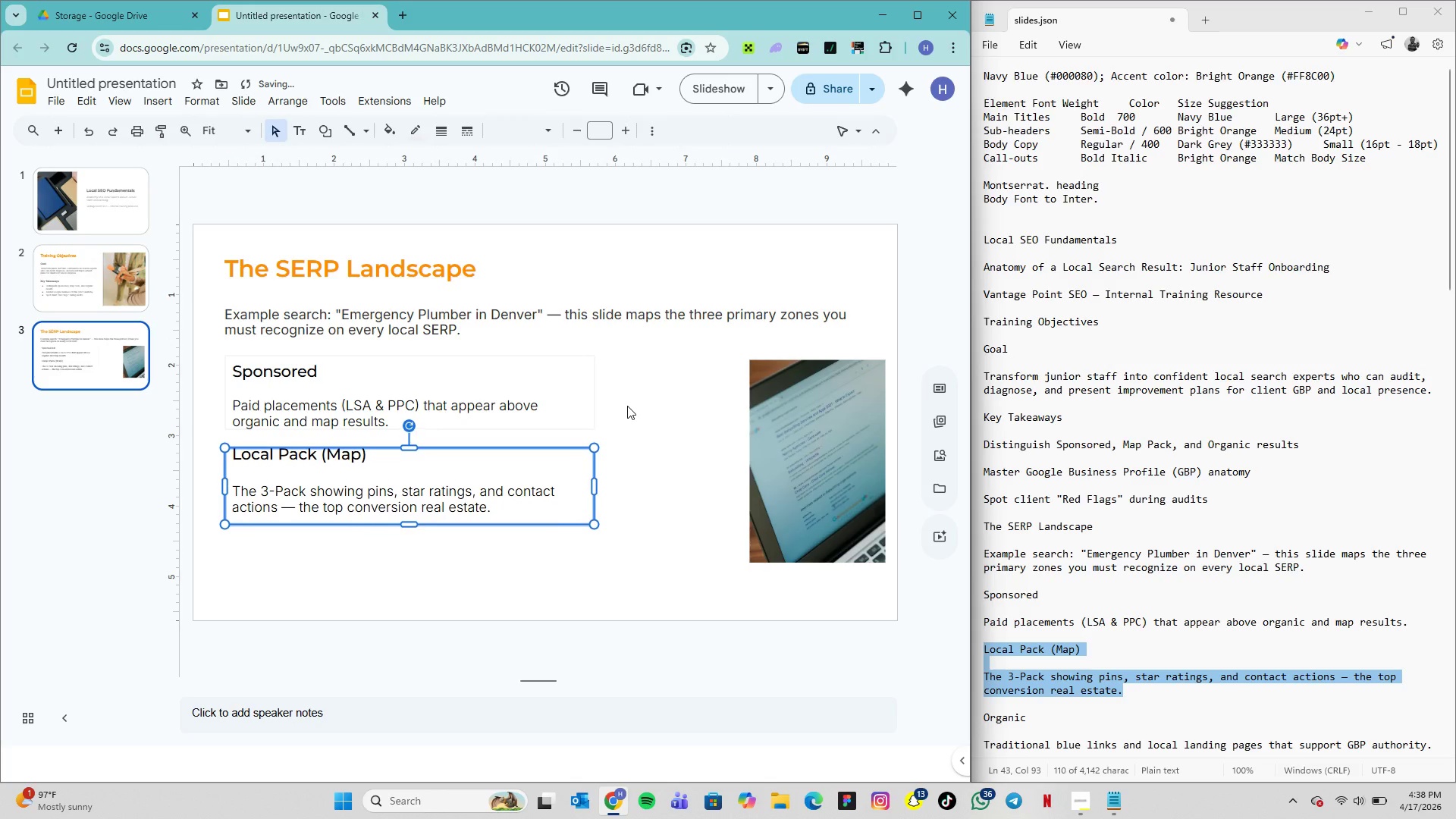 
key(ArrowUp)
 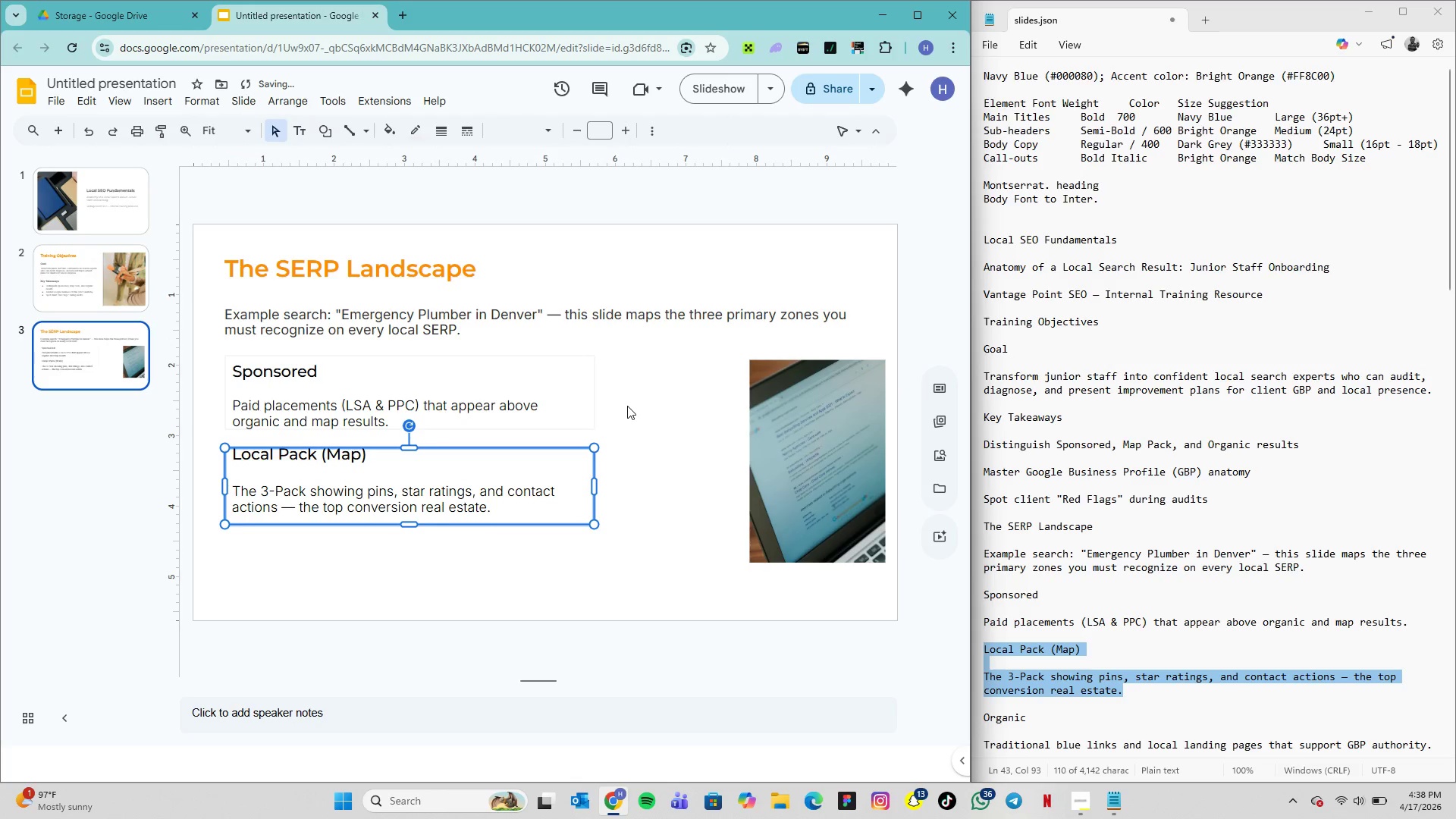 
key(ArrowUp)
 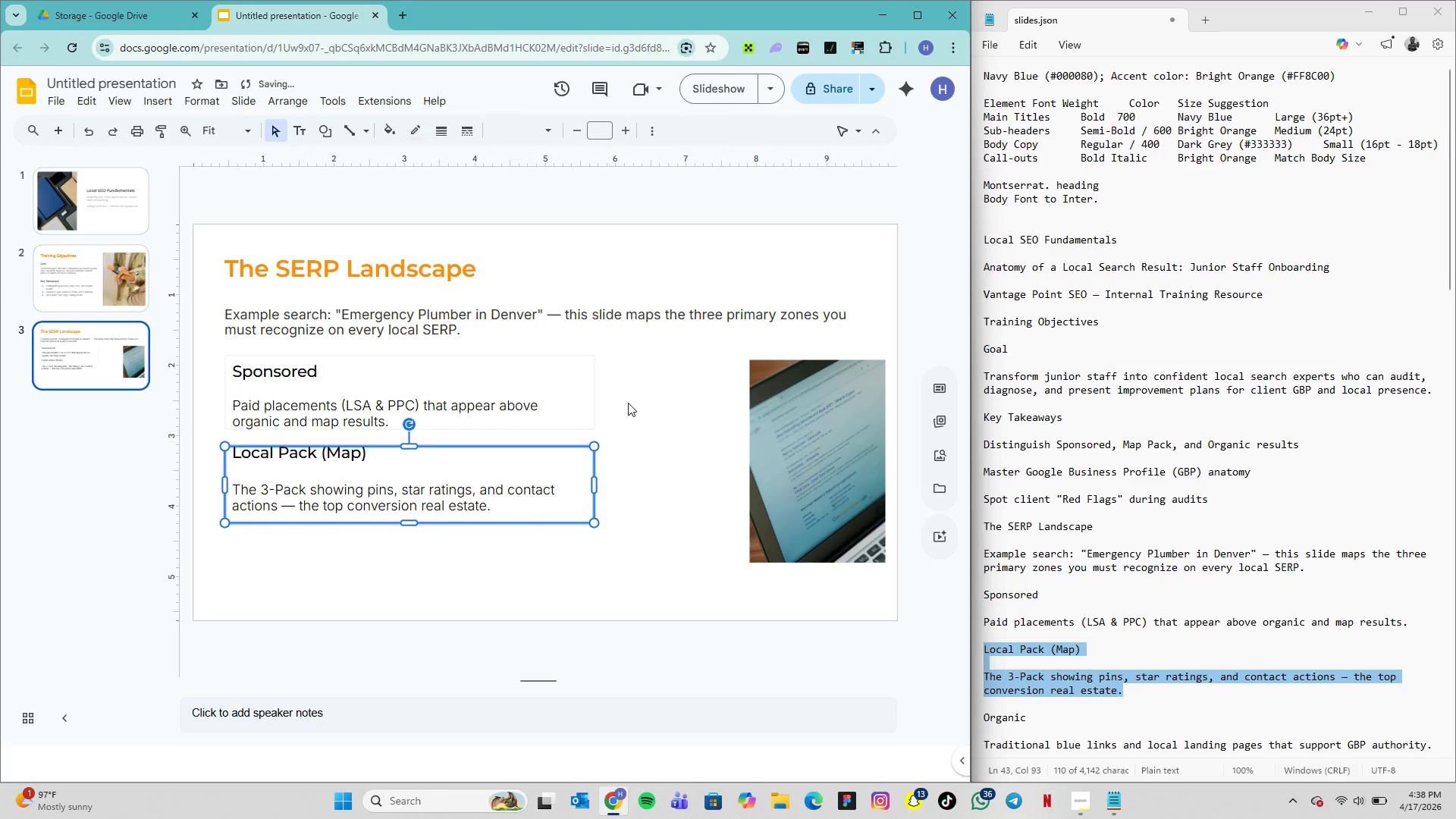 
key(ArrowUp)
 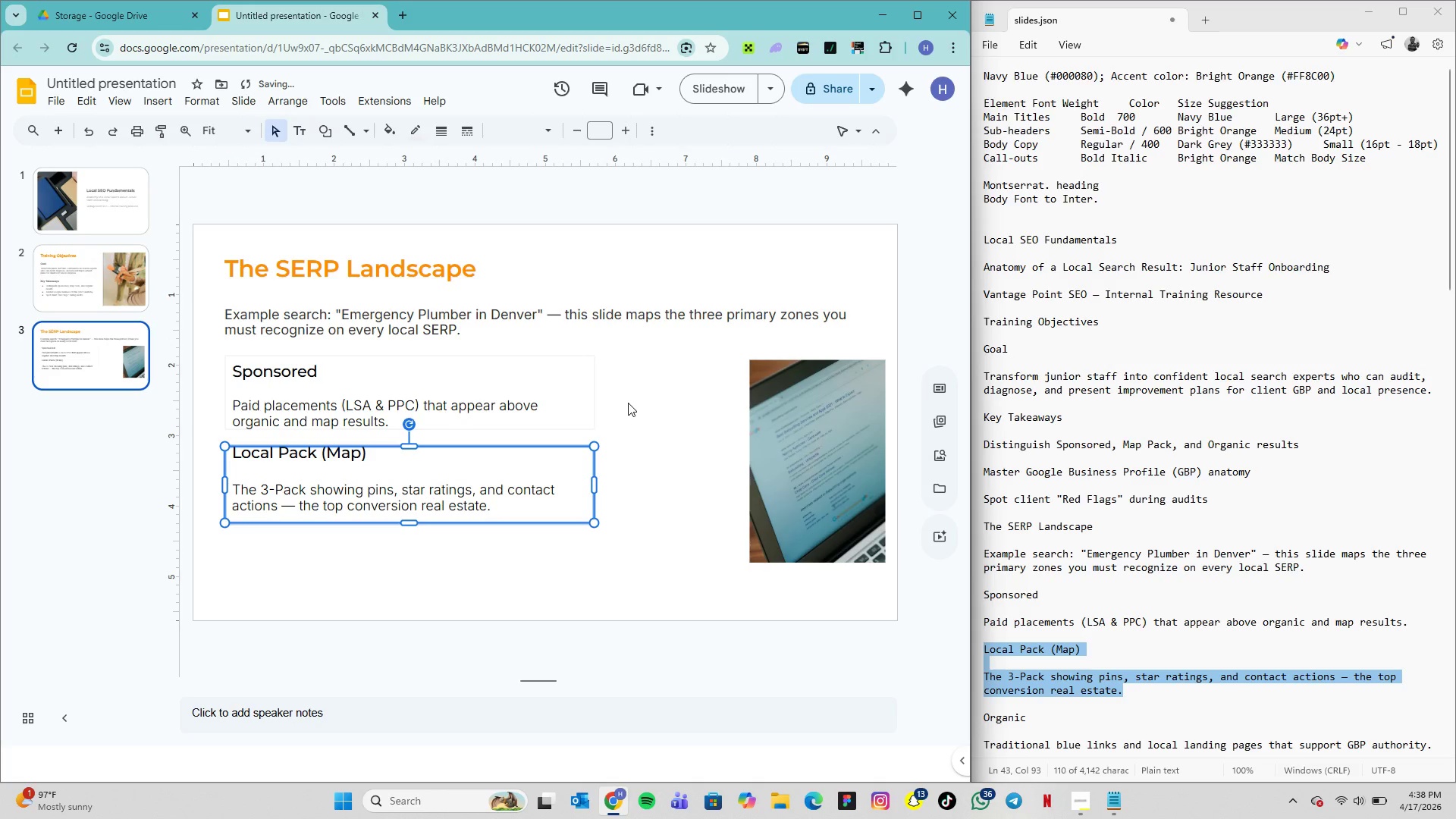 
key(ArrowUp)
 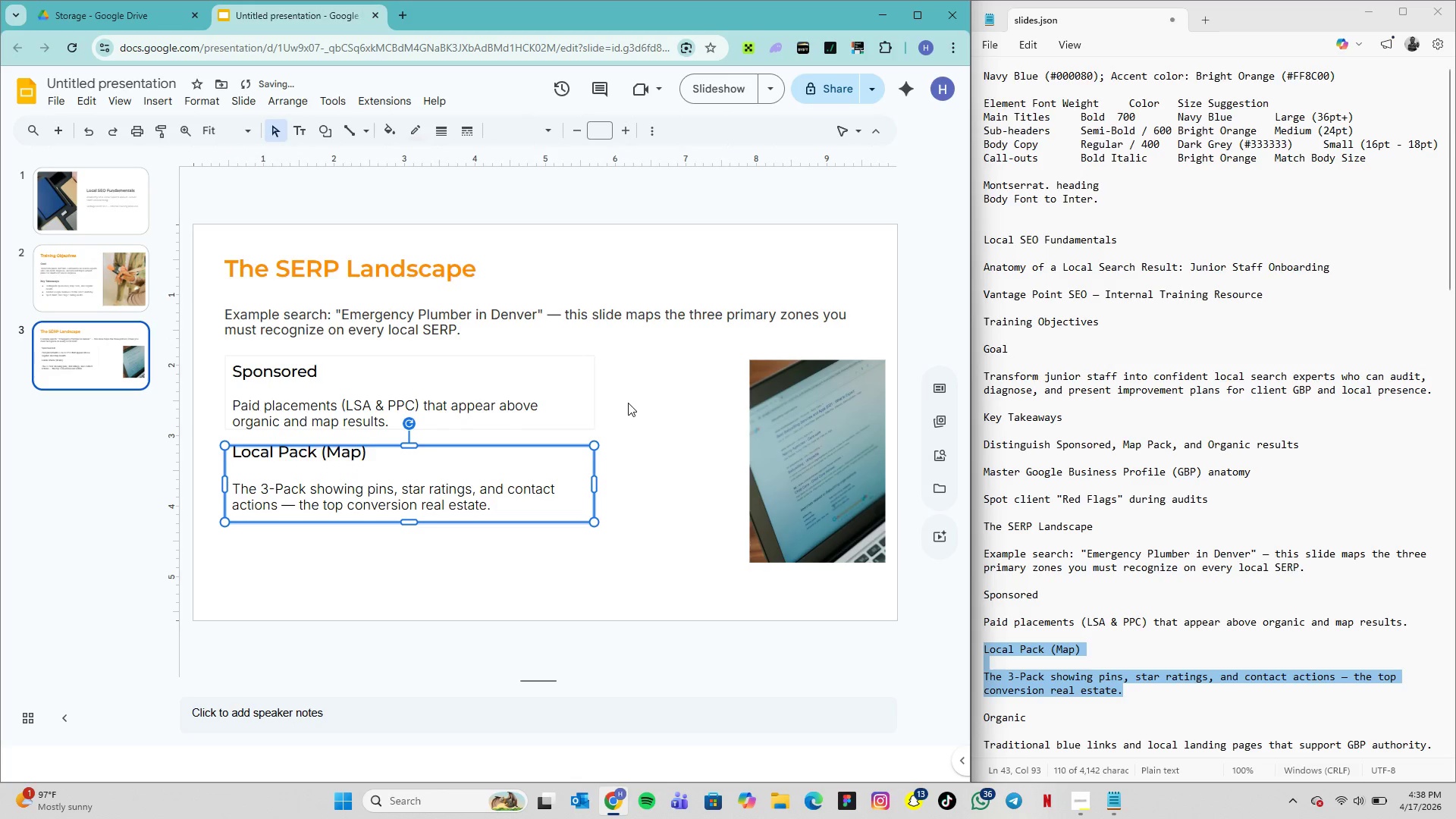 
key(ArrowUp)
 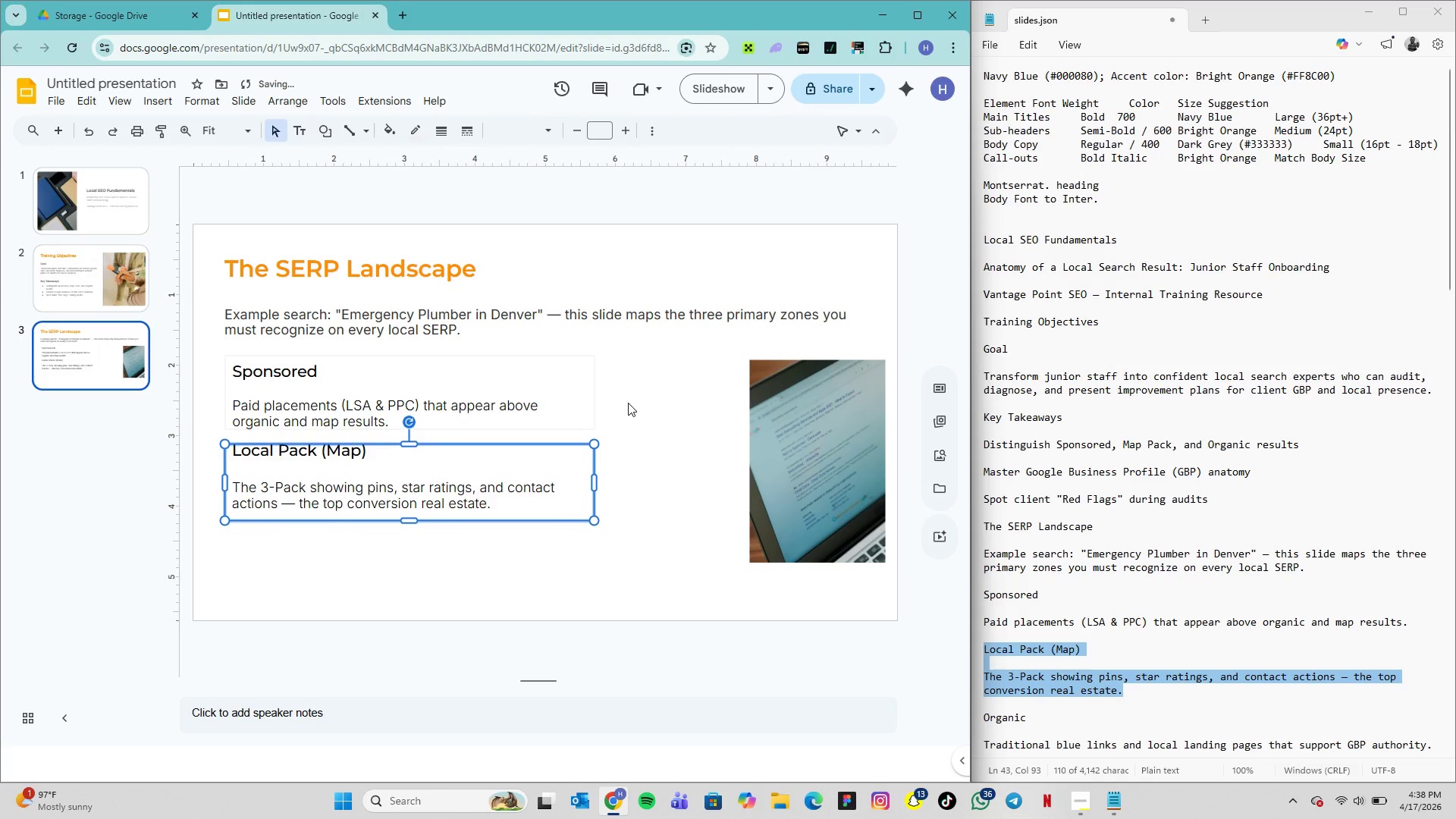 
key(ArrowUp)
 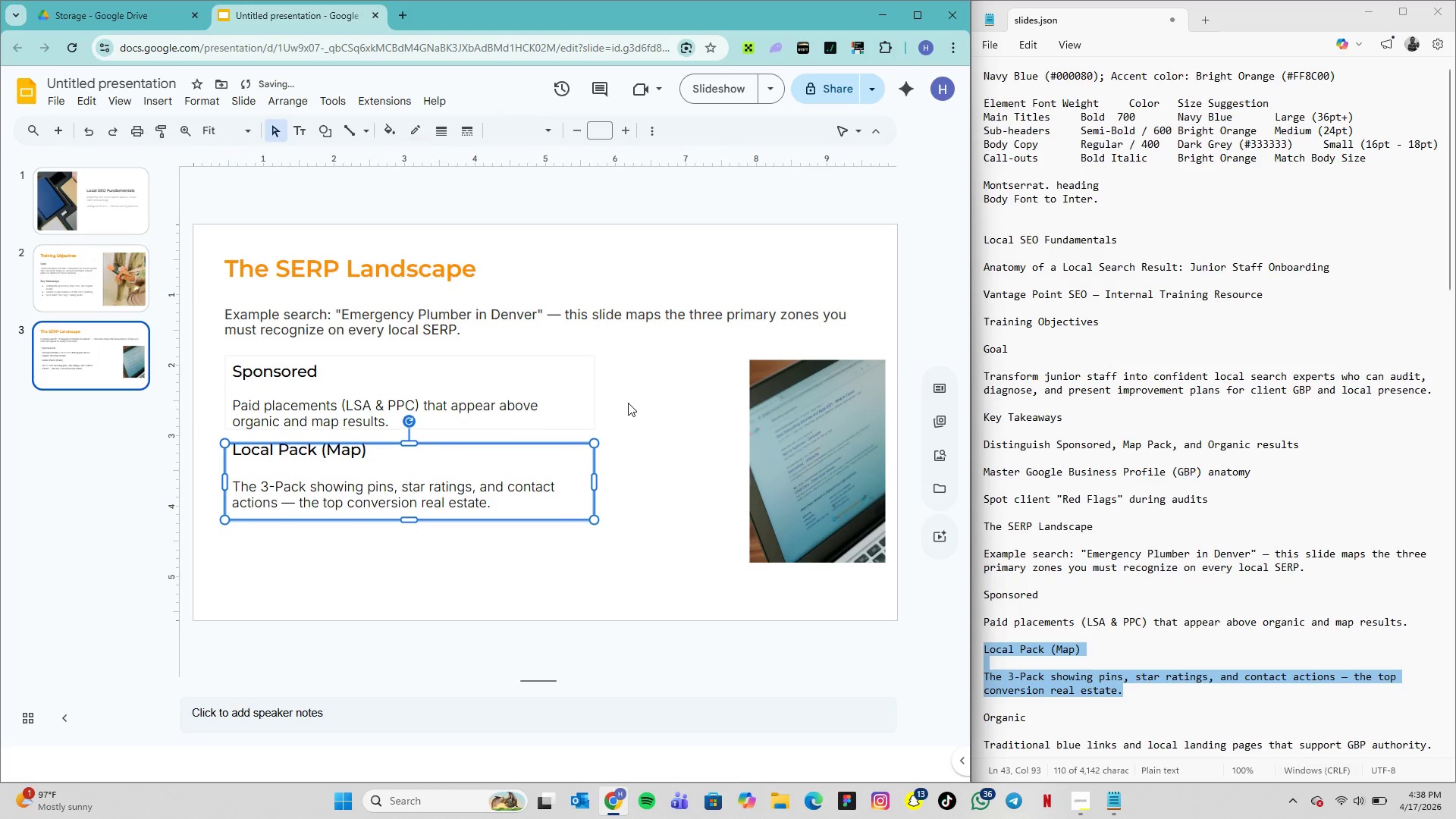 
key(ArrowUp)
 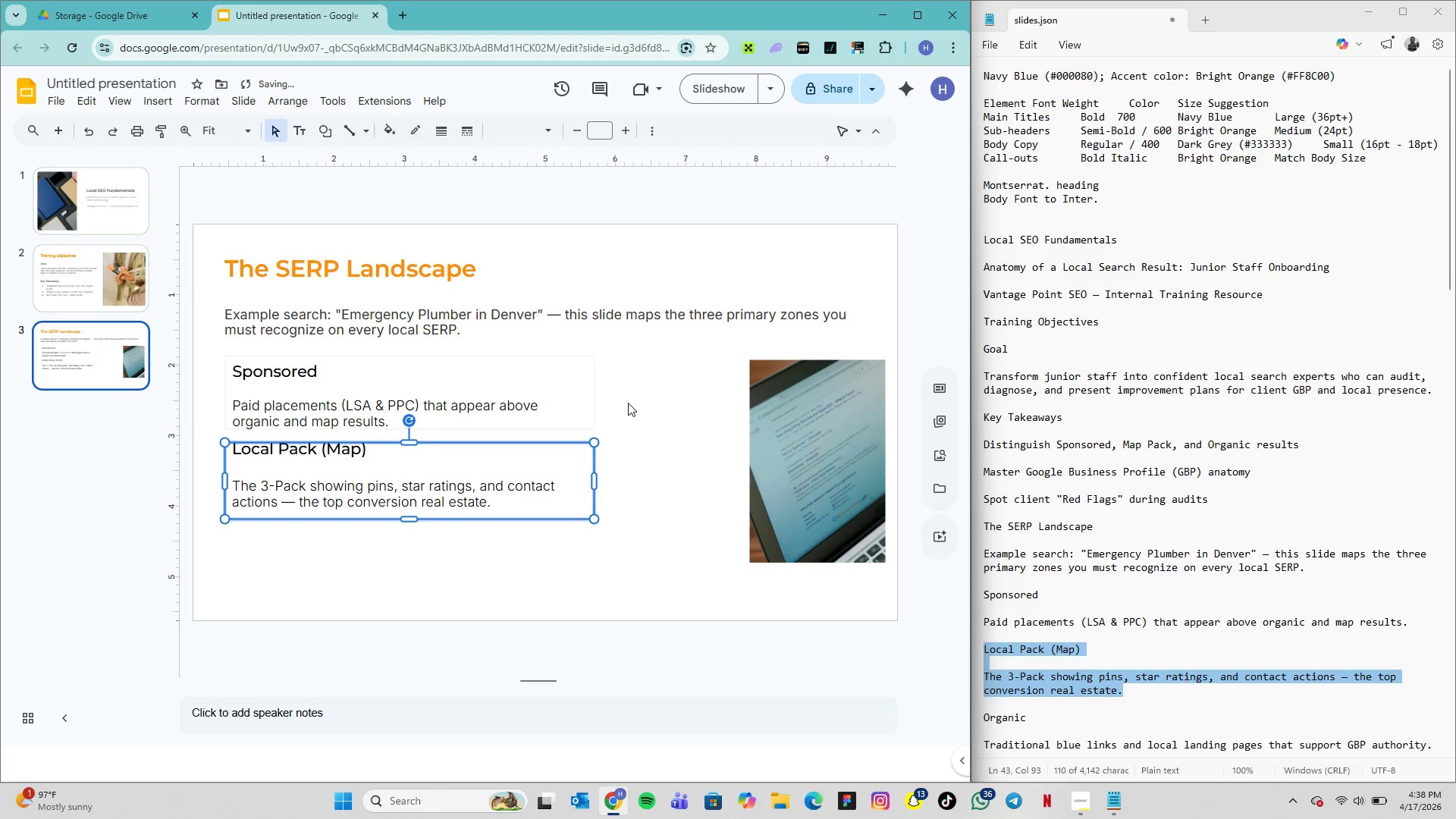 
key(ArrowUp)
 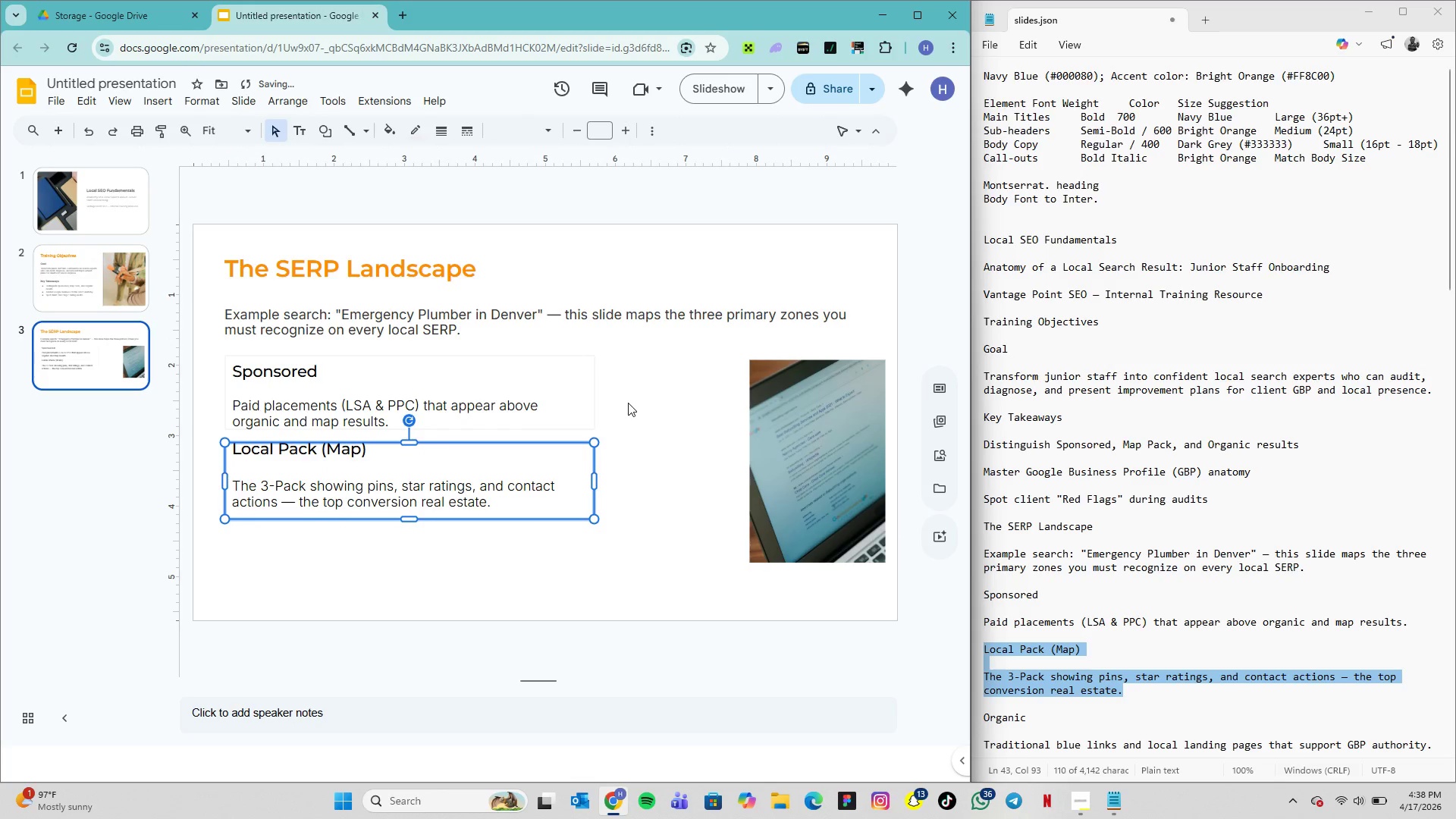 
key(ArrowUp)
 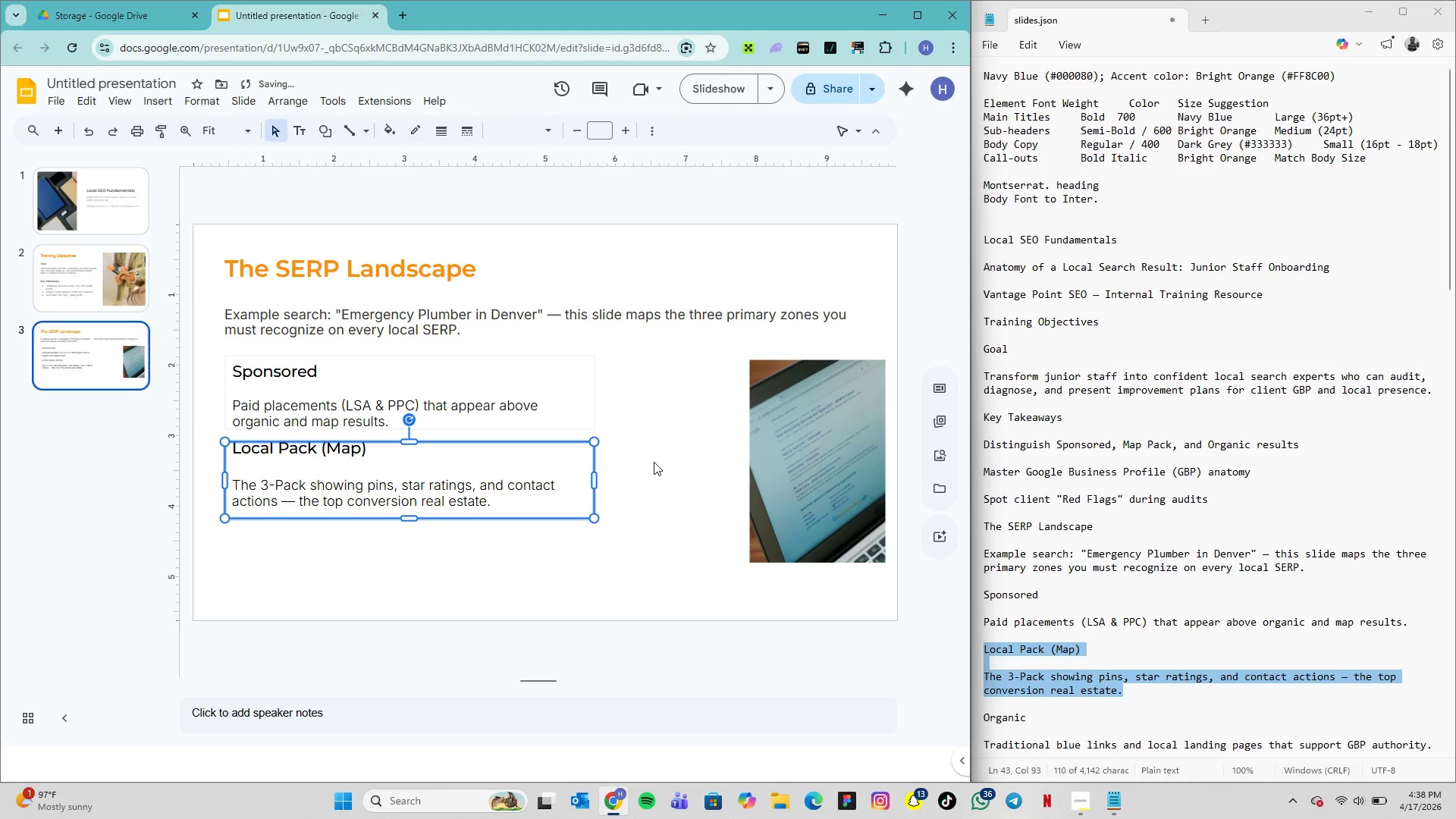 
key(ArrowUp)
 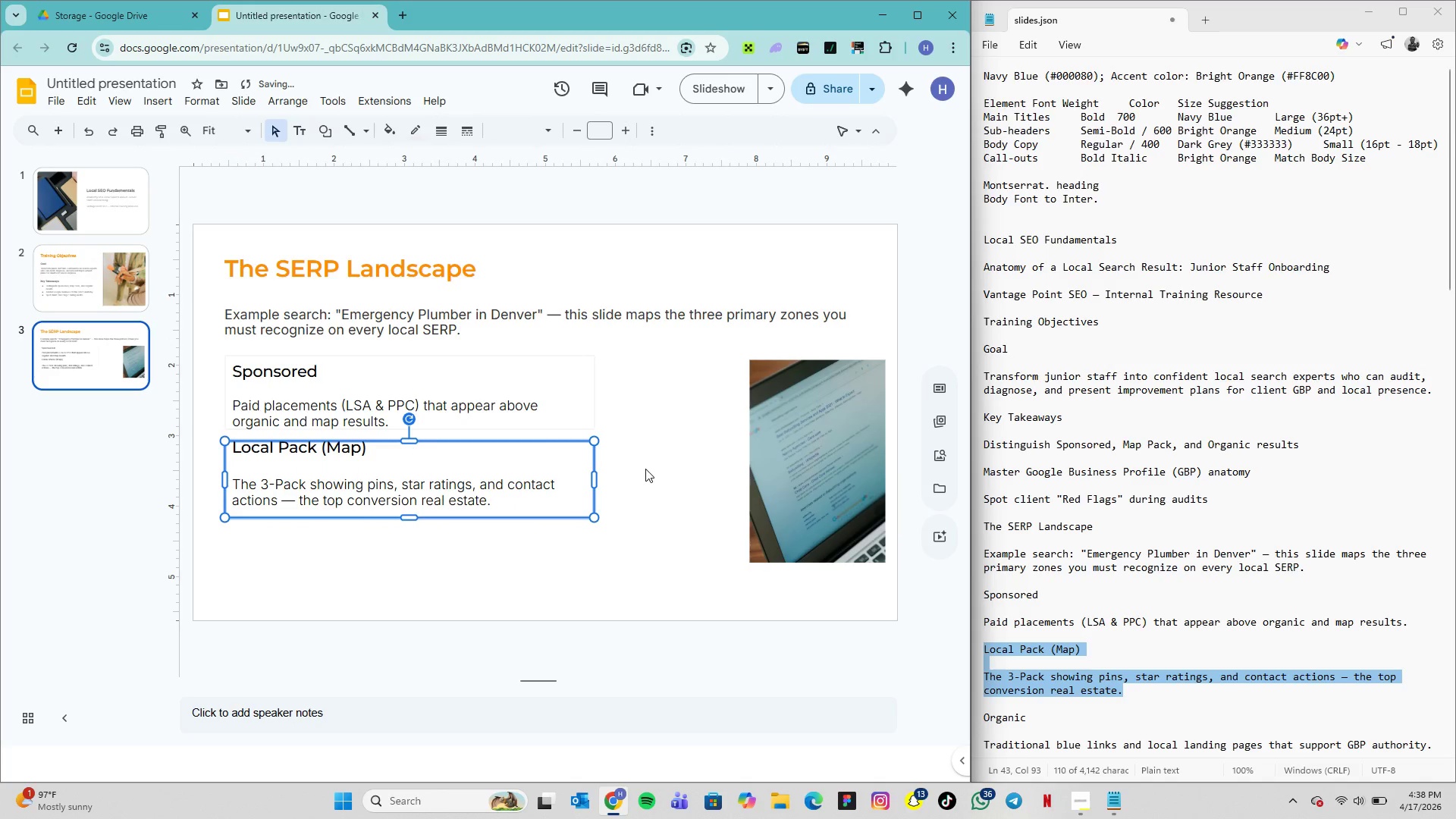 
key(ArrowUp)
 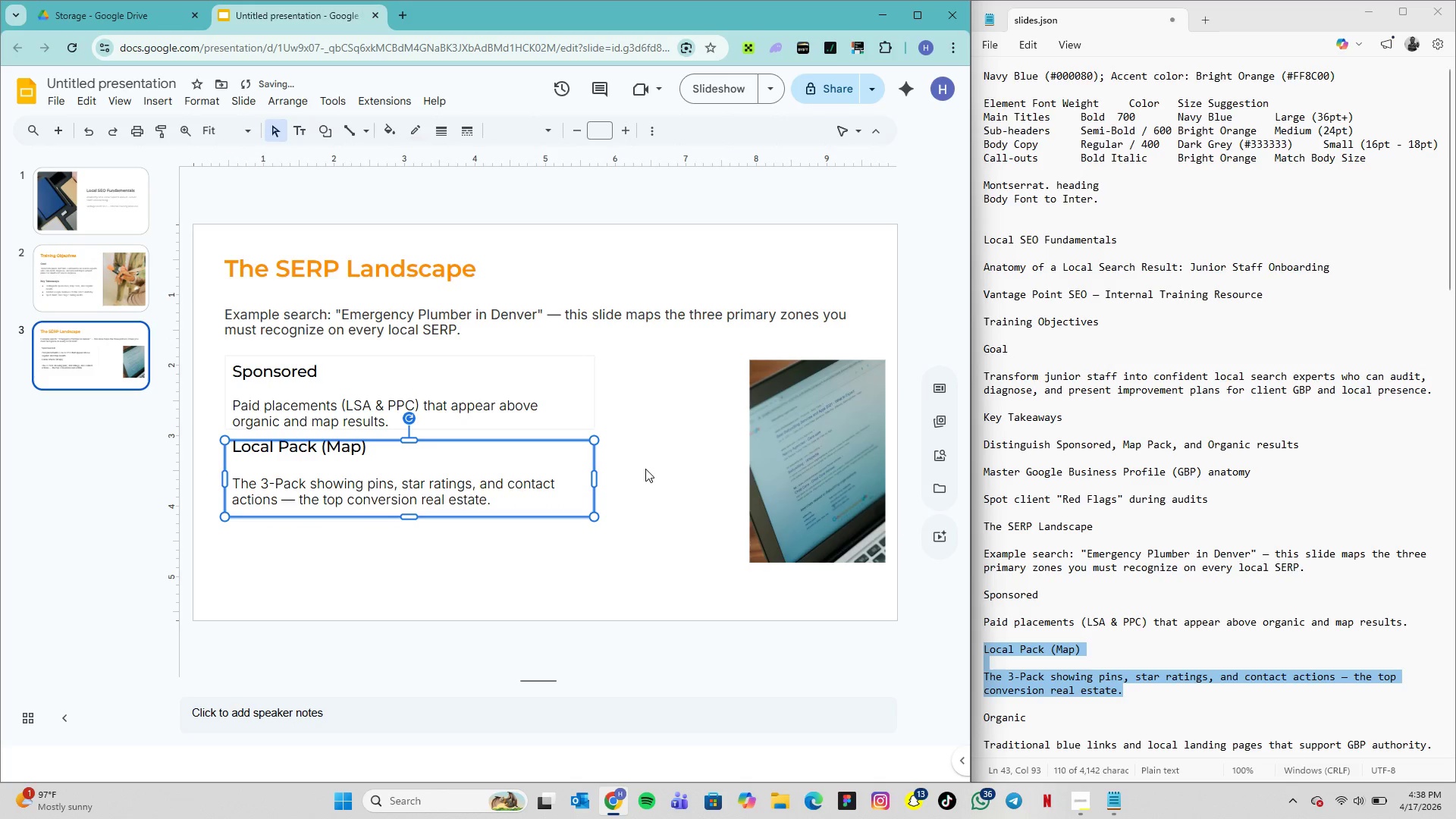 
key(ArrowUp)
 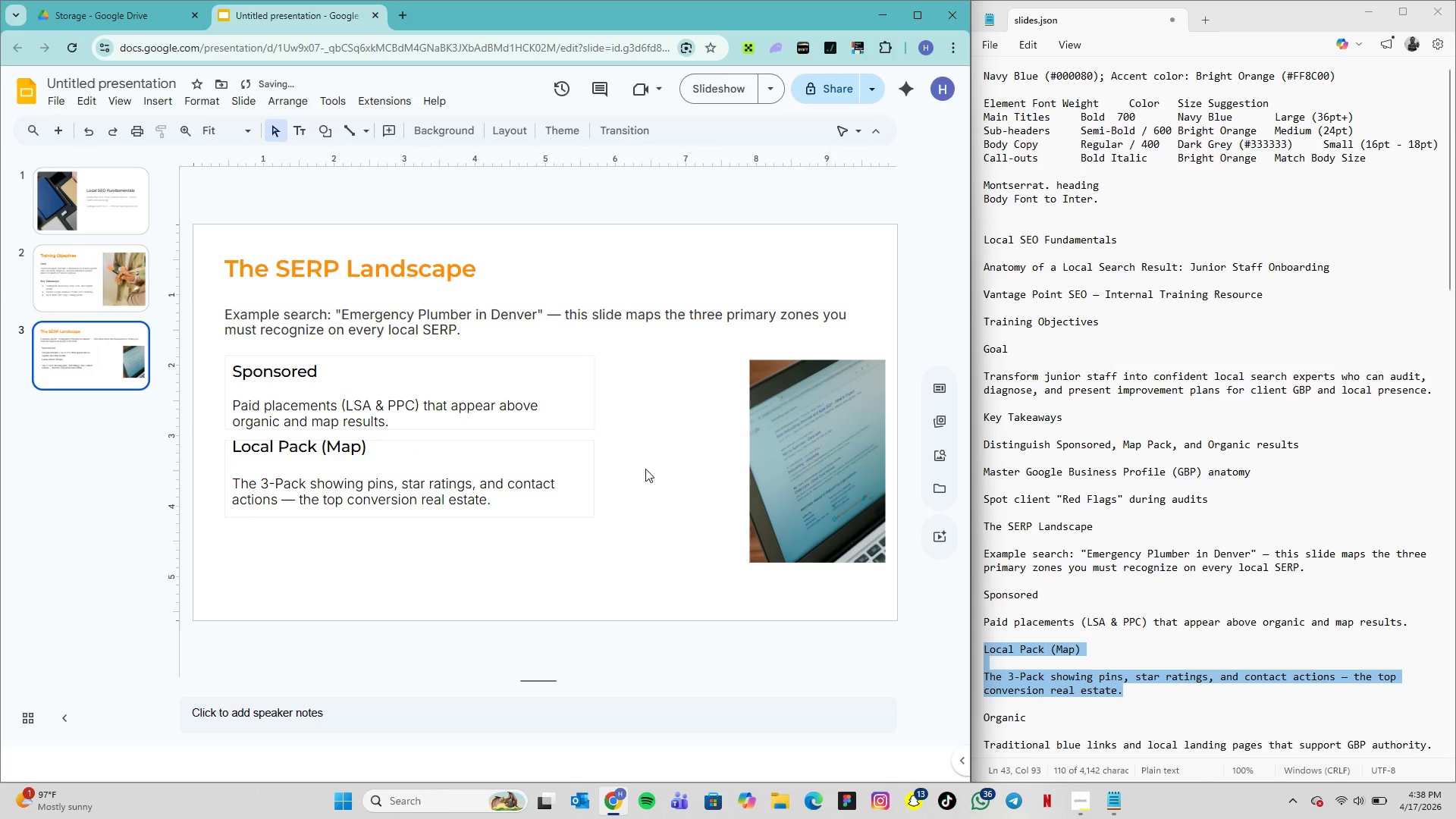 
left_click([645, 469])
 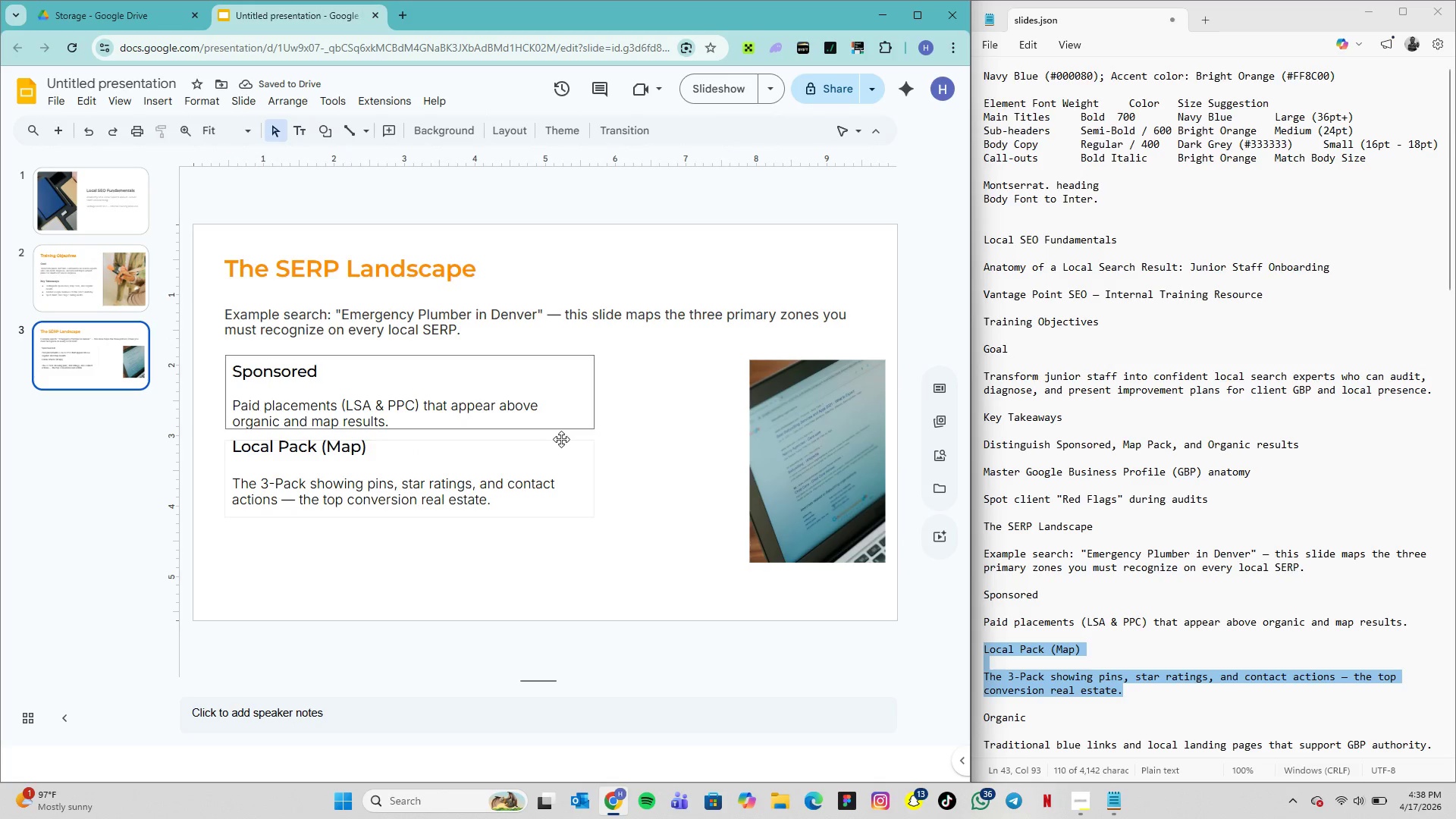 
left_click([569, 464])
 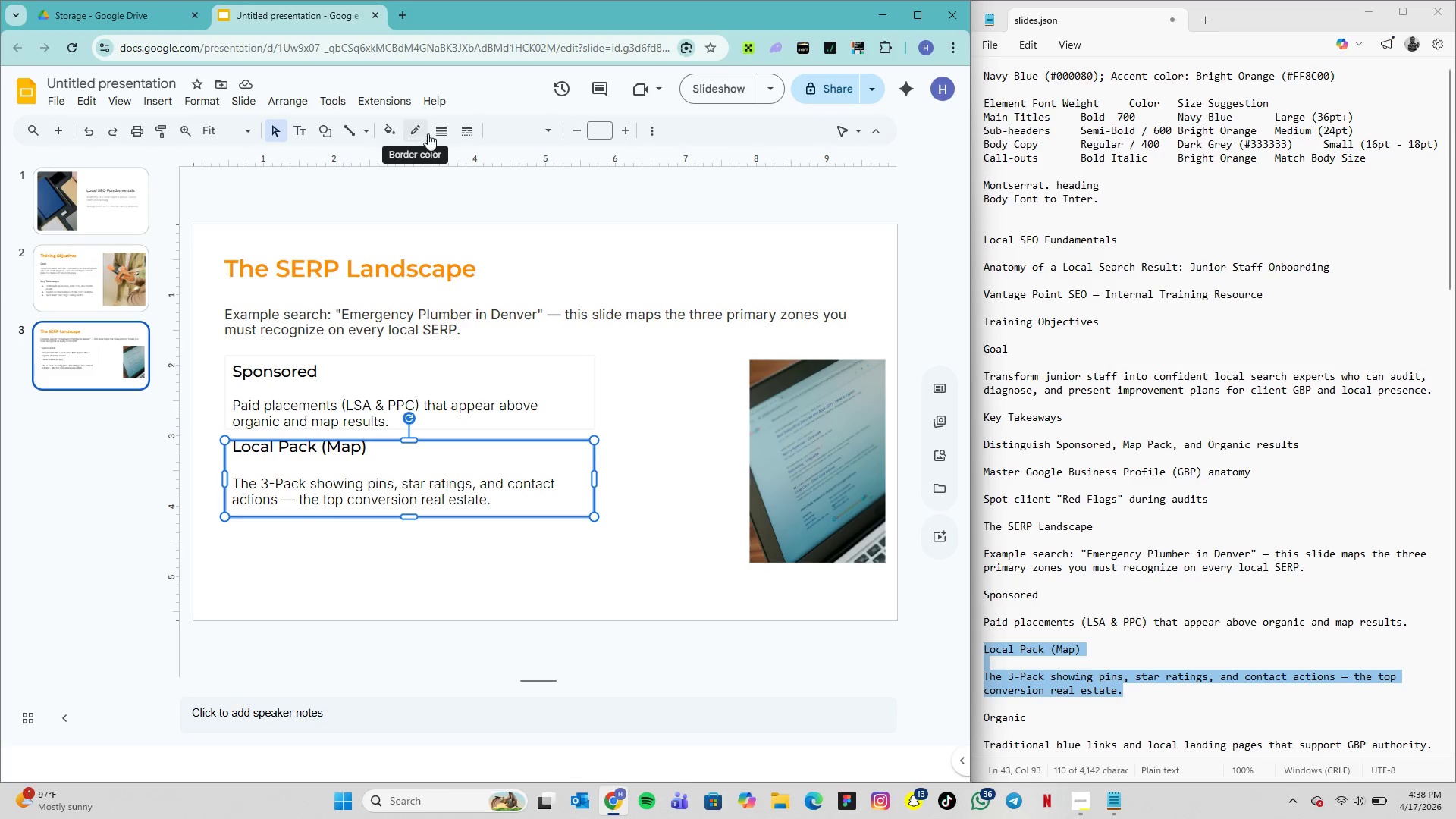 
left_click([446, 133])
 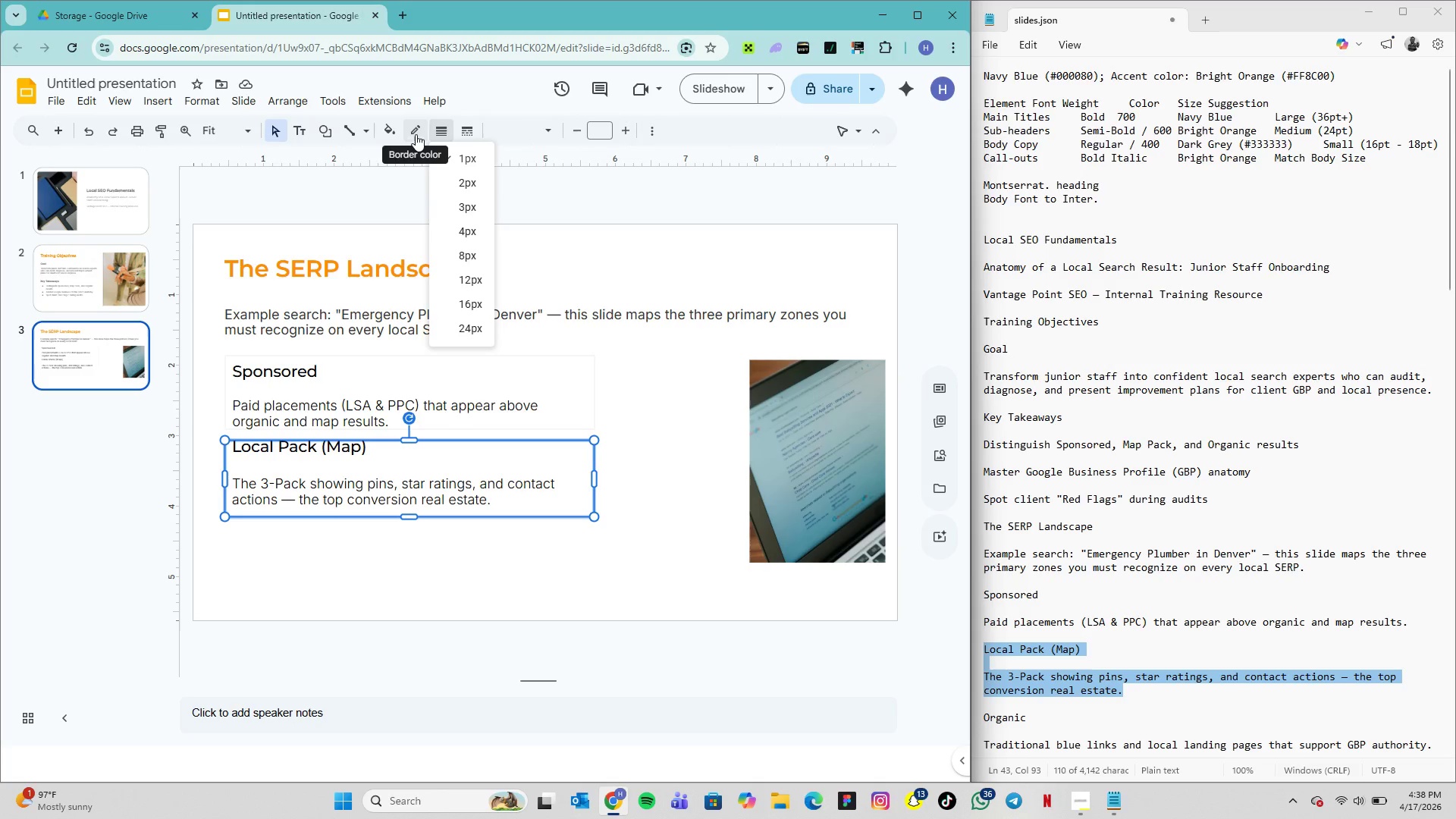 
left_click([416, 134])
 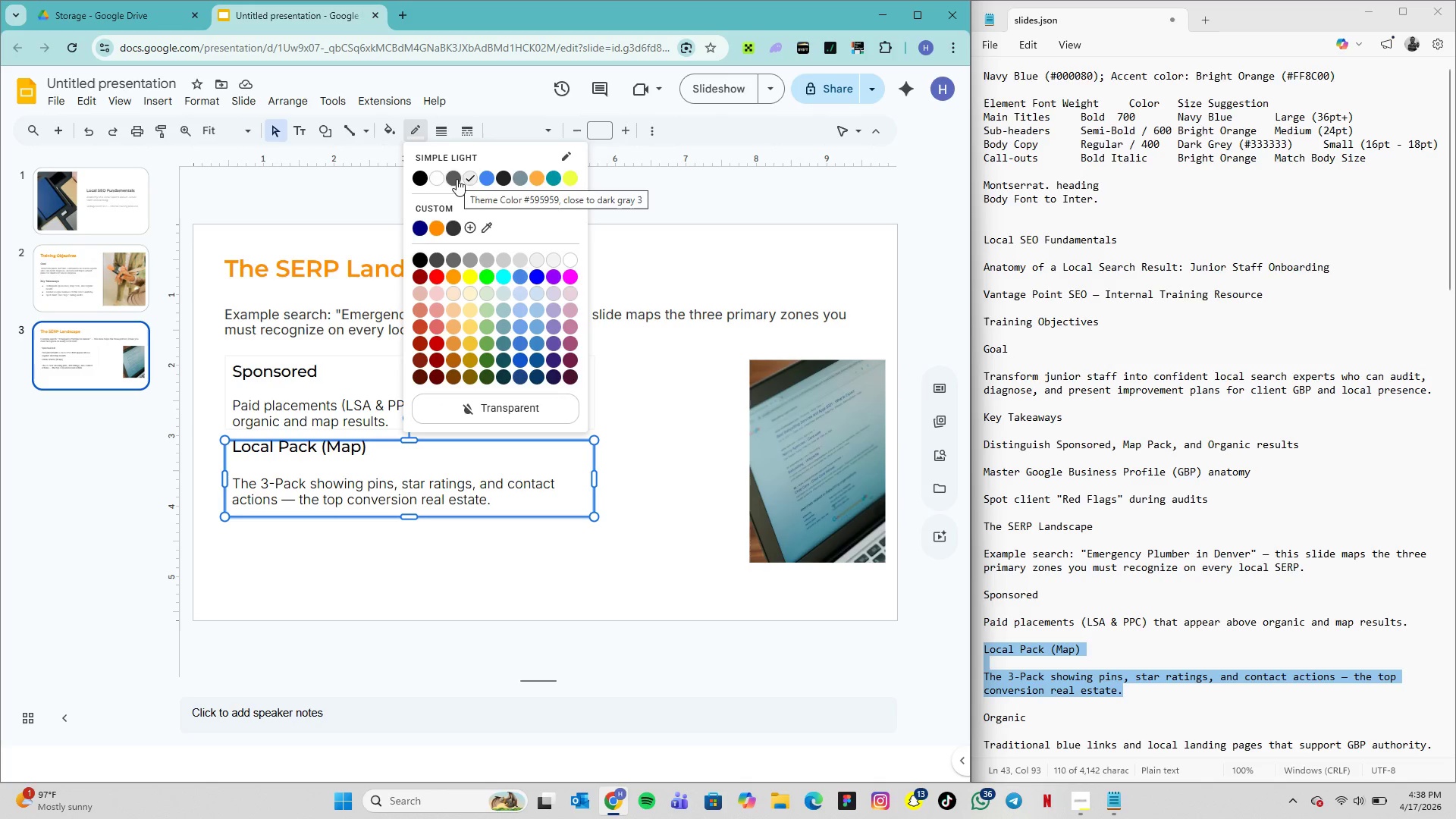 
wait(5.12)
 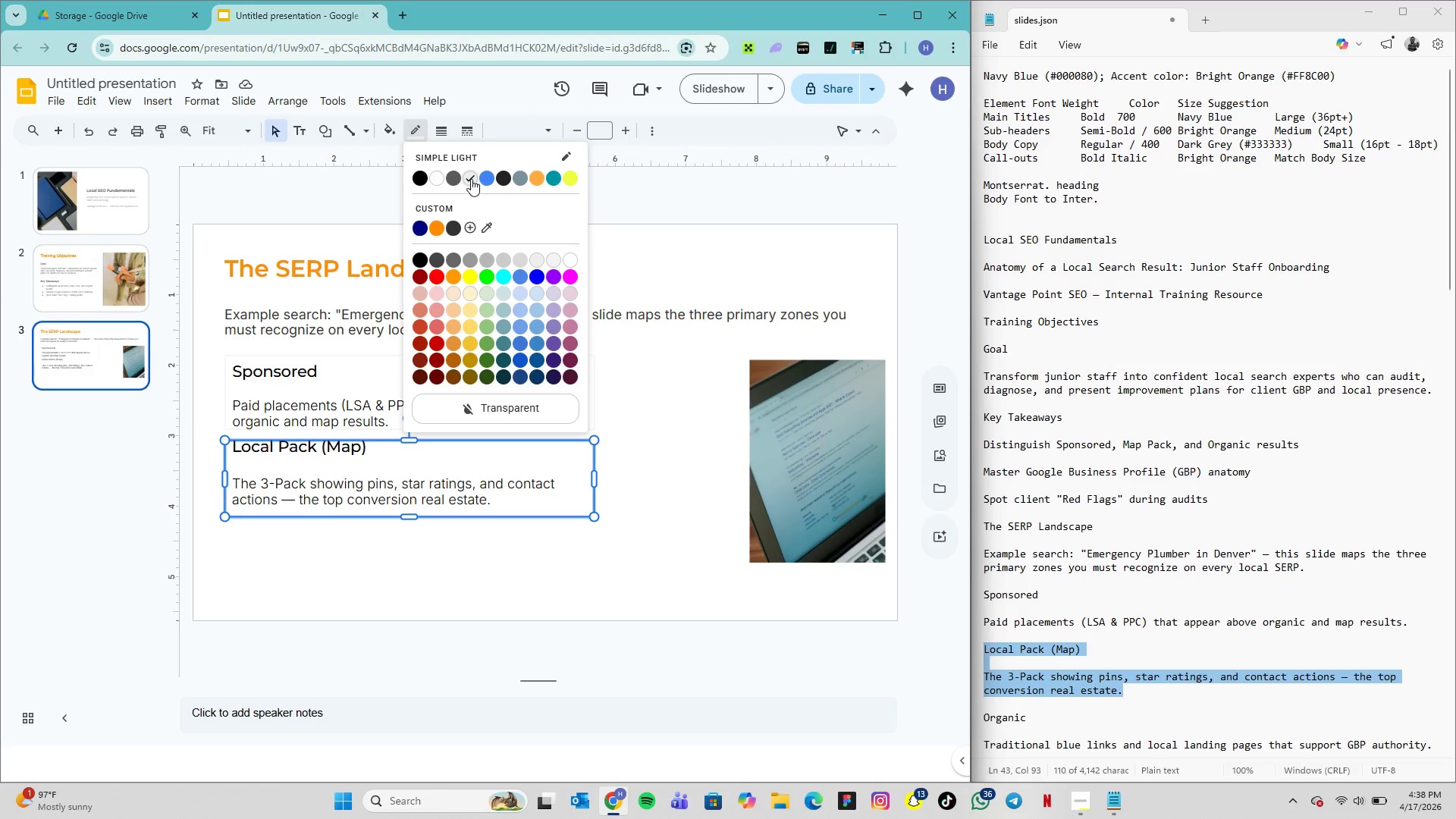 
left_click([472, 181])
 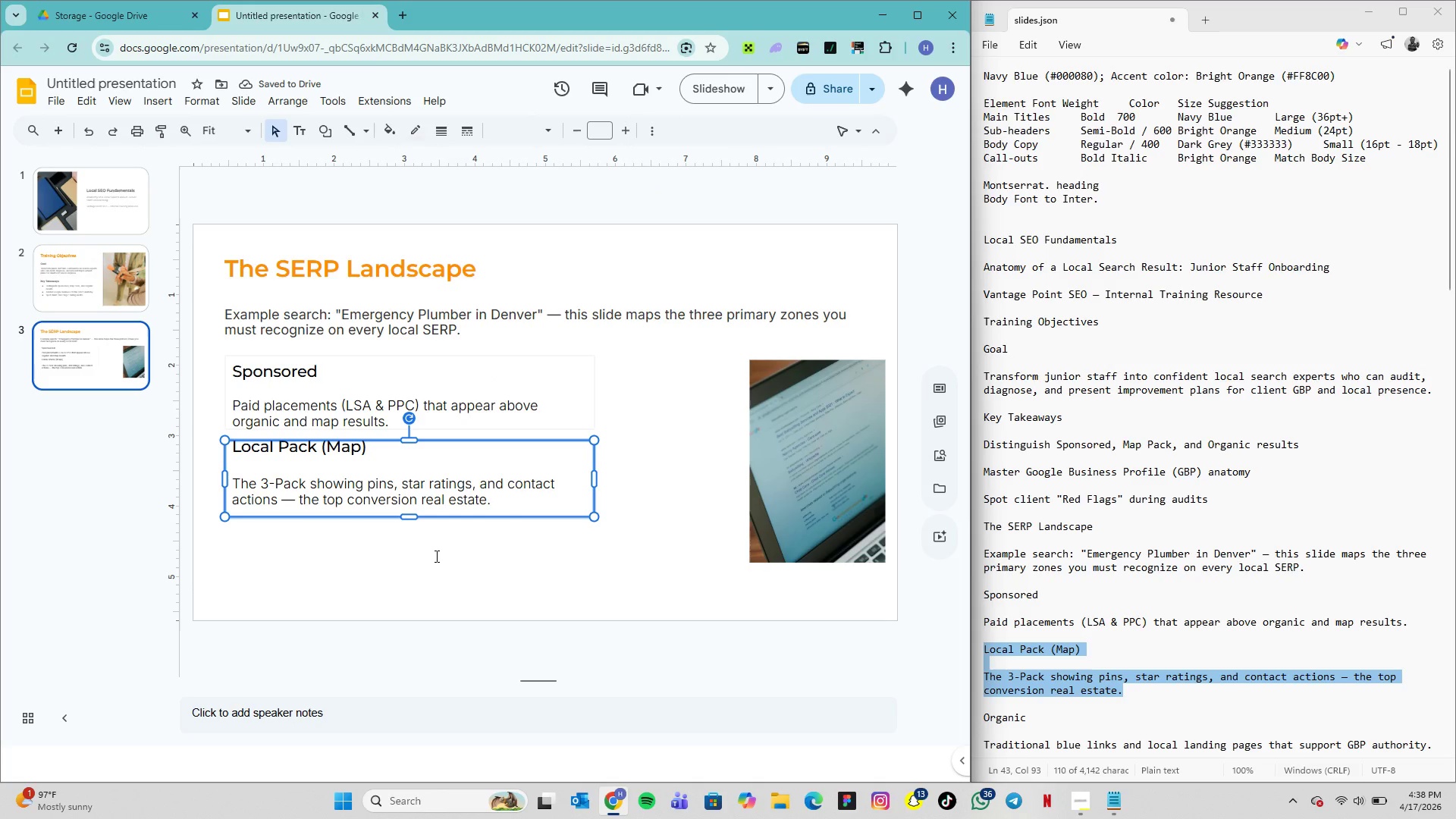 
left_click([435, 553])
 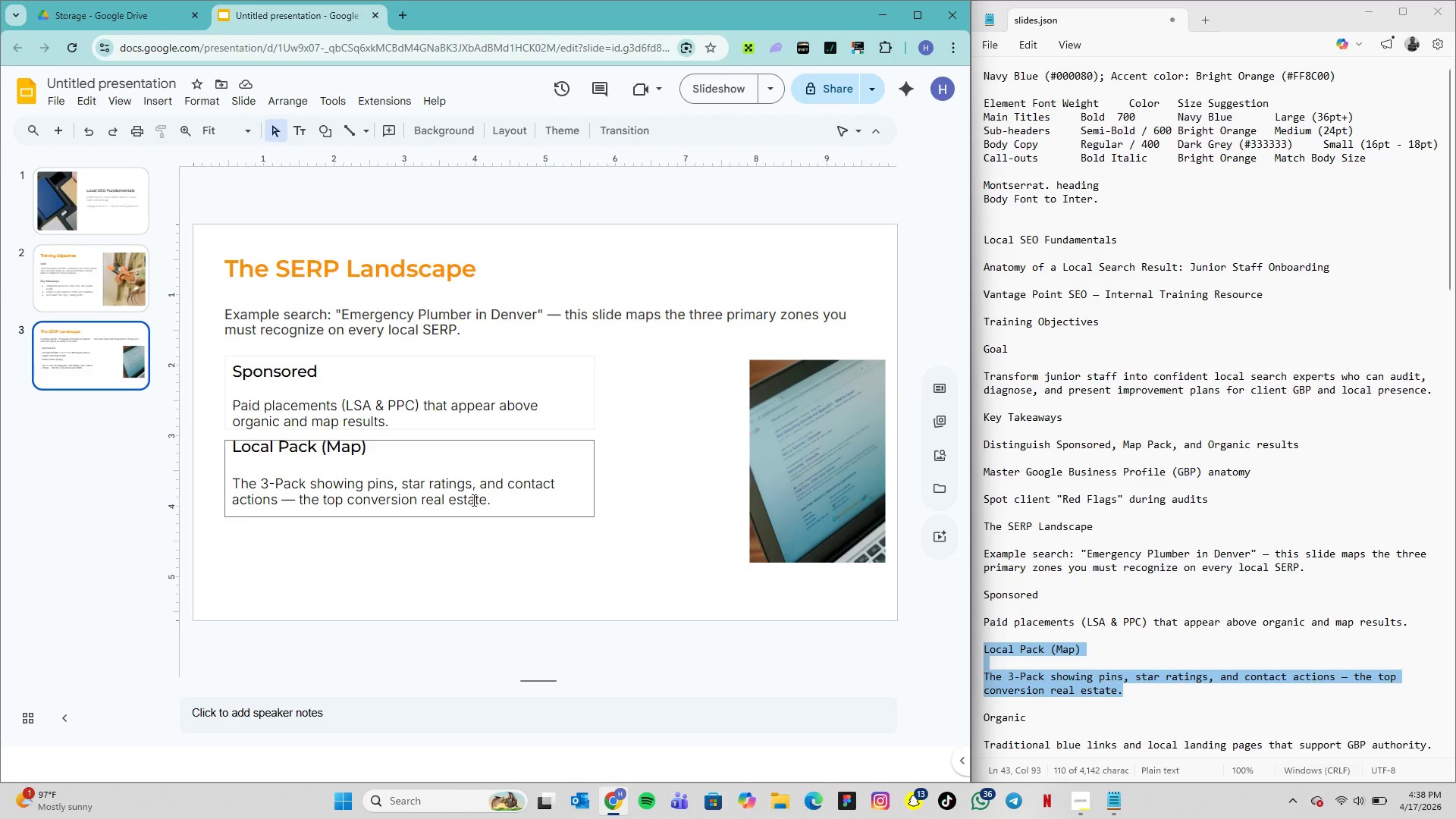 
left_click([414, 488])
 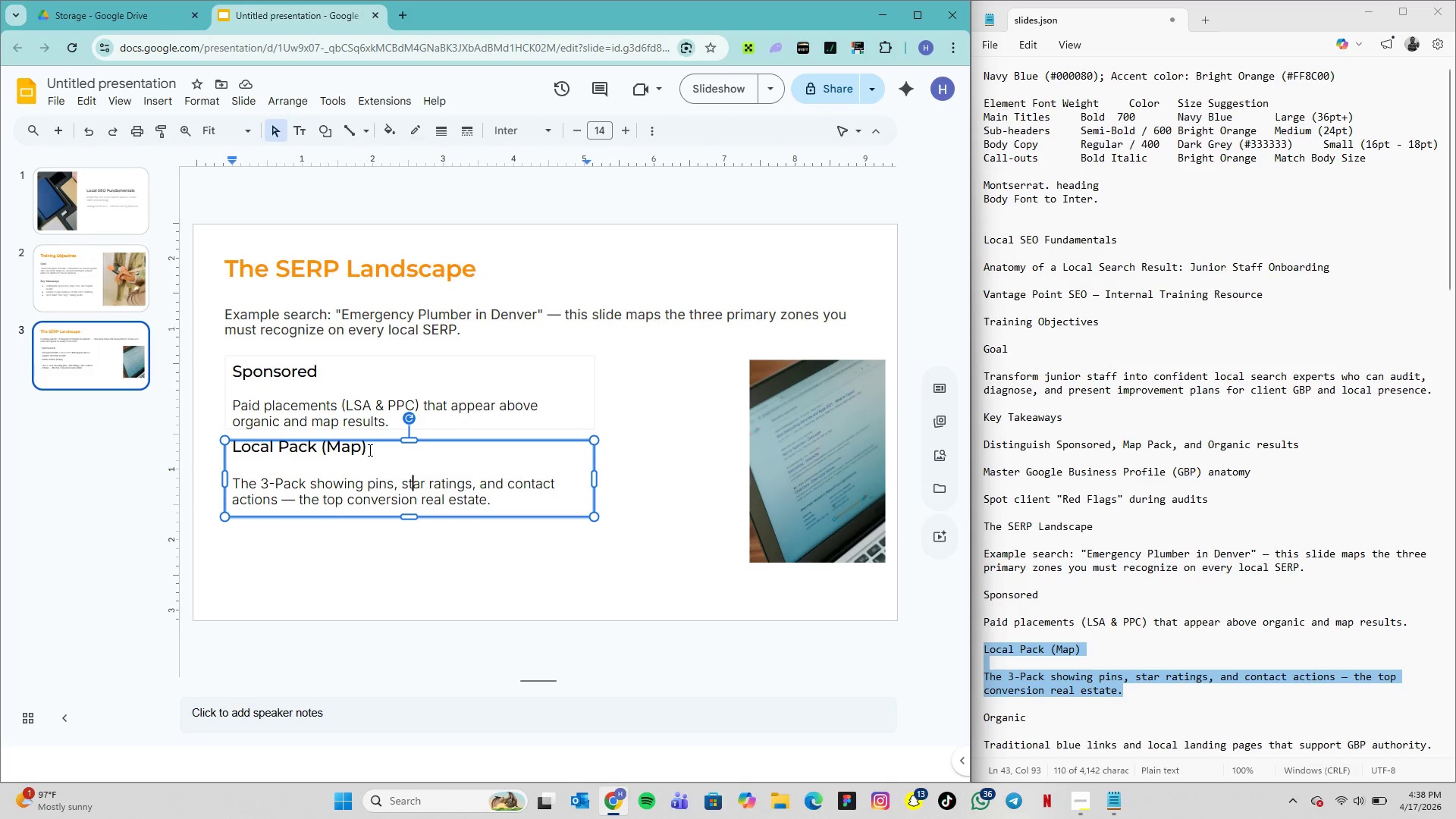 
left_click([369, 450])
 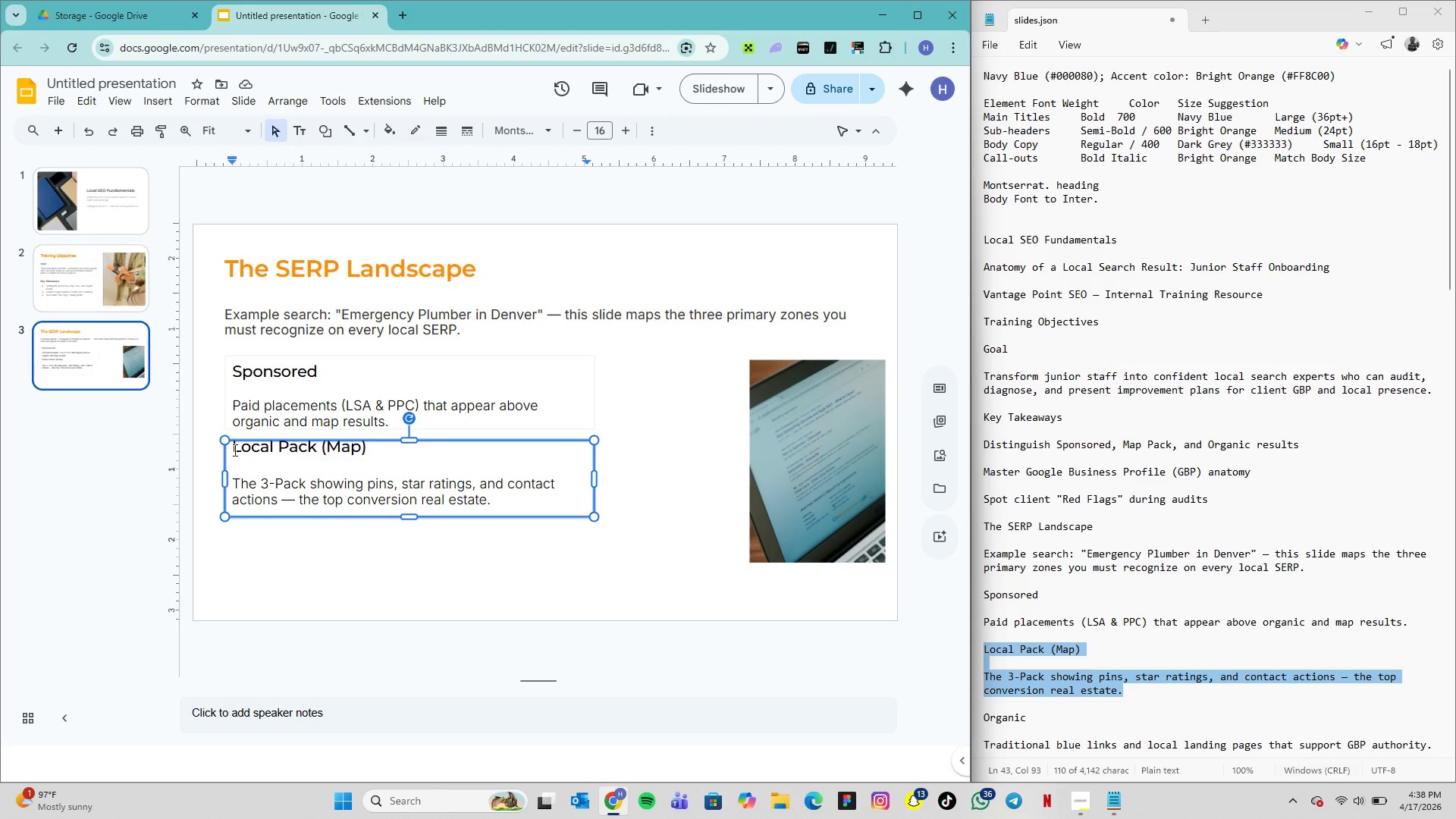 
left_click([234, 450])
 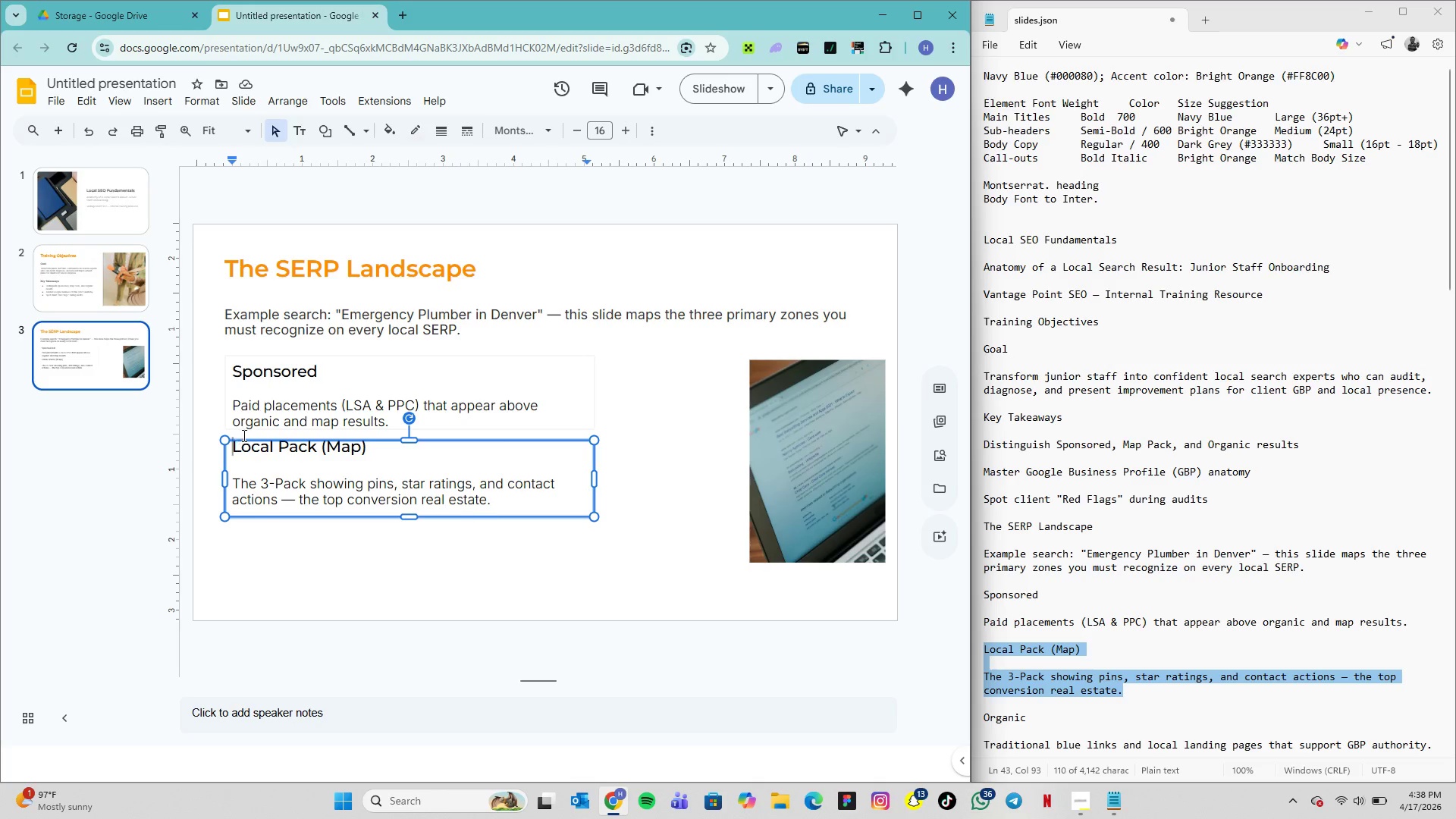 
key(Enter)
 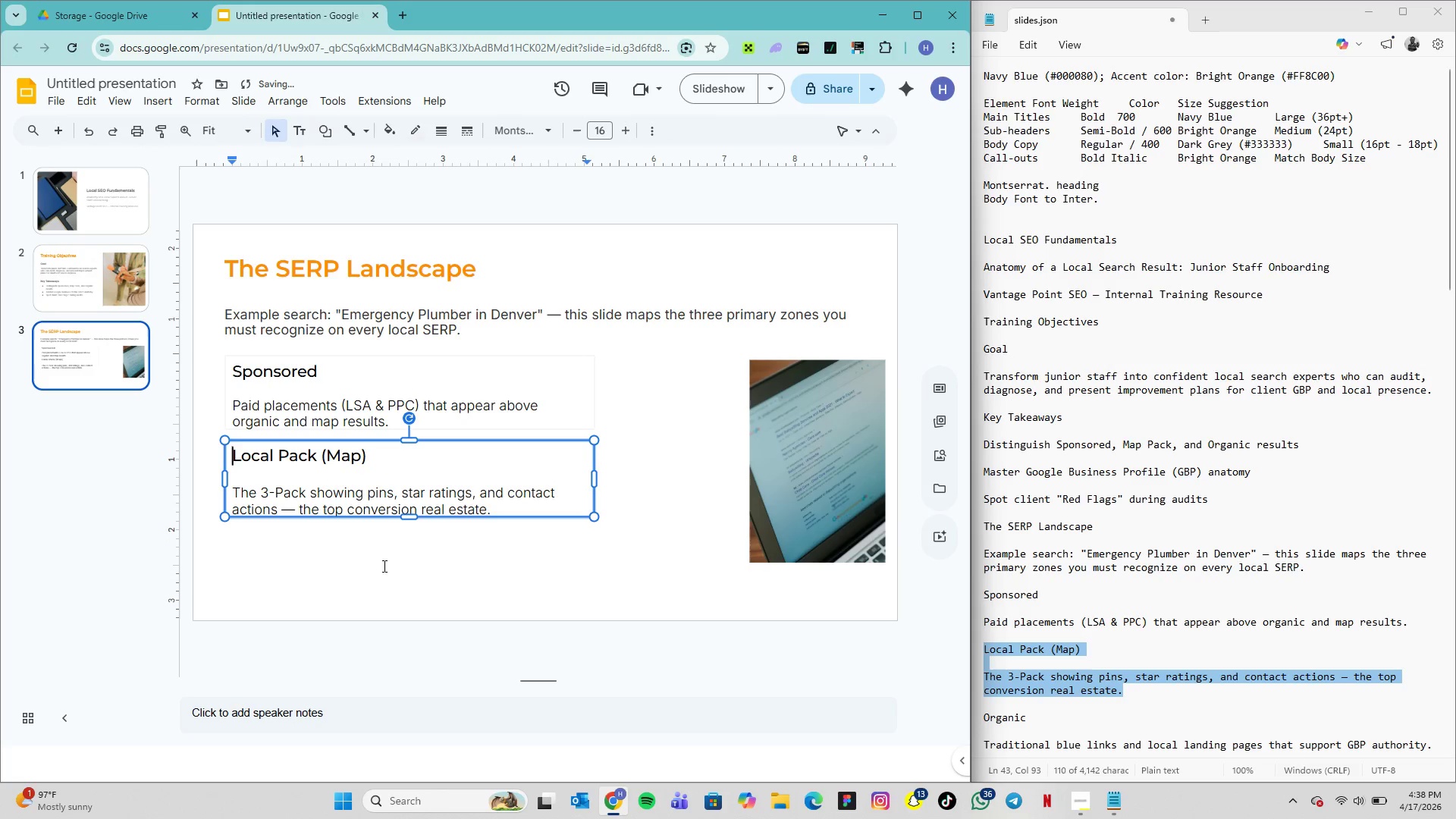 
left_click([383, 566])
 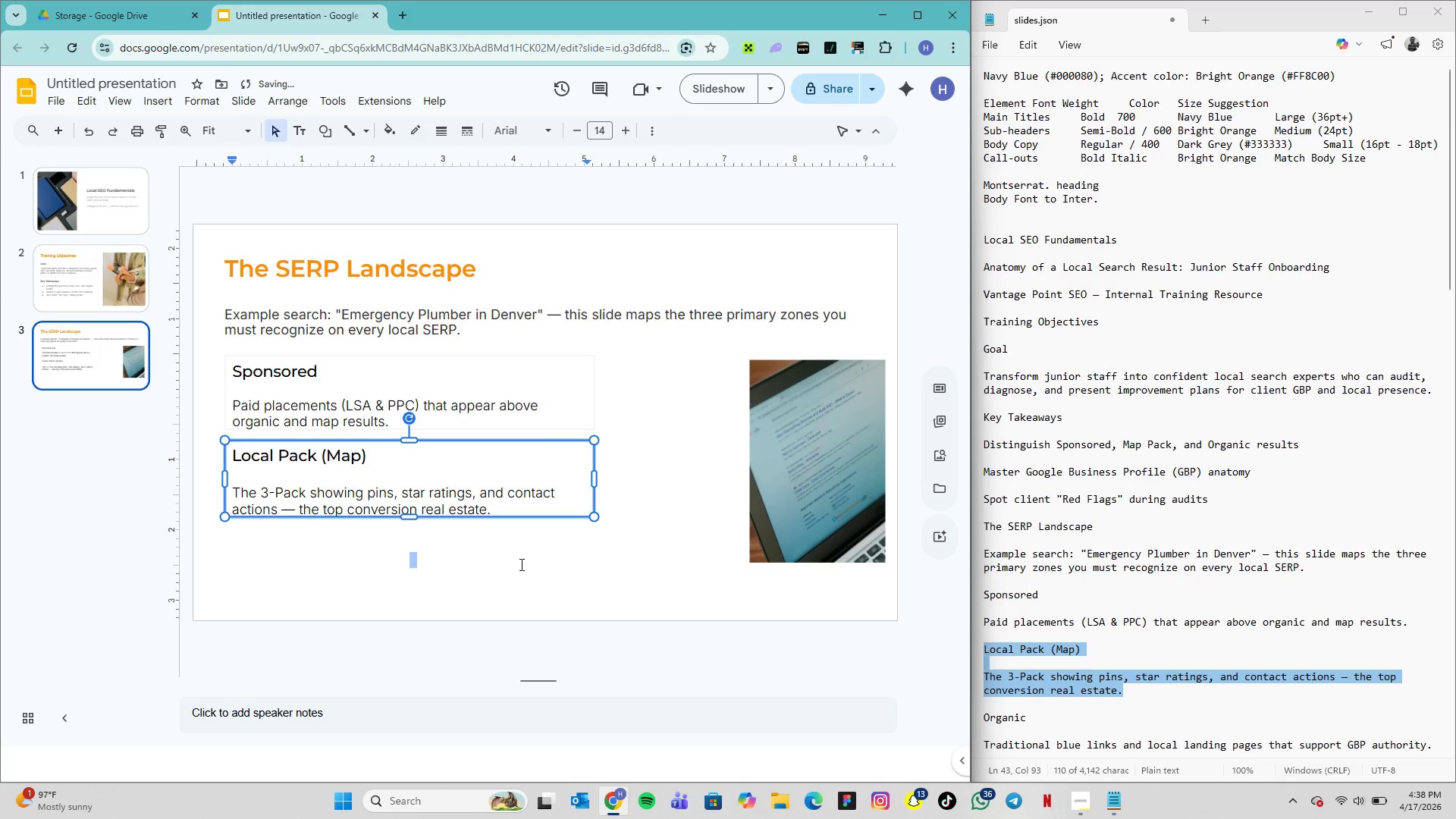 
left_click_drag(start_coordinate=[435, 564], to_coordinate=[535, 564])
 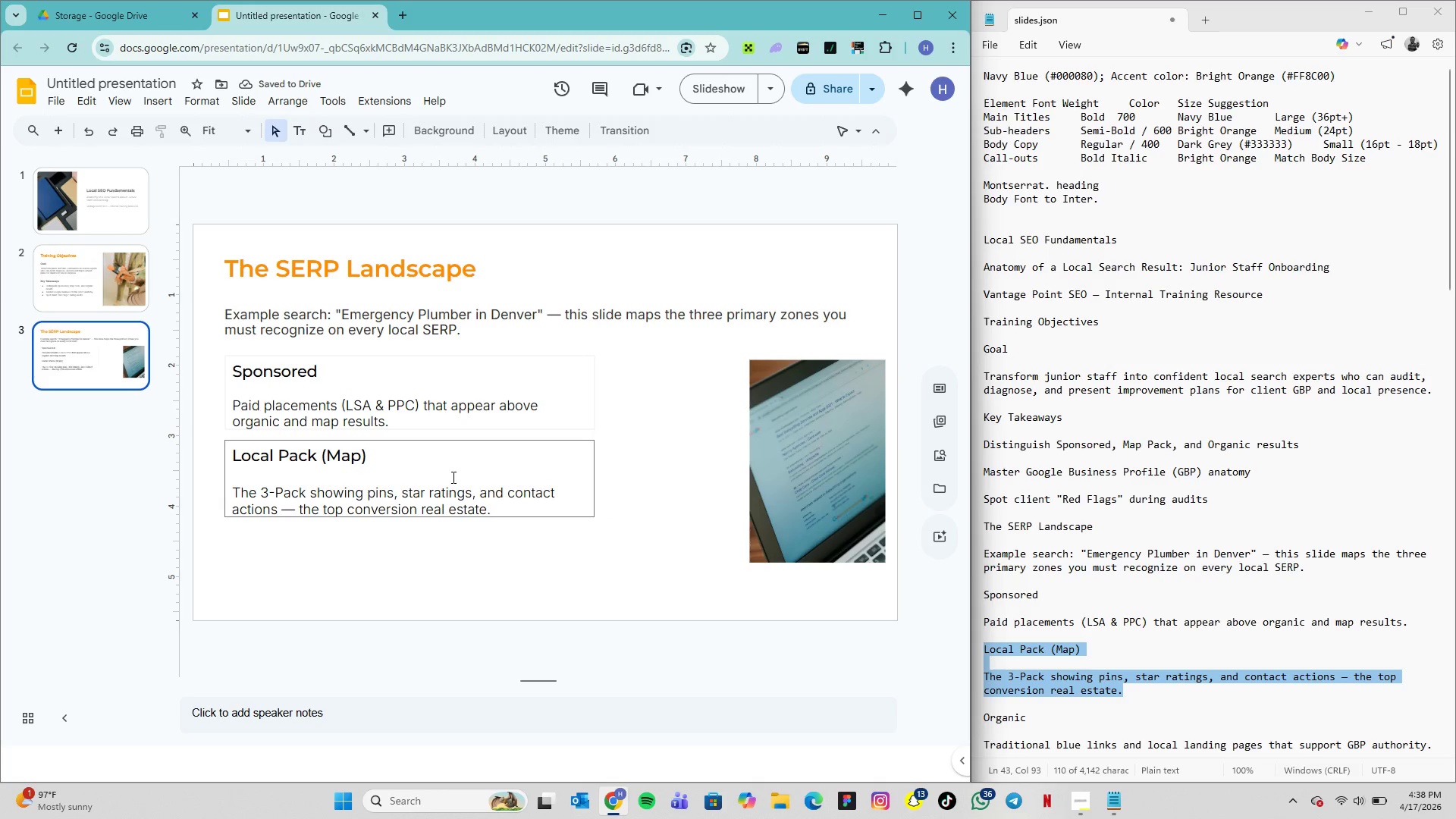 
left_click([452, 476])
 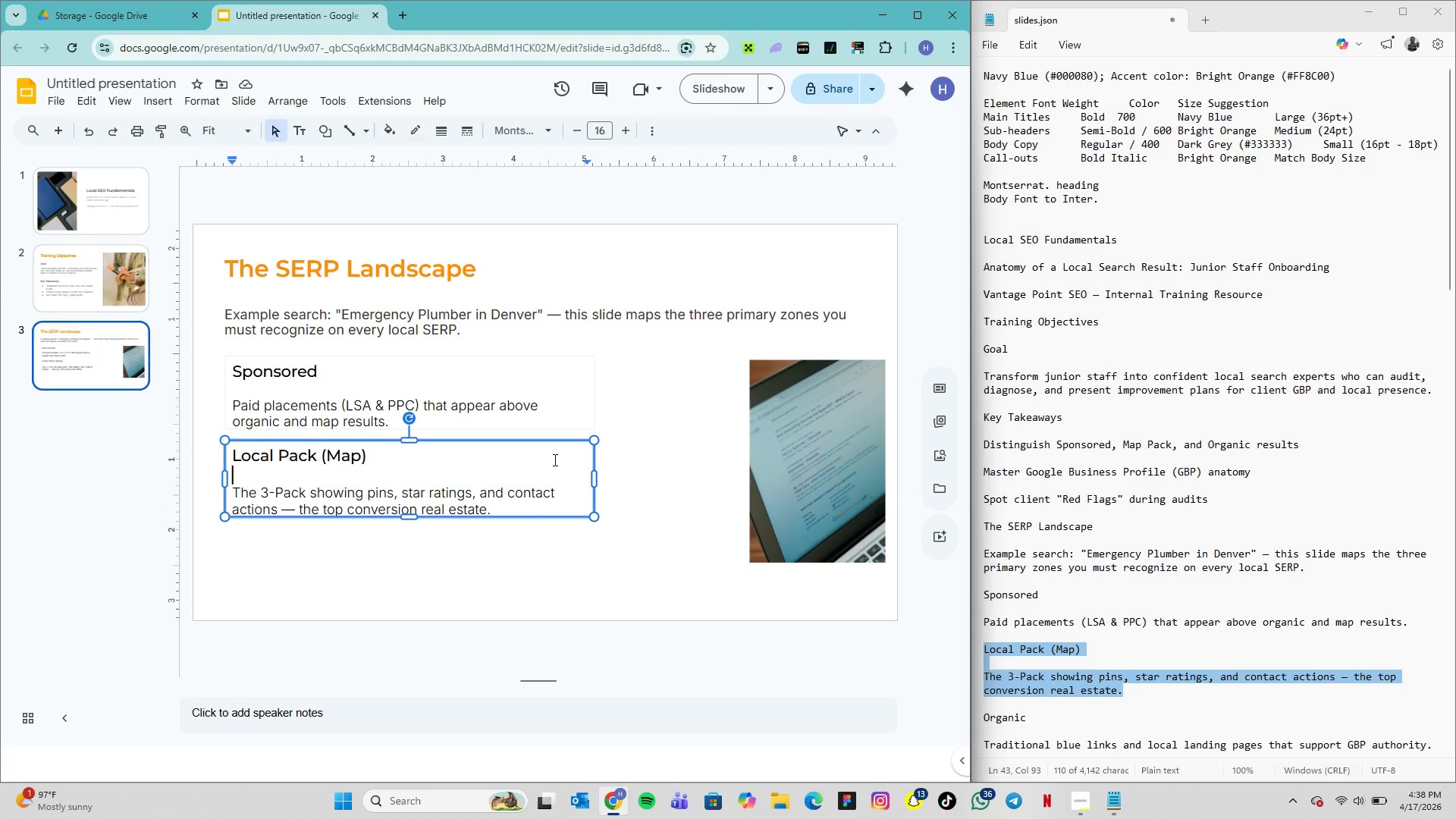 
key(Control+D)
 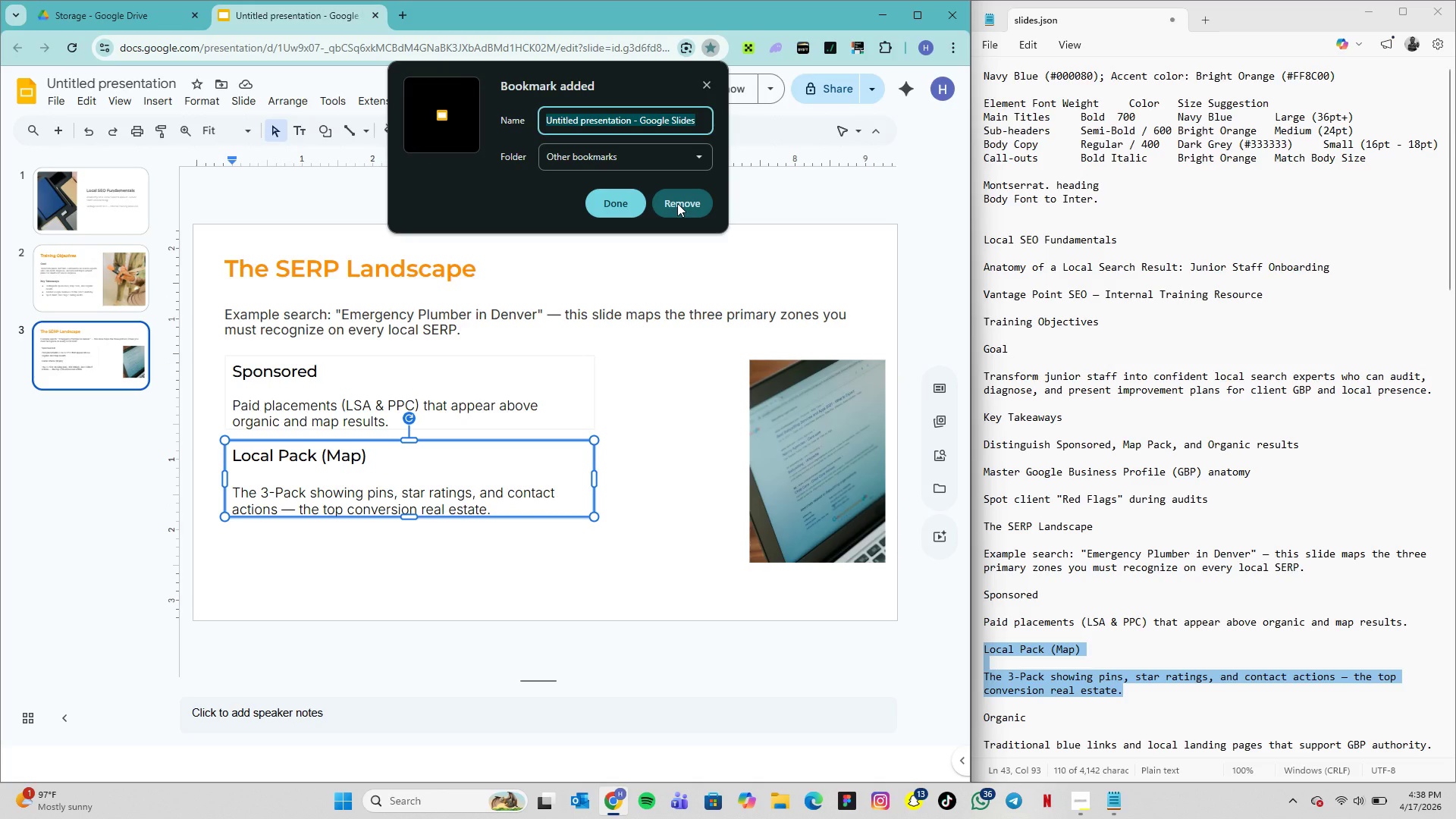 
left_click([677, 203])
 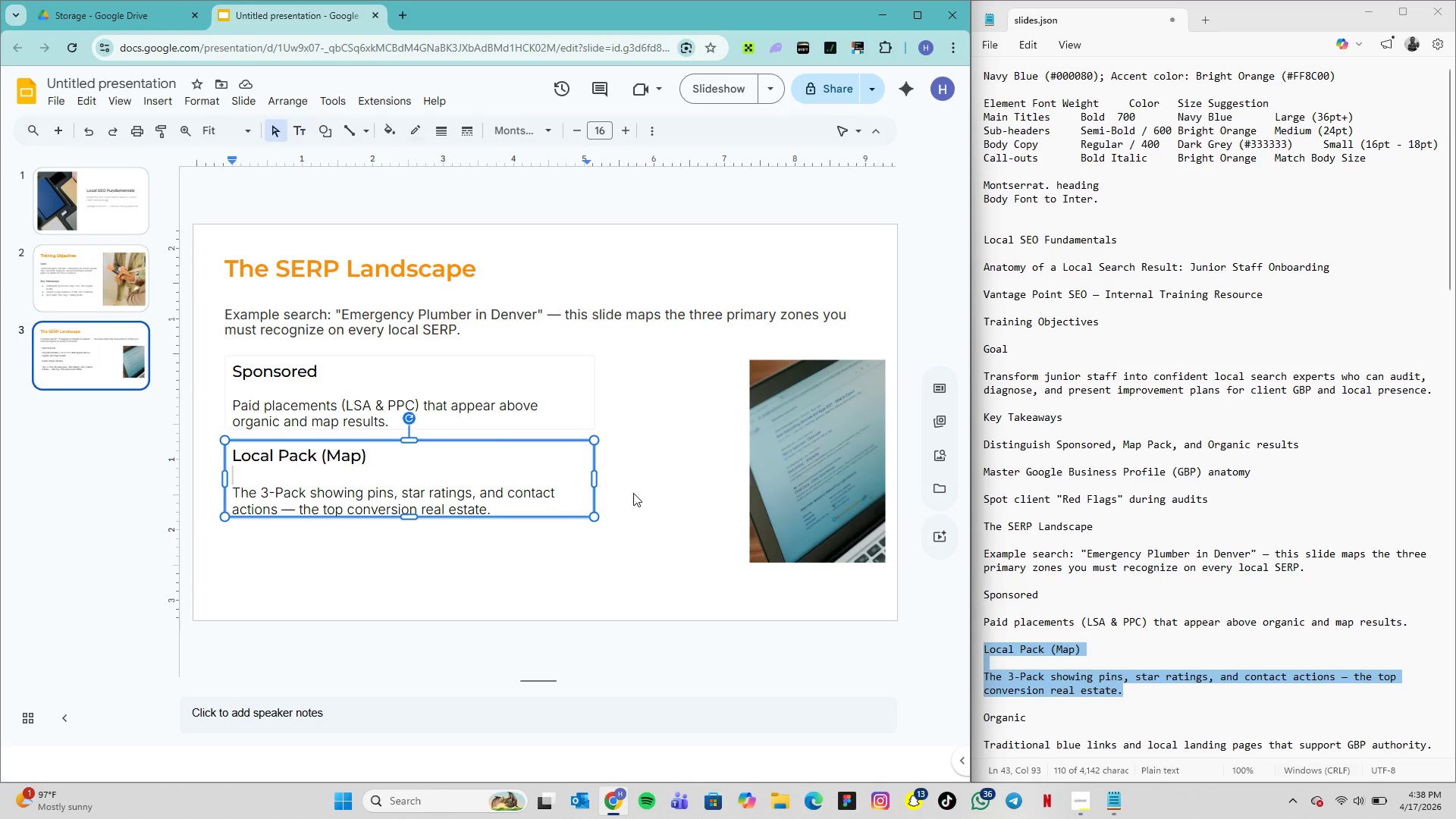 
left_click([633, 493])
 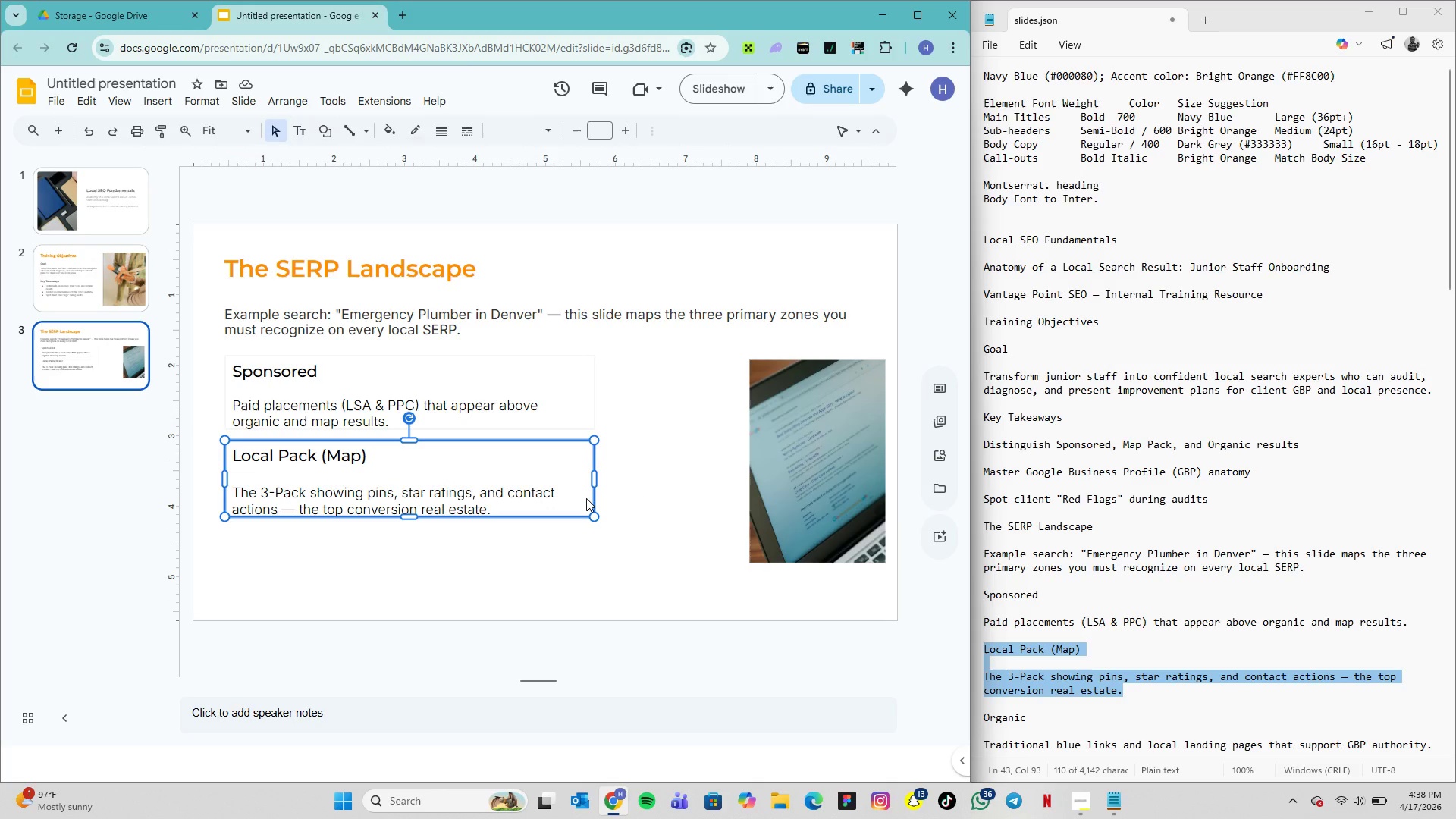 
left_click([586, 498])
 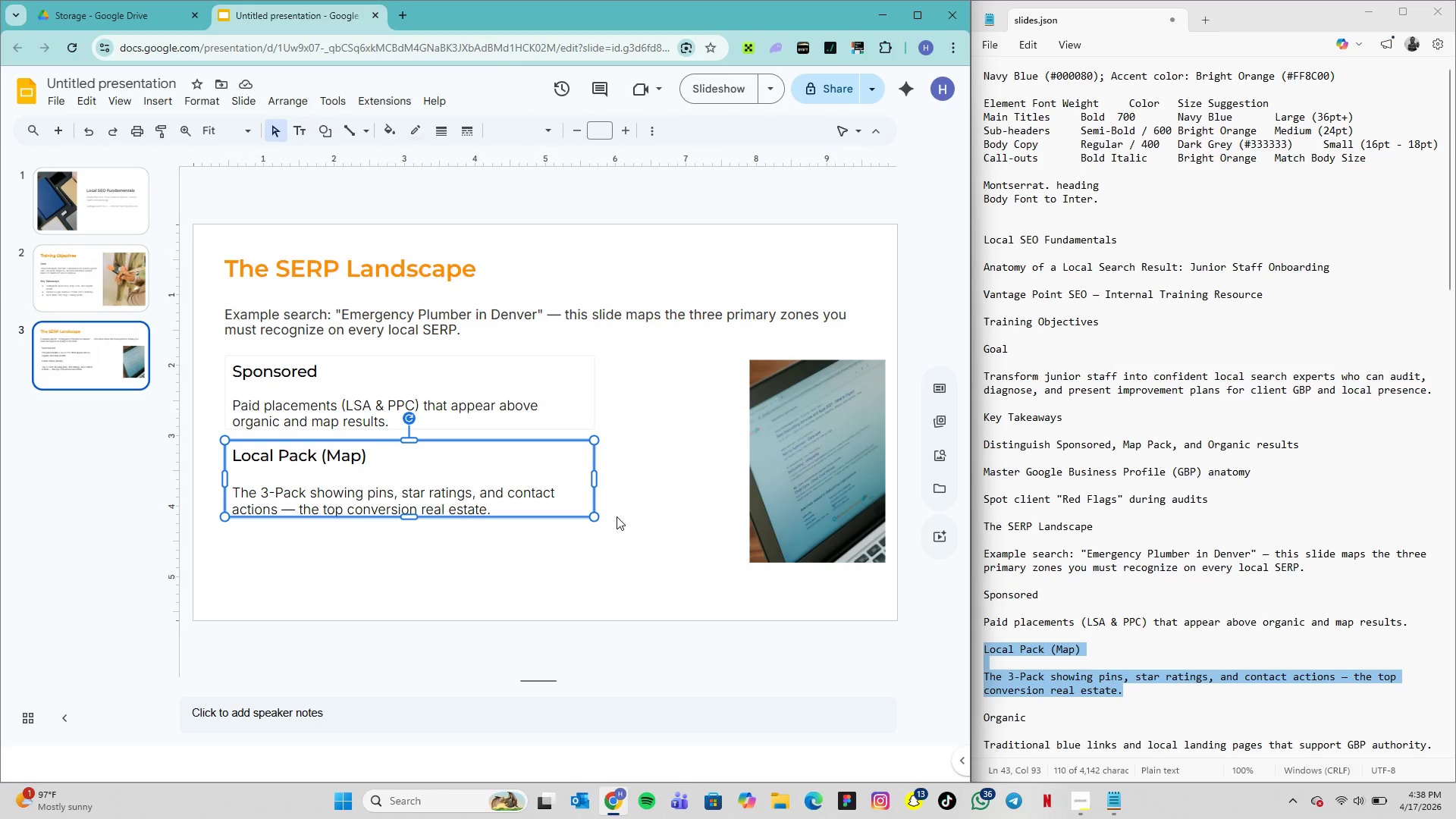 
key(Control+D)
 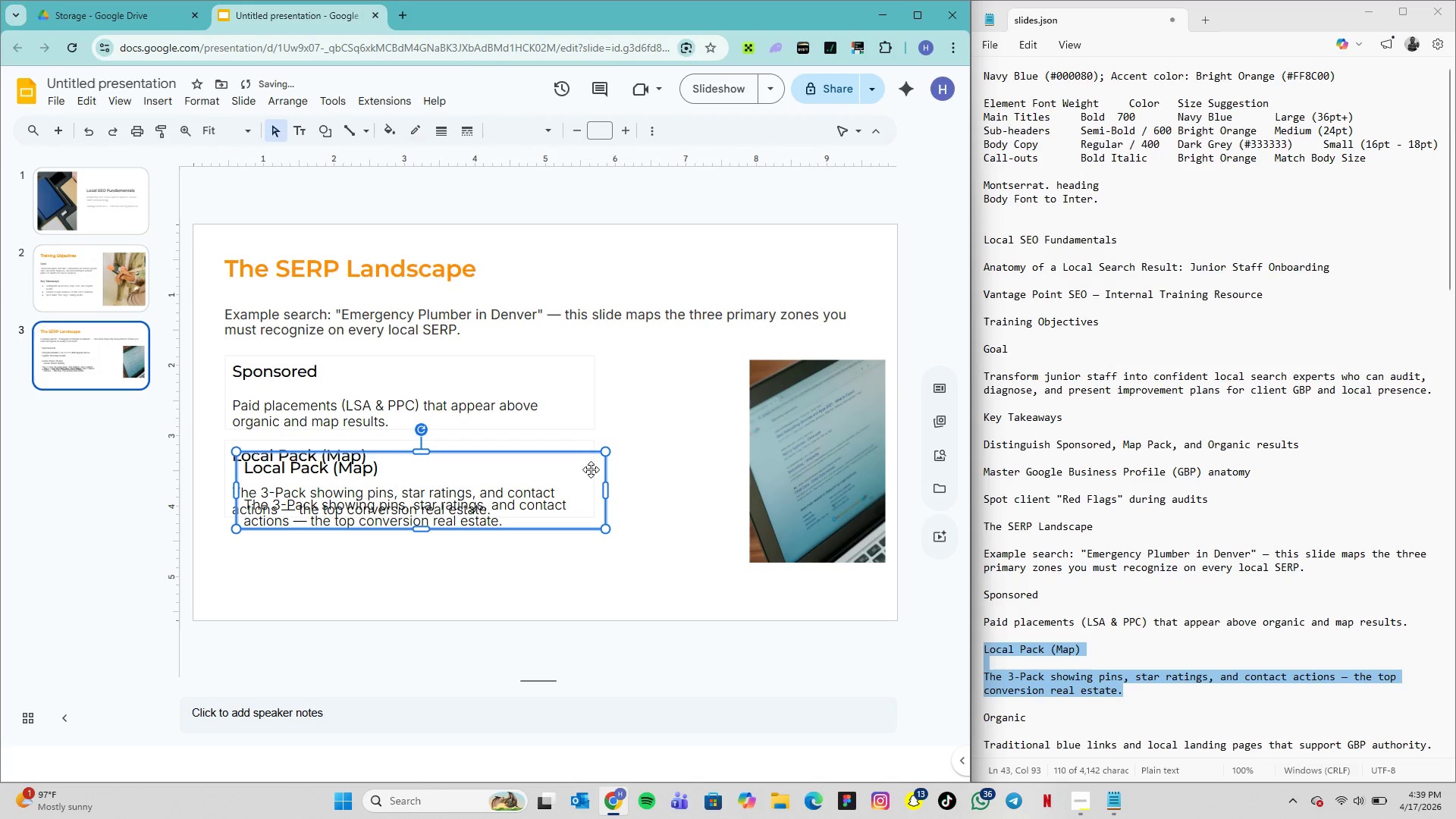 
left_click_drag(start_coordinate=[591, 469], to_coordinate=[582, 554])
 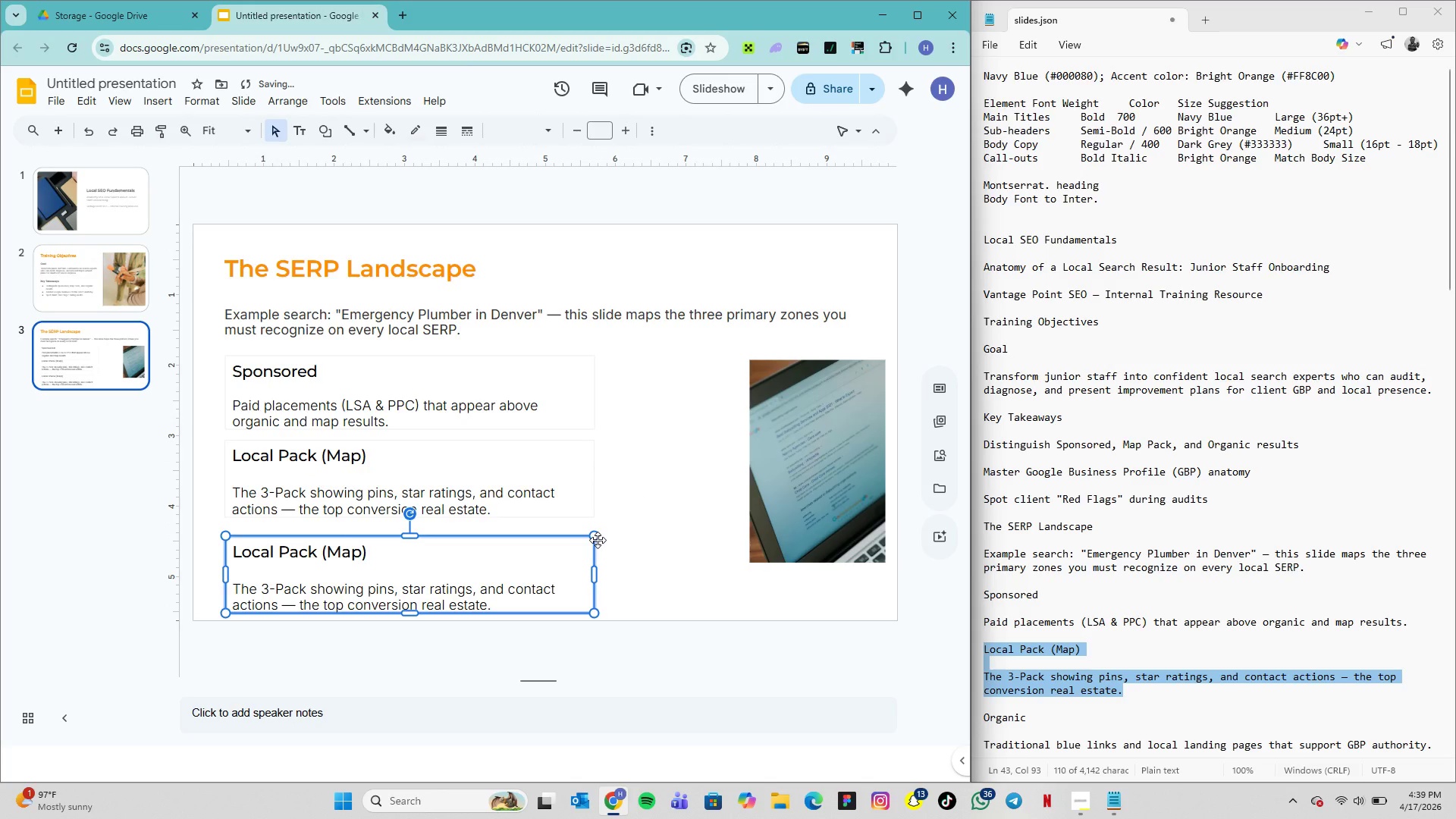 
key(ArrowUp)
 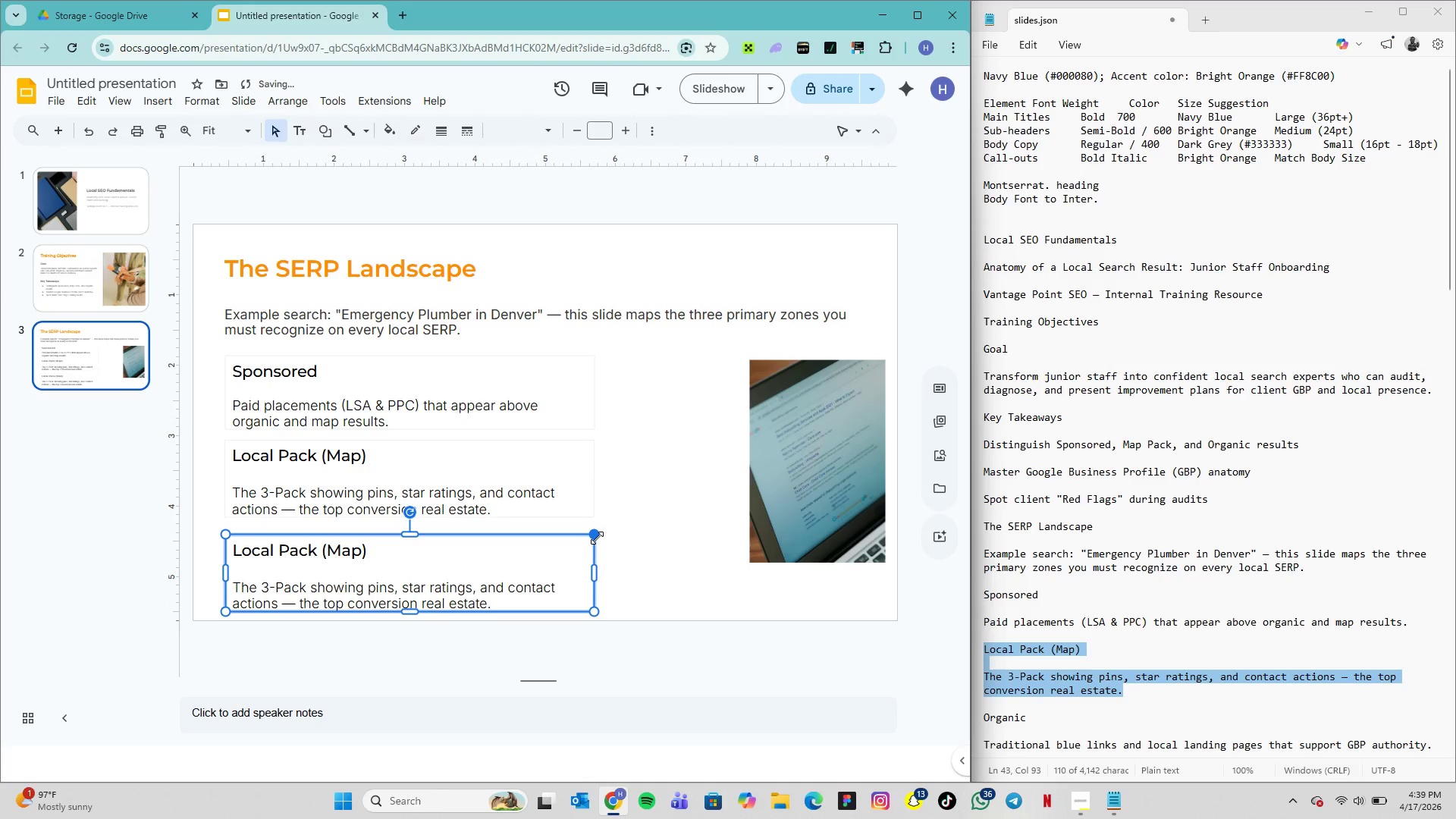 
key(ArrowUp)
 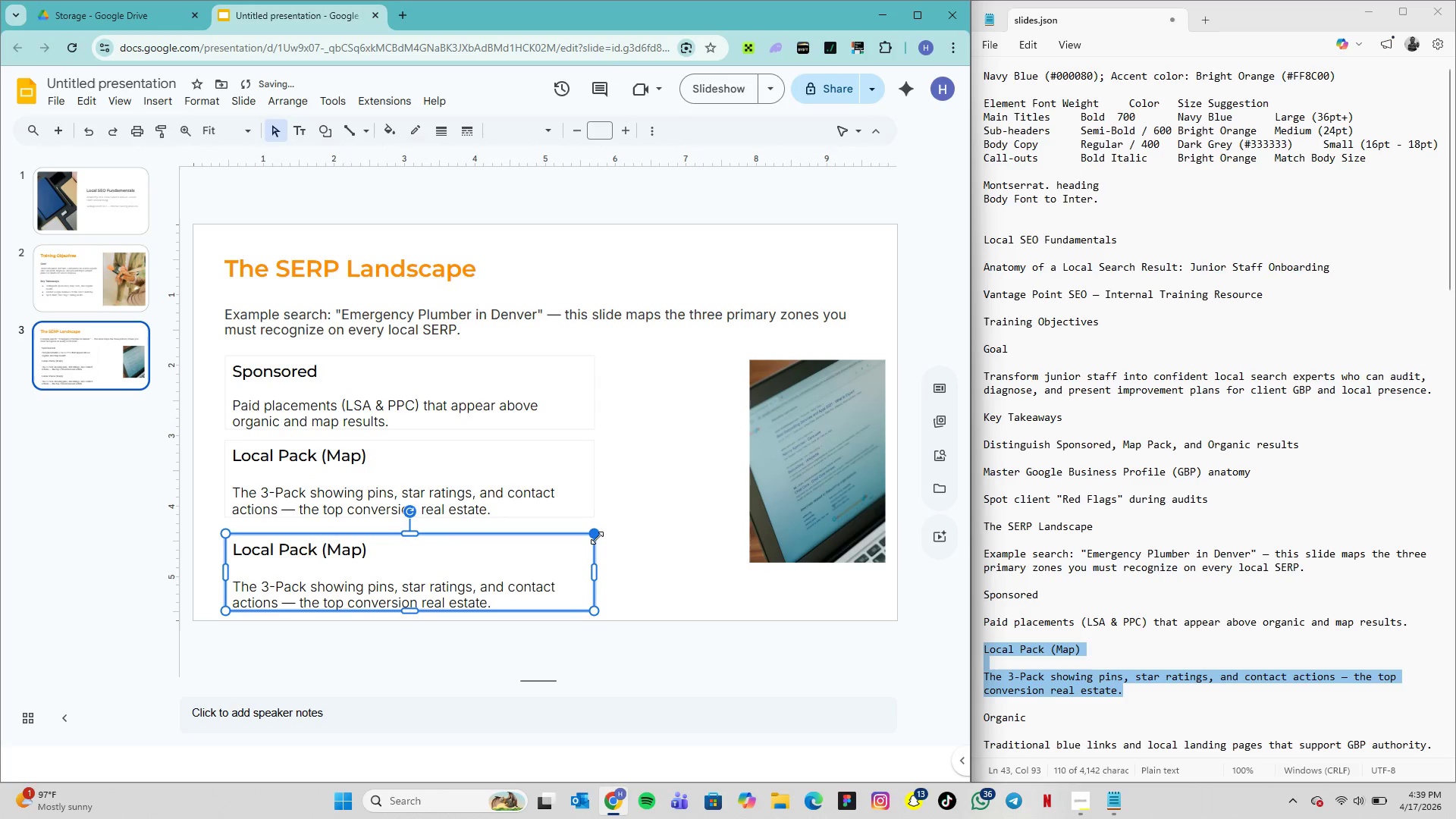 
key(ArrowUp)
 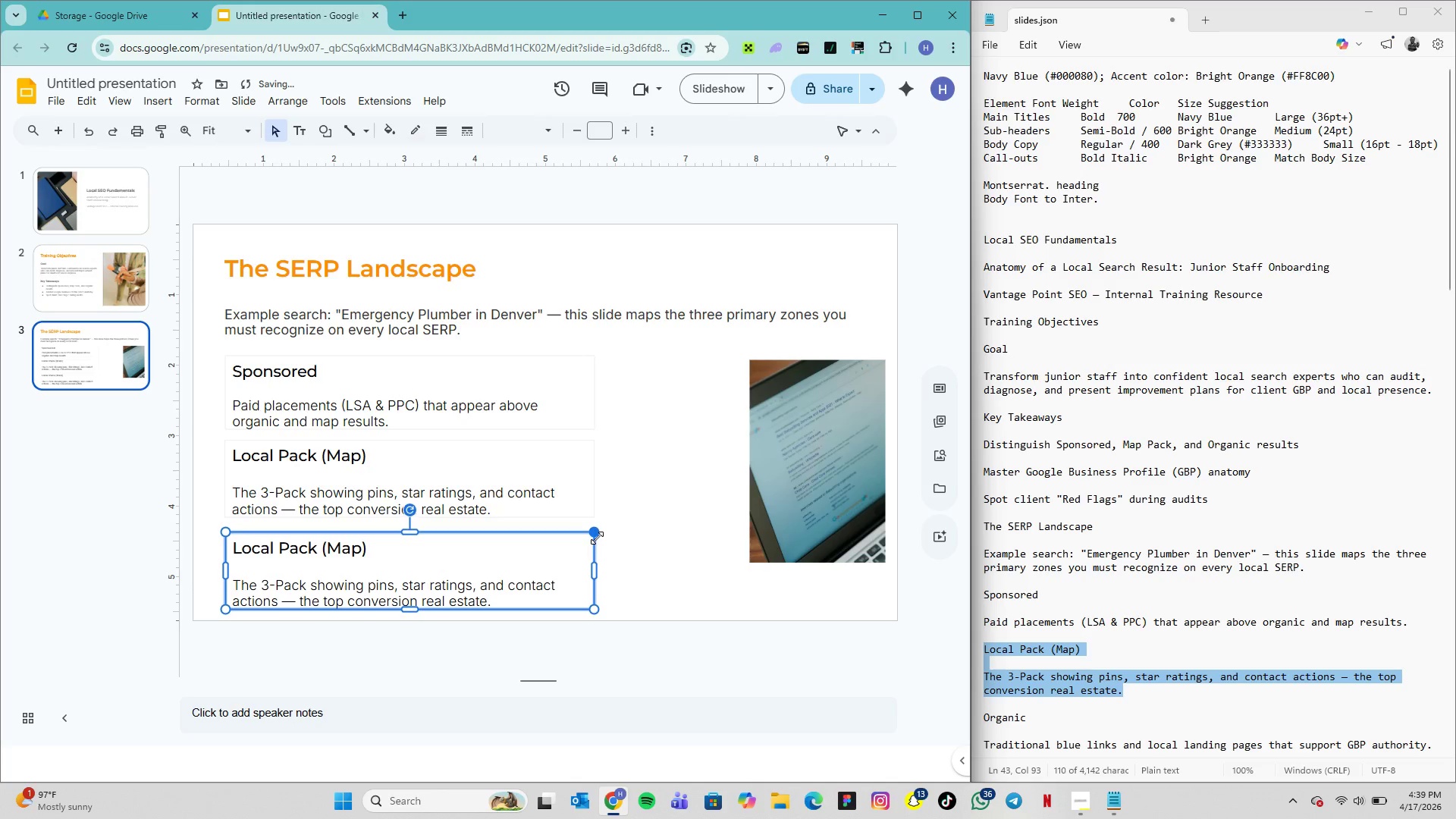 
key(ArrowUp)
 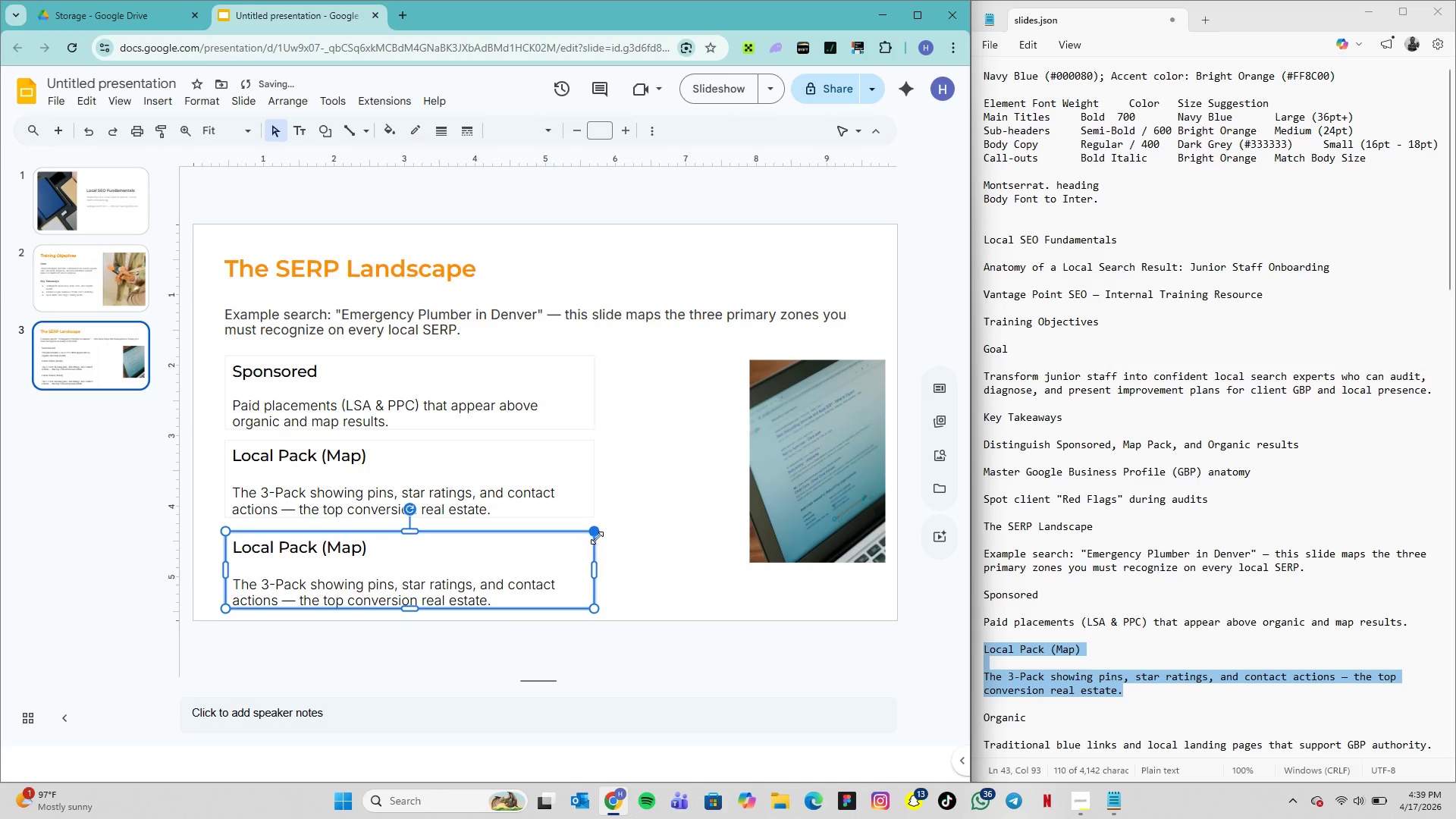 
key(ArrowUp)
 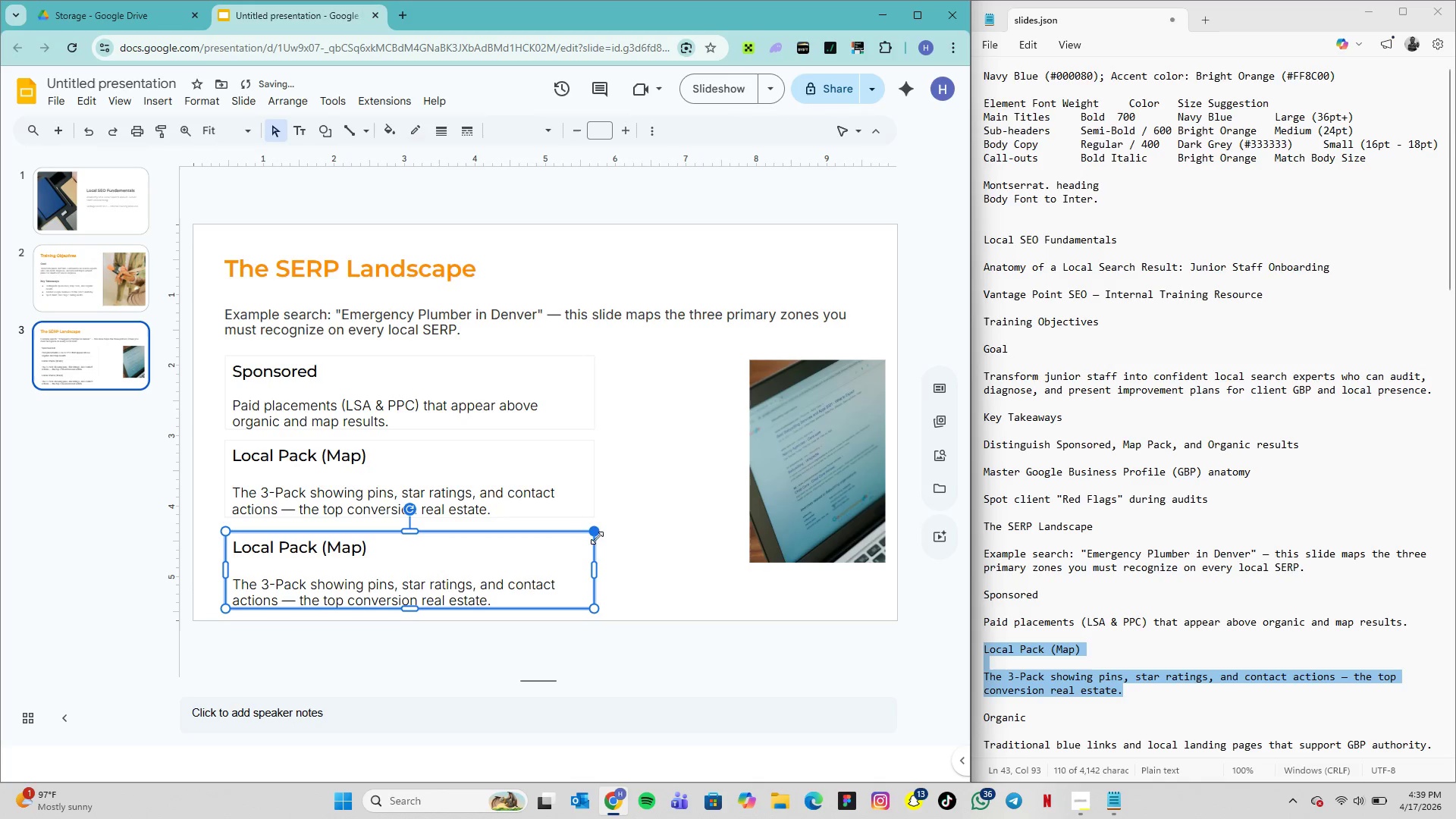 
key(ArrowUp)
 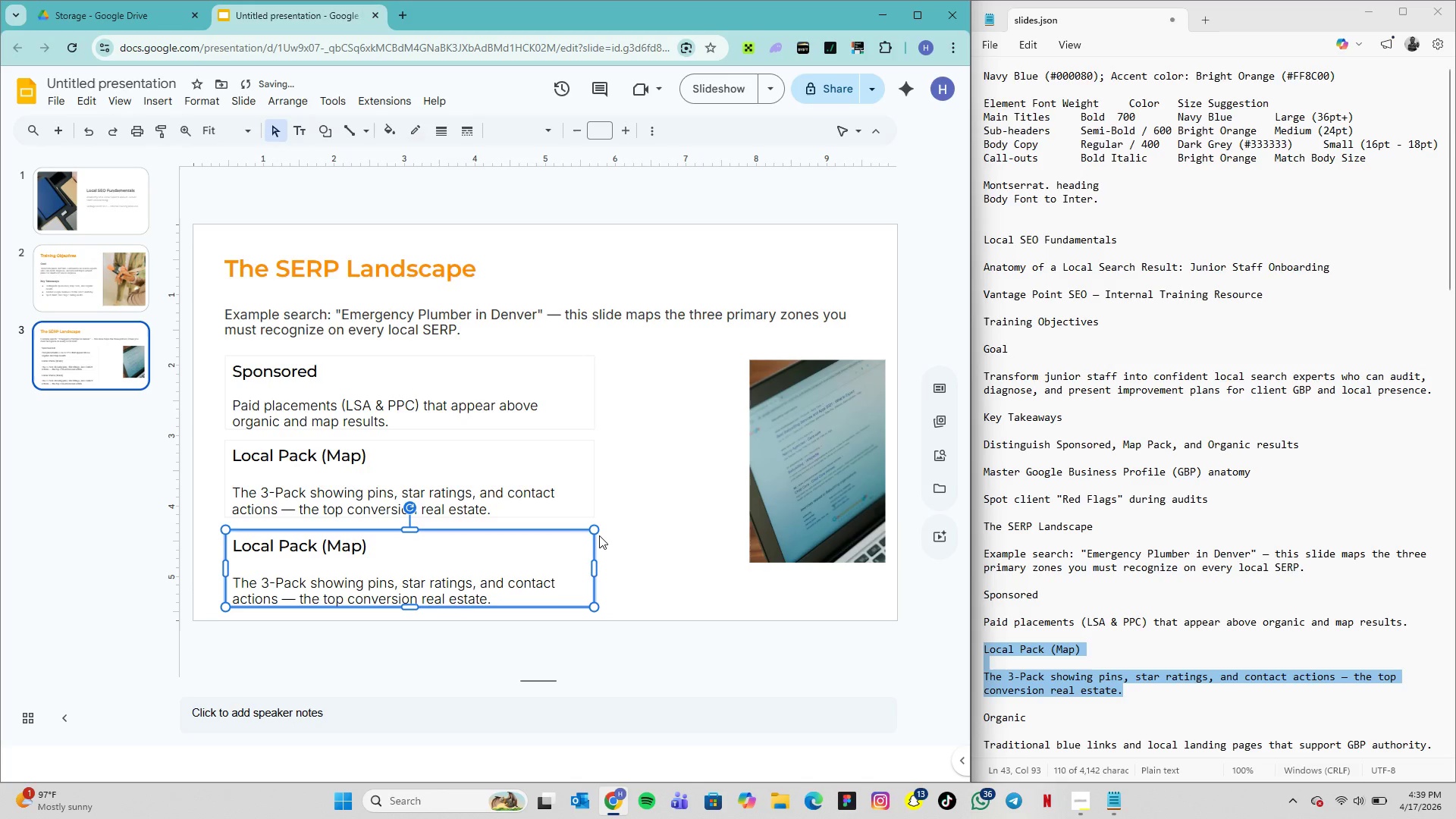 
key(ArrowUp)
 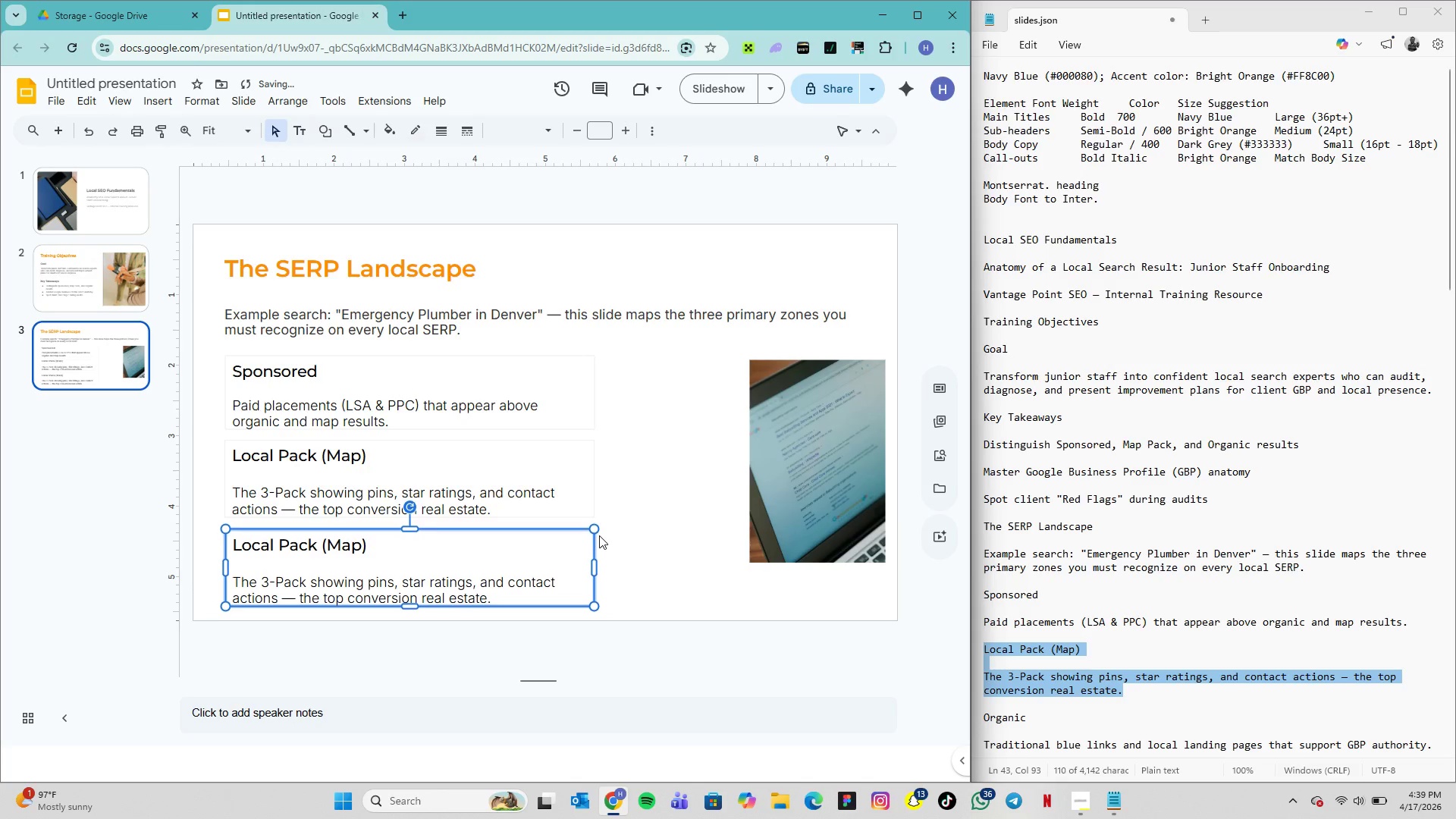 
key(ArrowUp)
 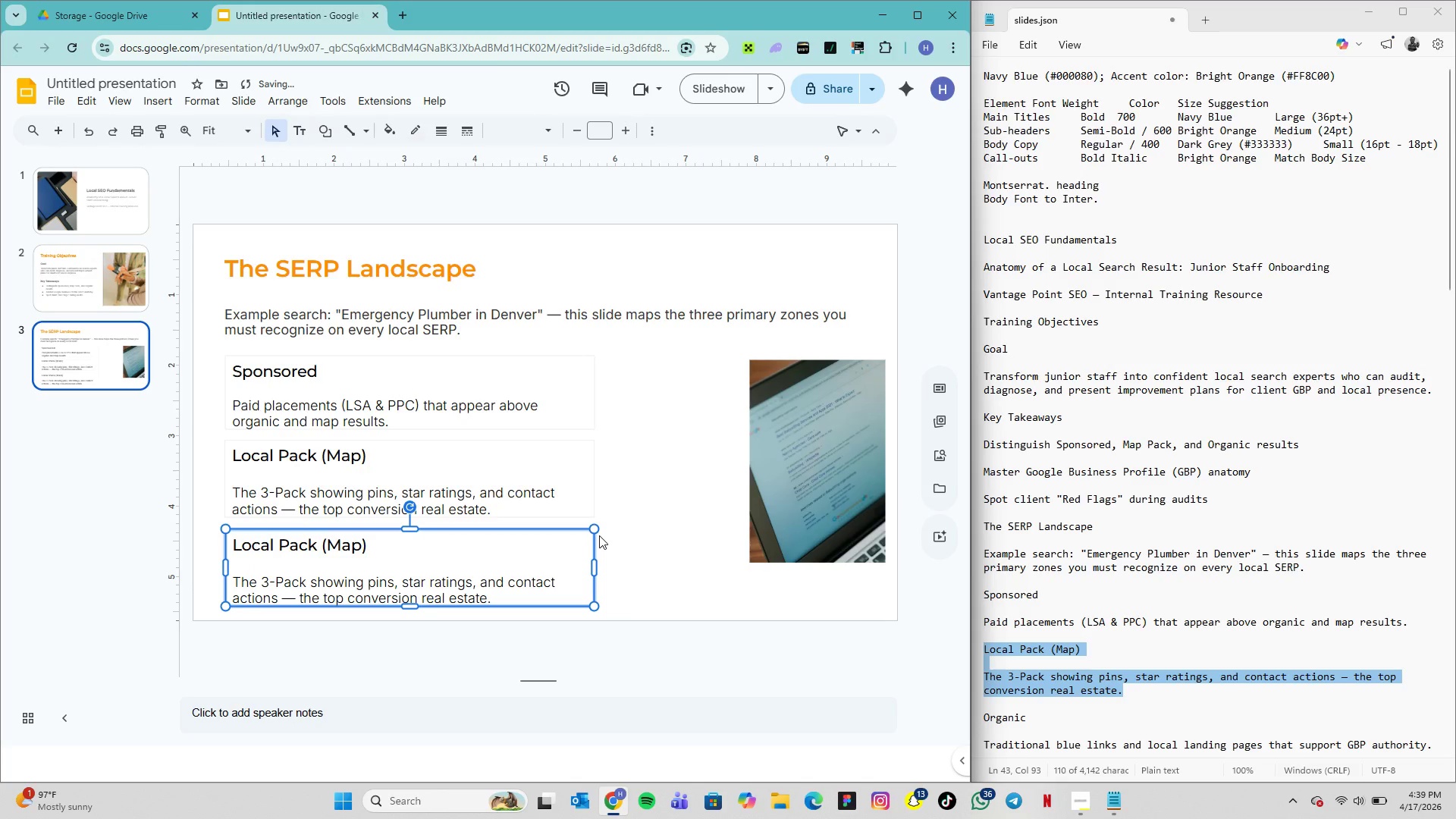 
key(ArrowUp)
 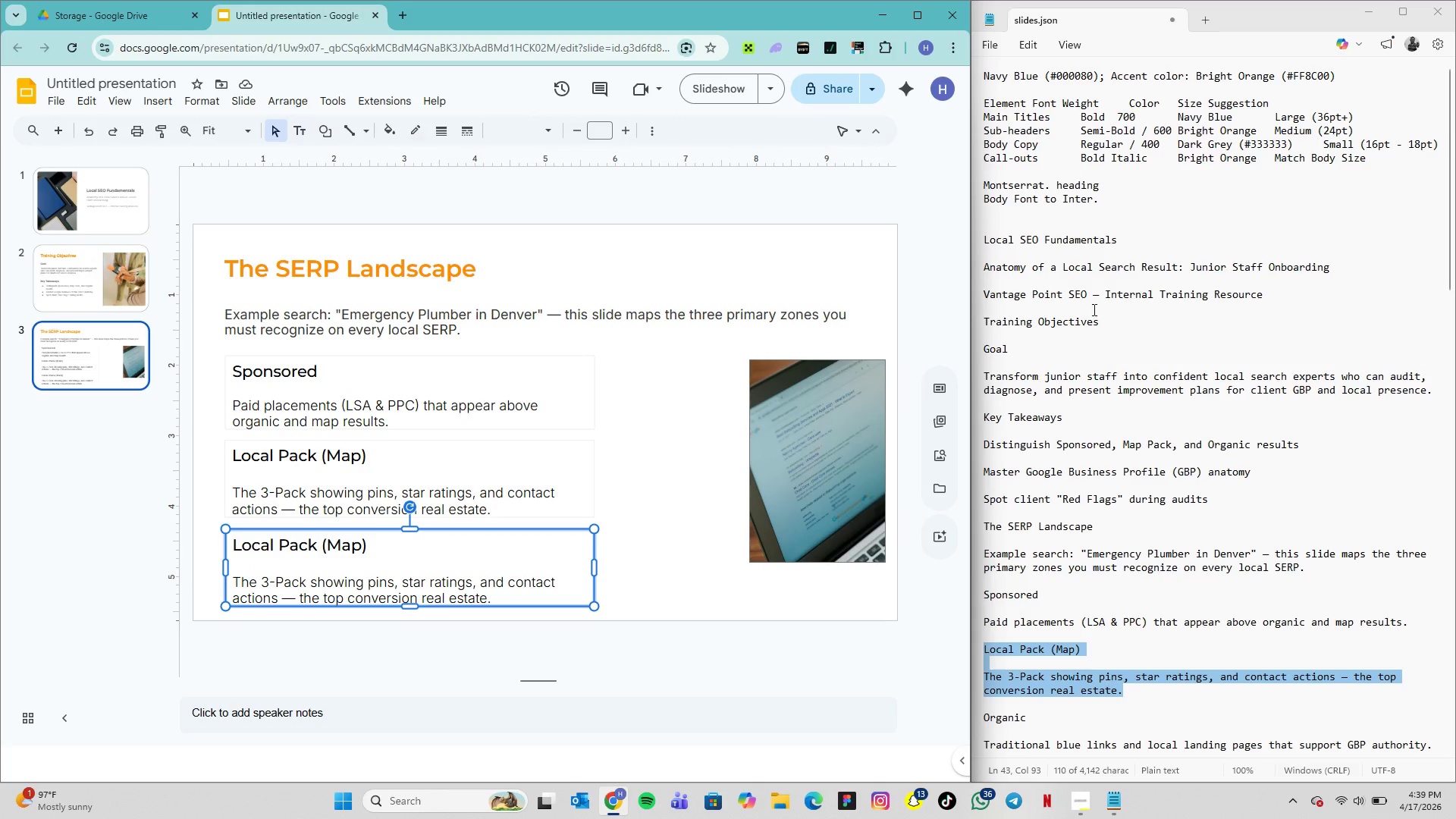 
wait(7.41)
 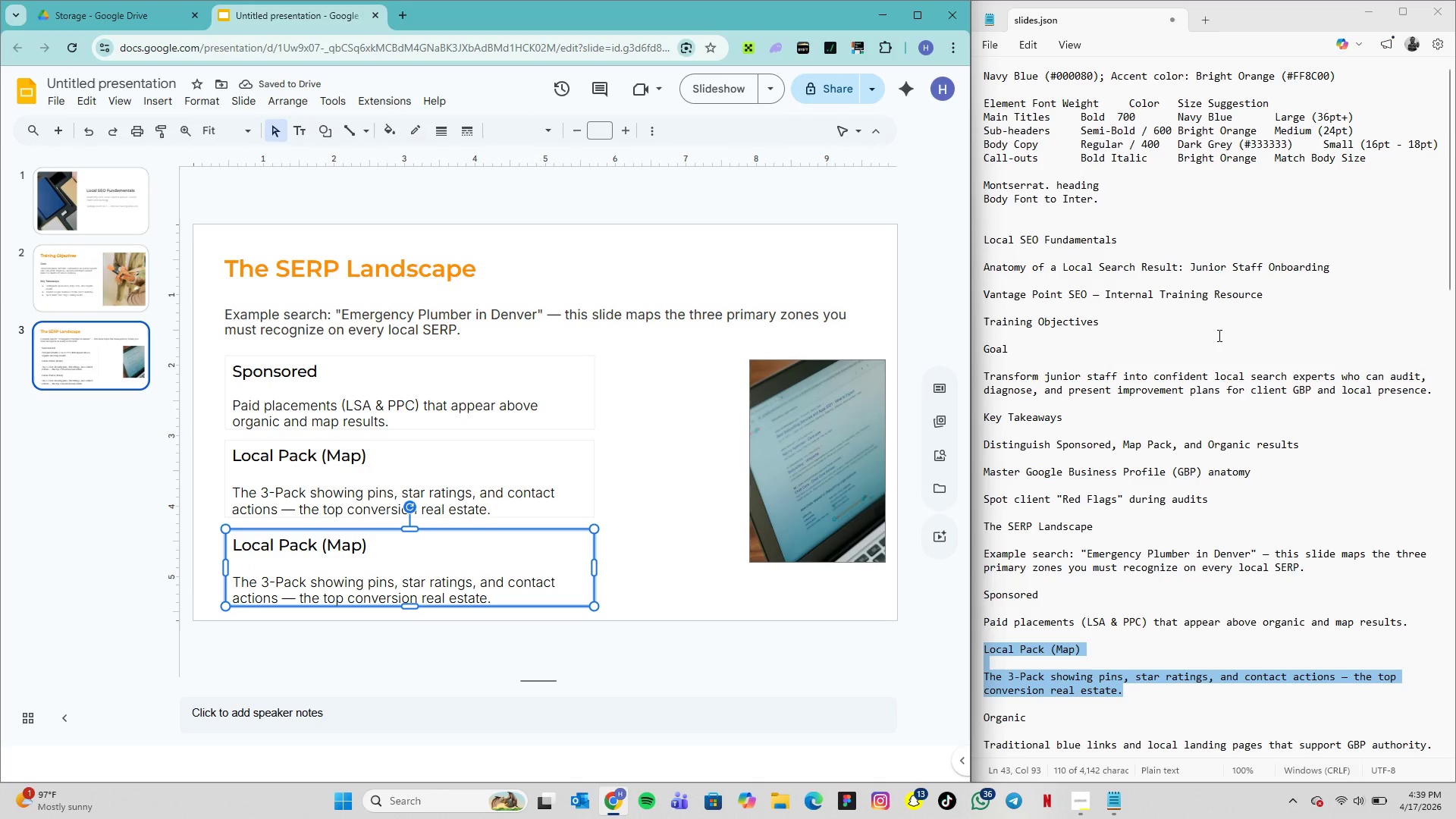 
scroll: coordinate [1100, 598], scroll_direction: down, amount: 8.0
 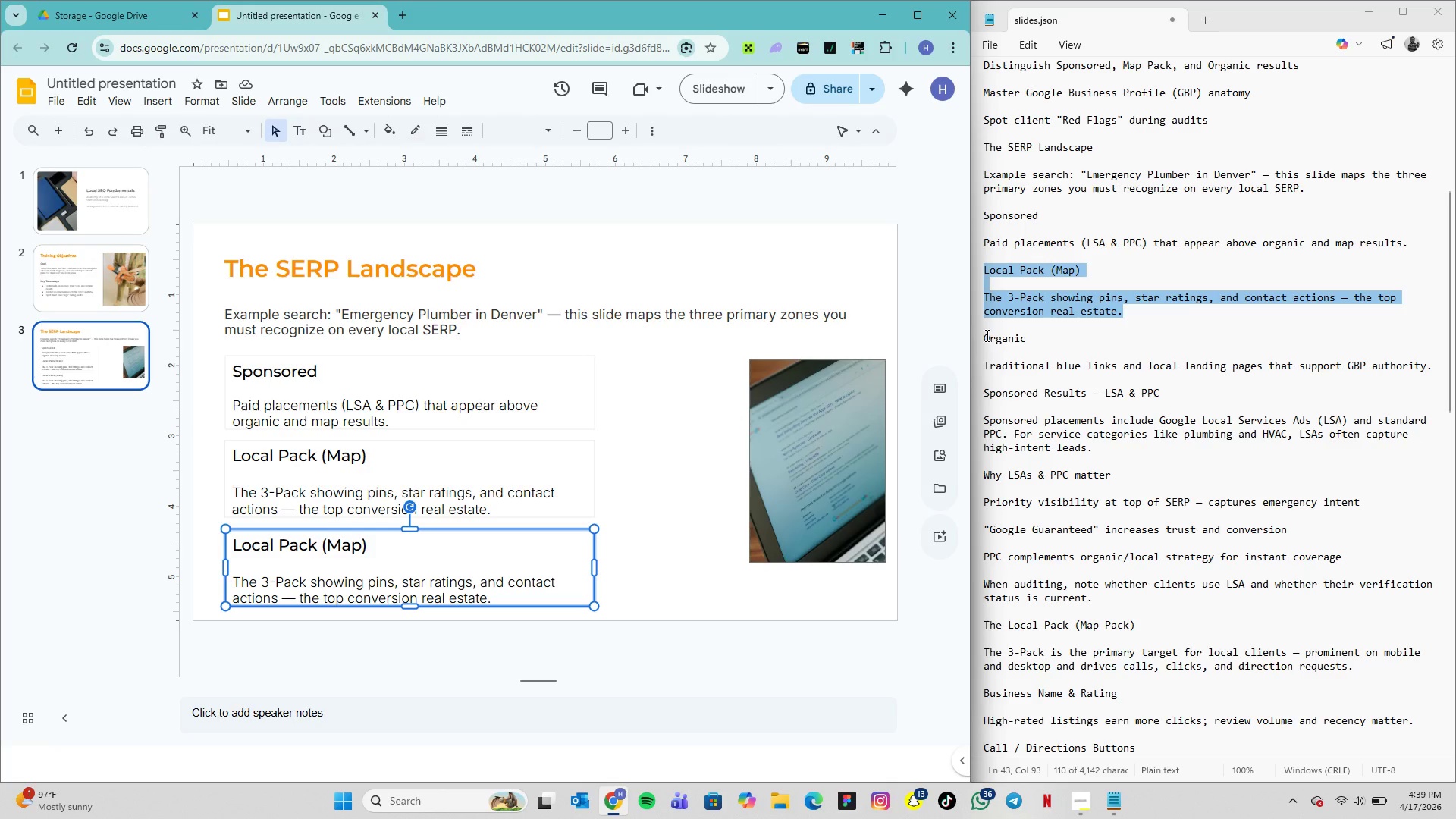 
left_click_drag(start_coordinate=[984, 335], to_coordinate=[1455, 359])
 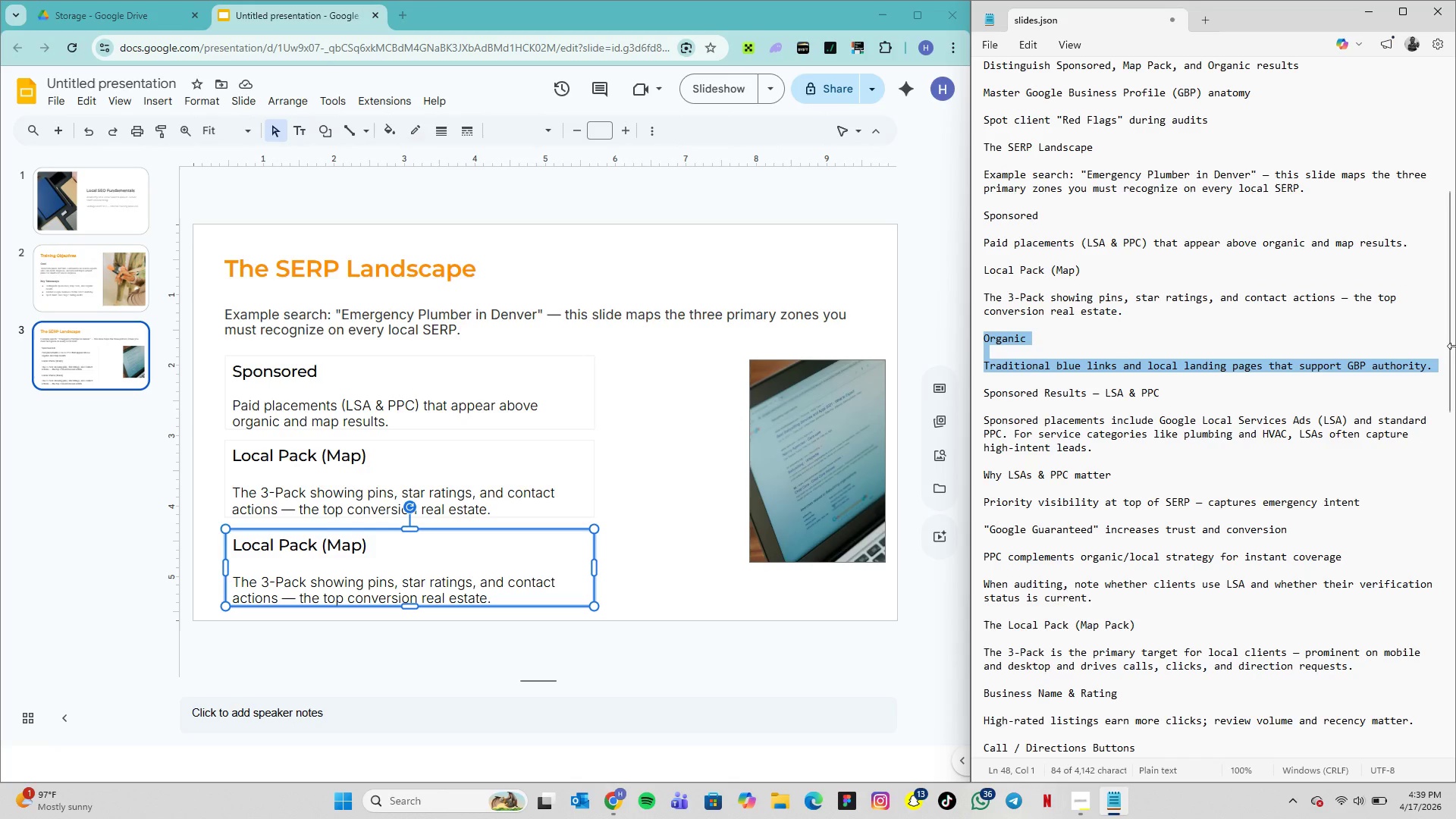 
key(Control+C)
 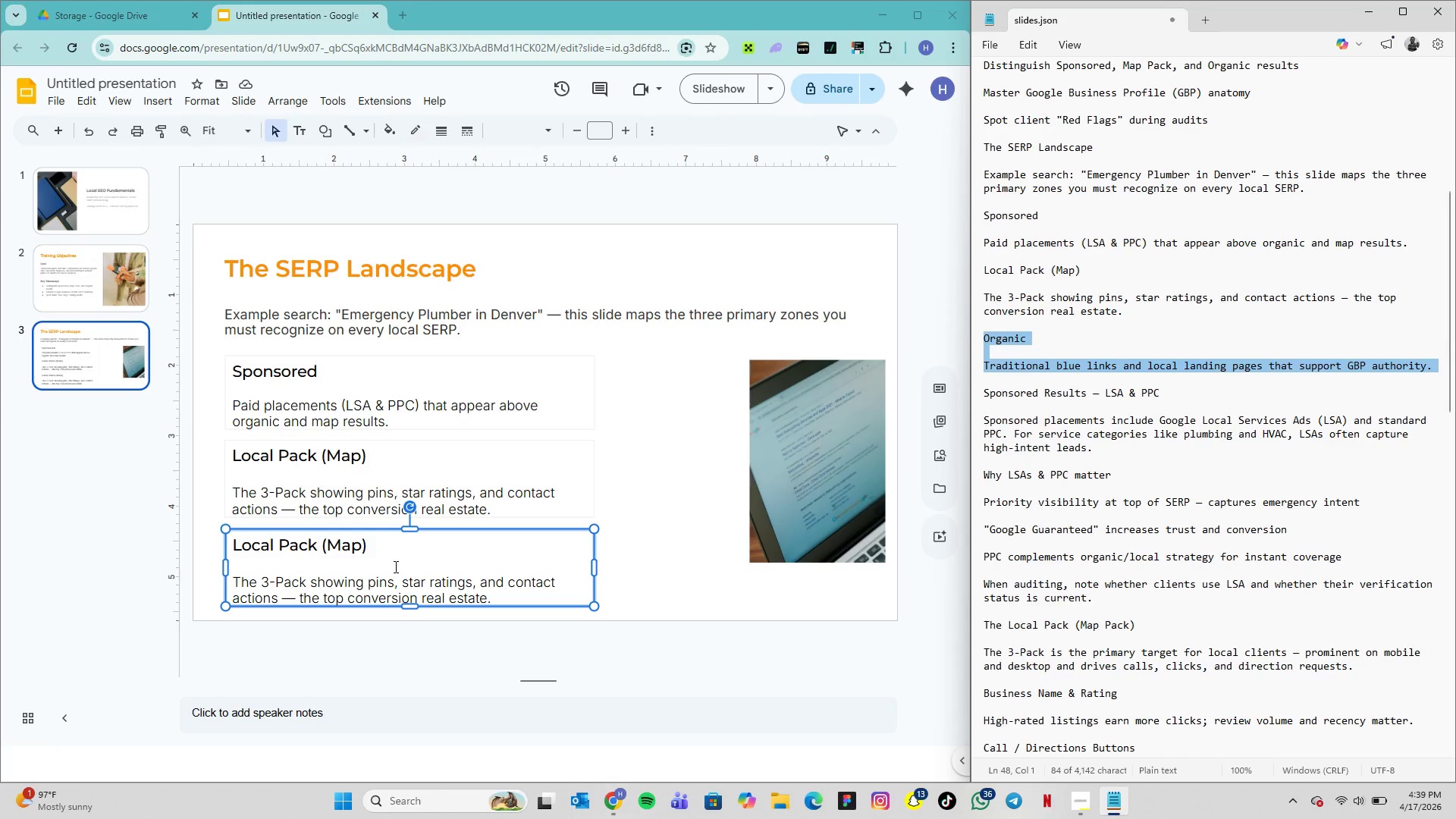 
left_click([393, 566])
 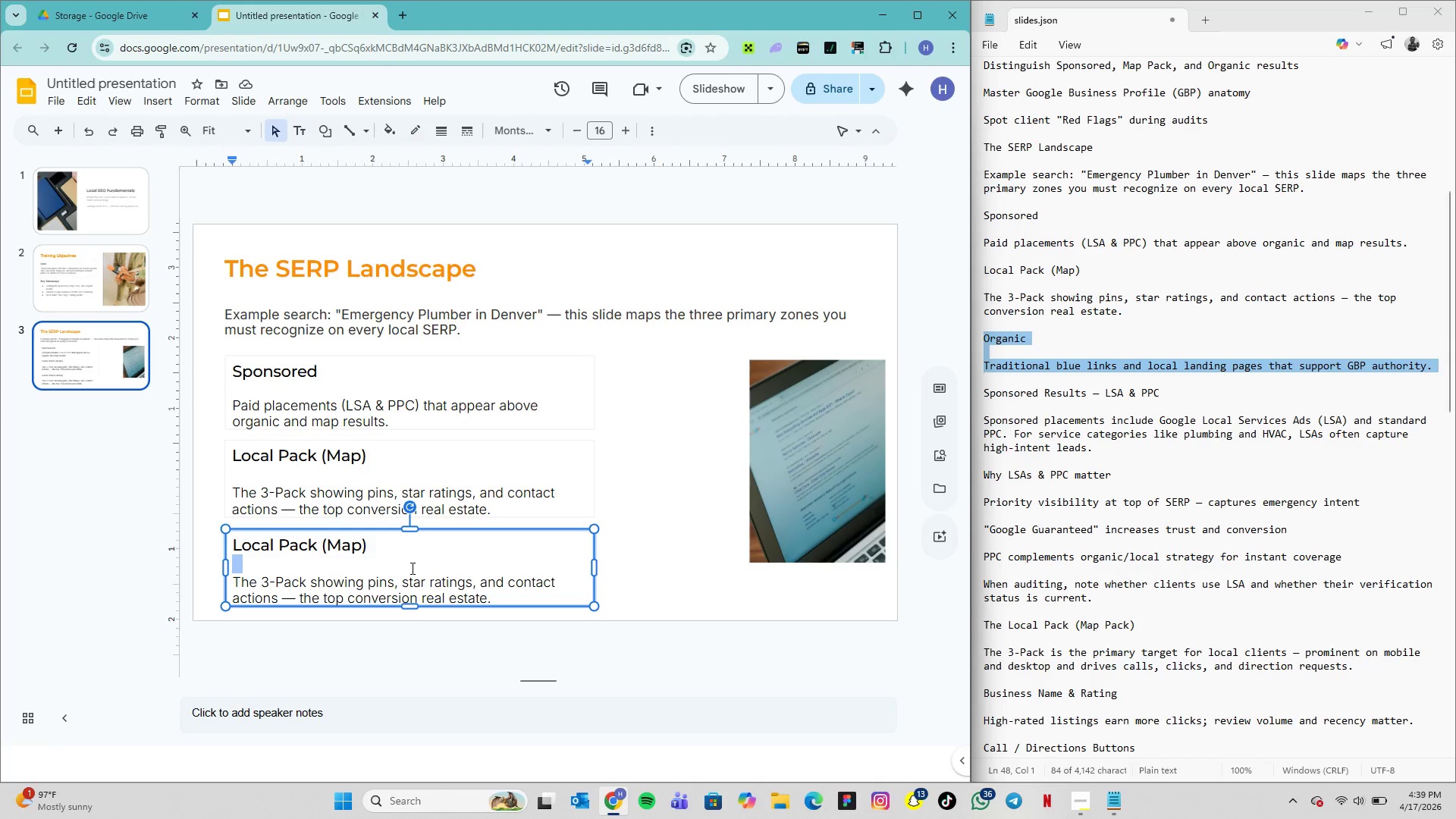 
double_click([411, 568])
 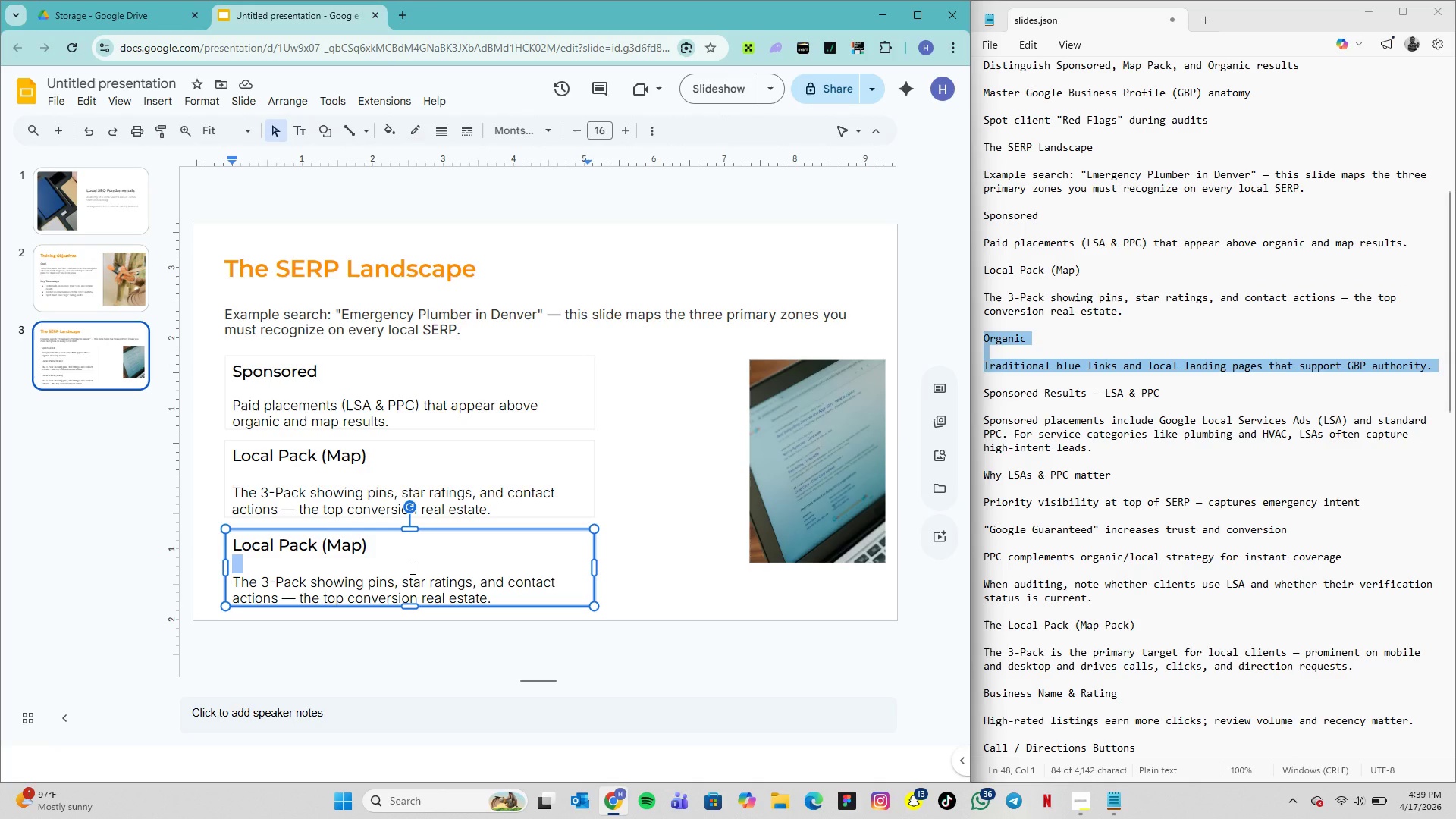 
triple_click([411, 568])
 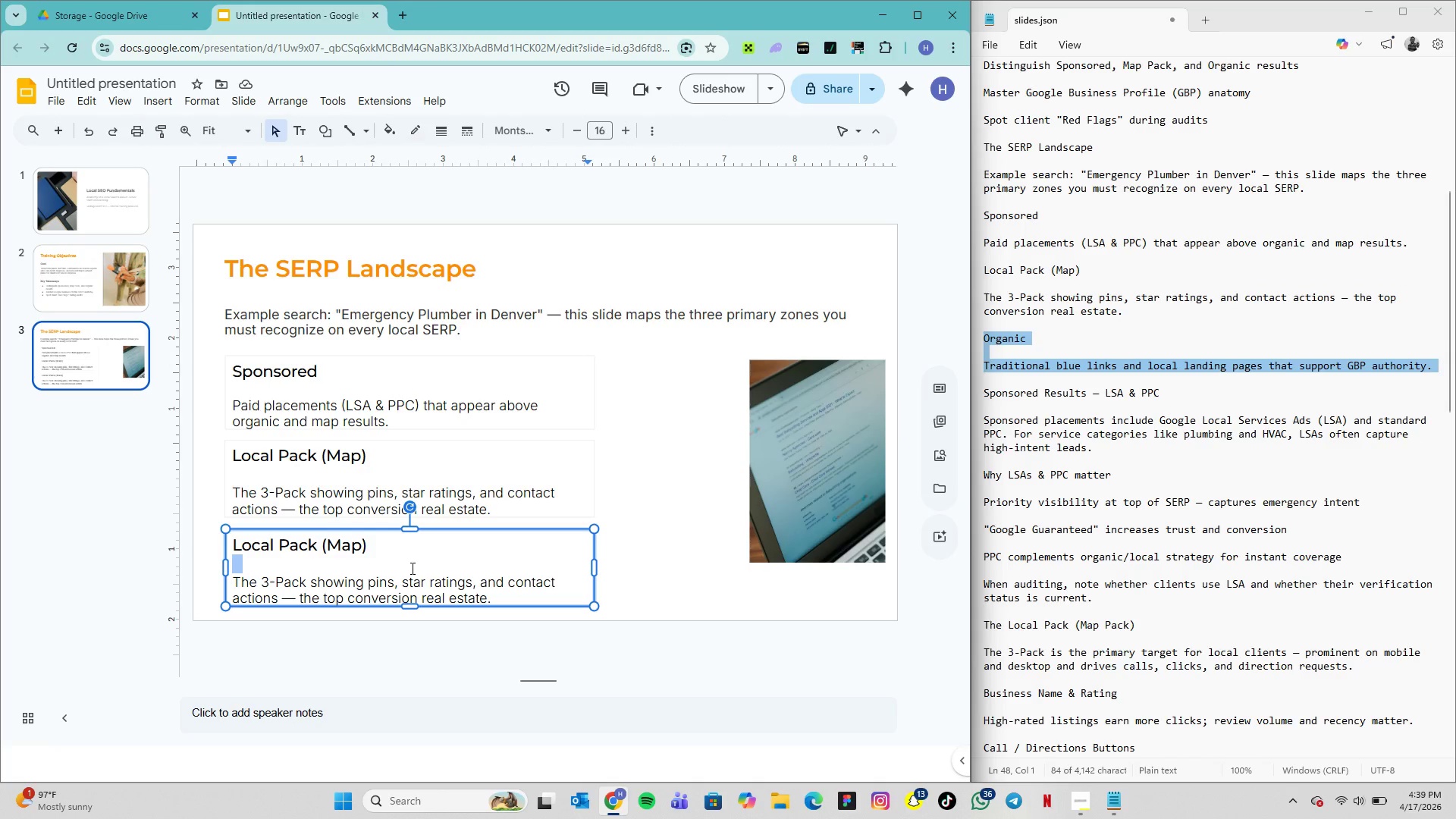 
triple_click([411, 568])
 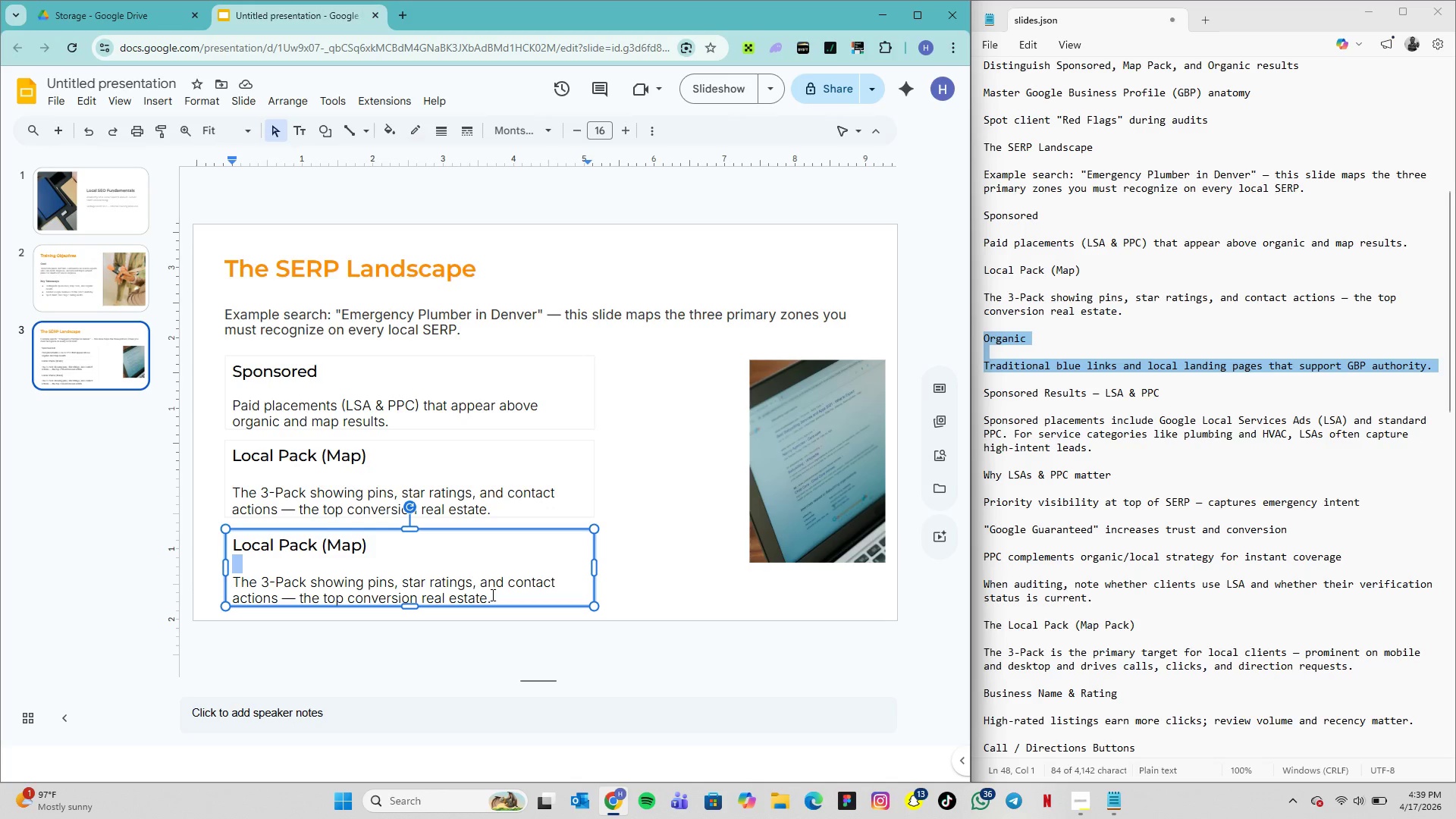 
left_click_drag(start_coordinate=[491, 595], to_coordinate=[232, 546])
 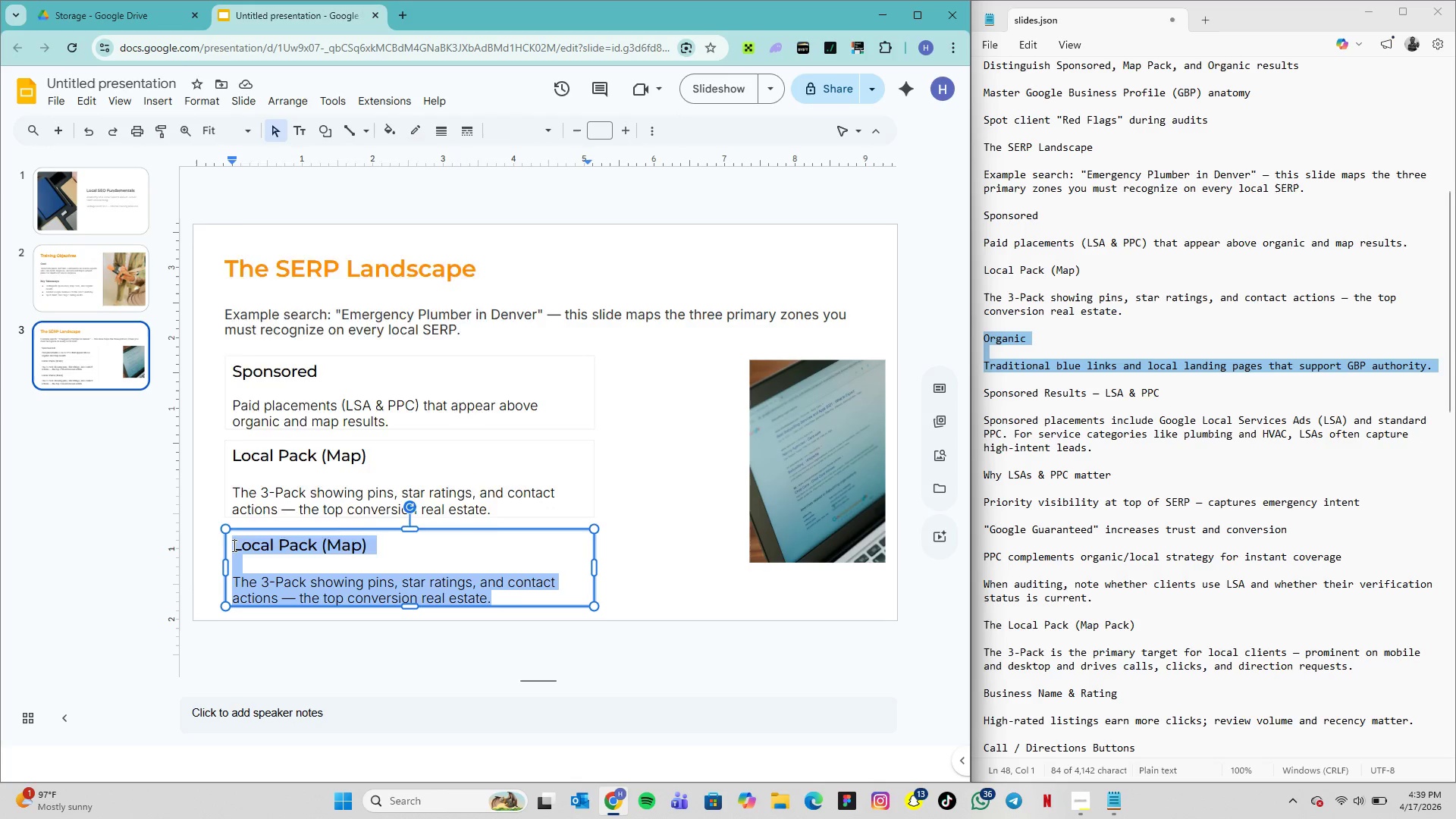 
right_click([233, 545])
 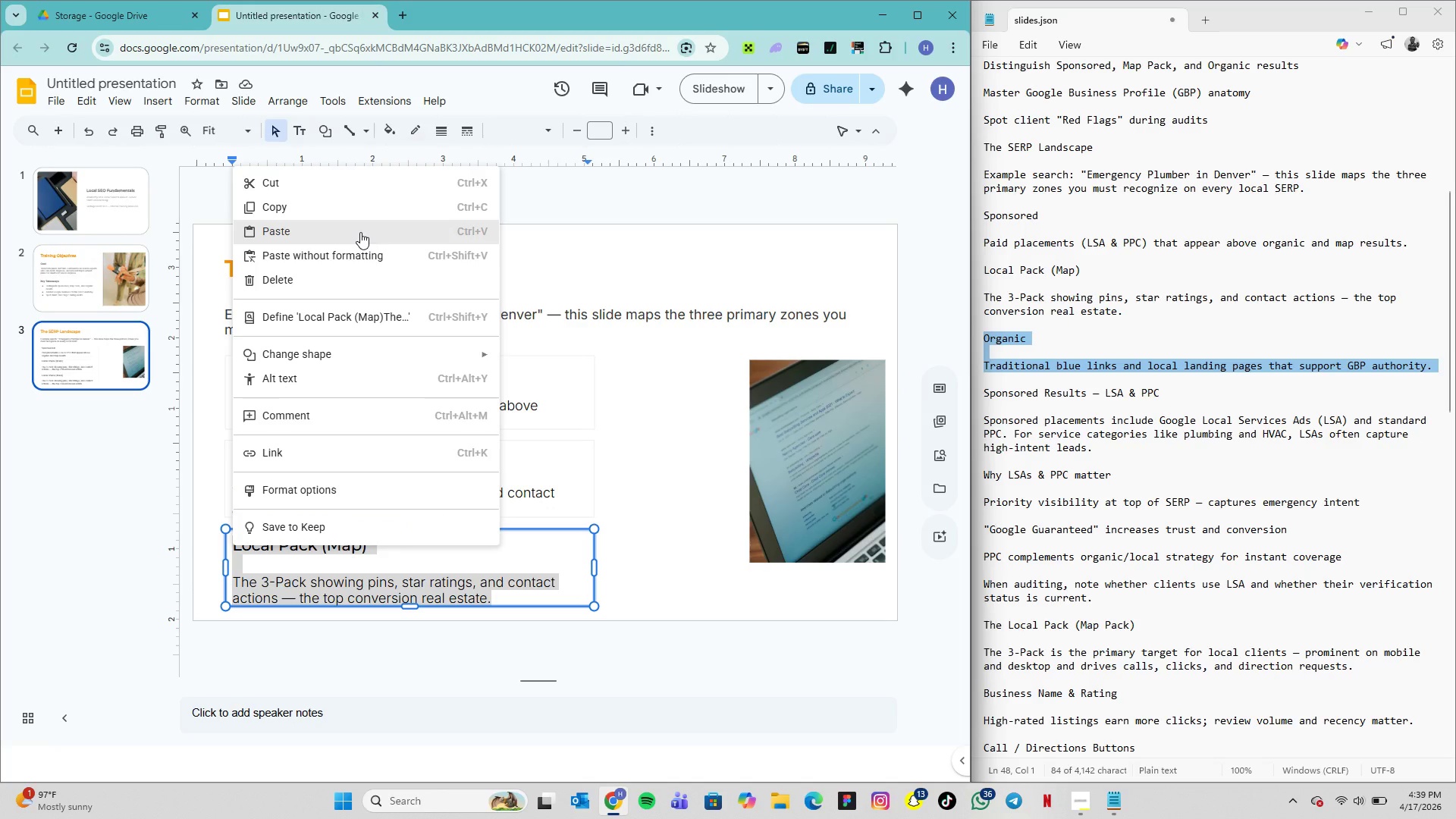 
left_click([360, 232])
 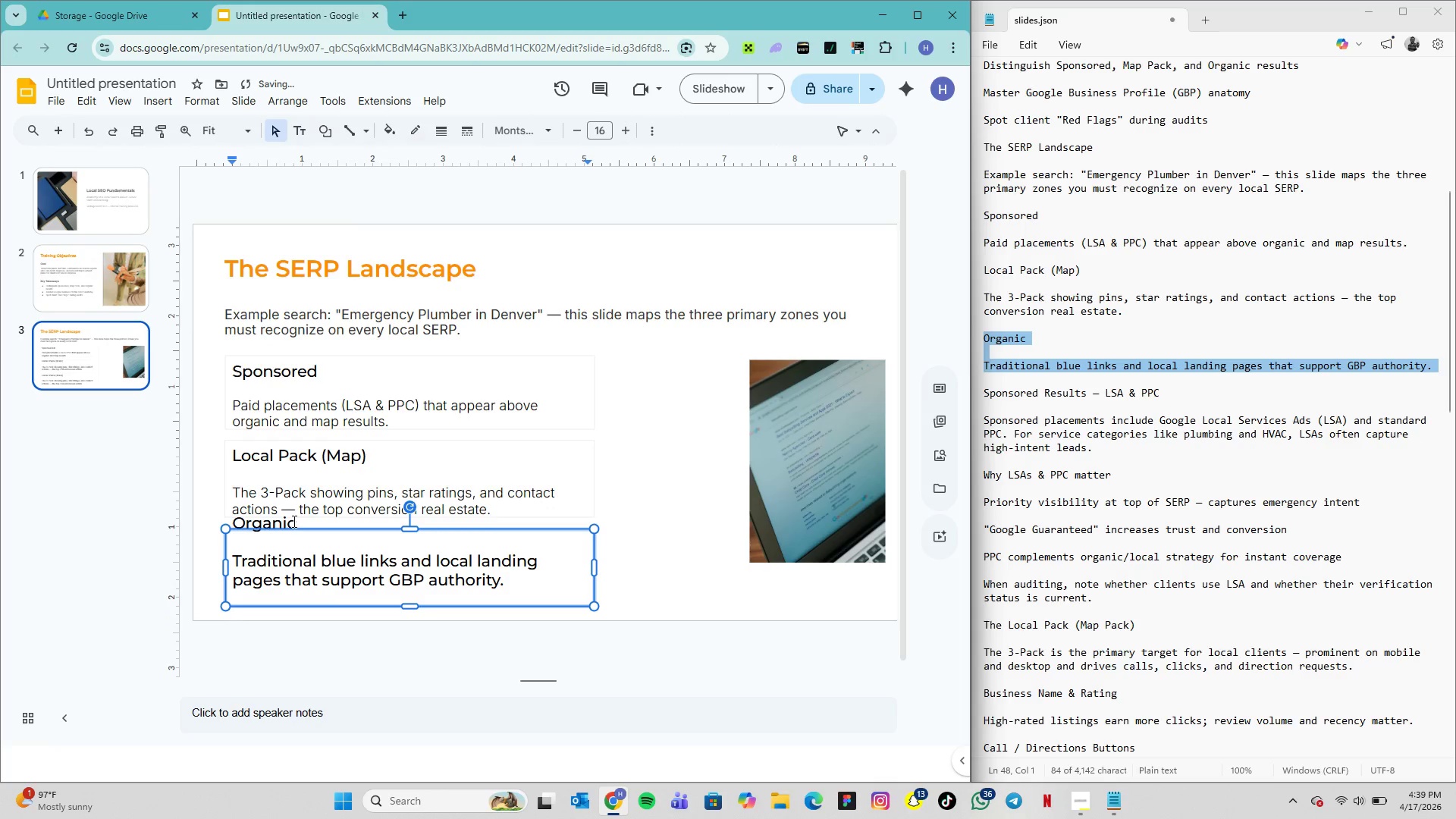 
left_click_drag(start_coordinate=[293, 521], to_coordinate=[234, 521])
 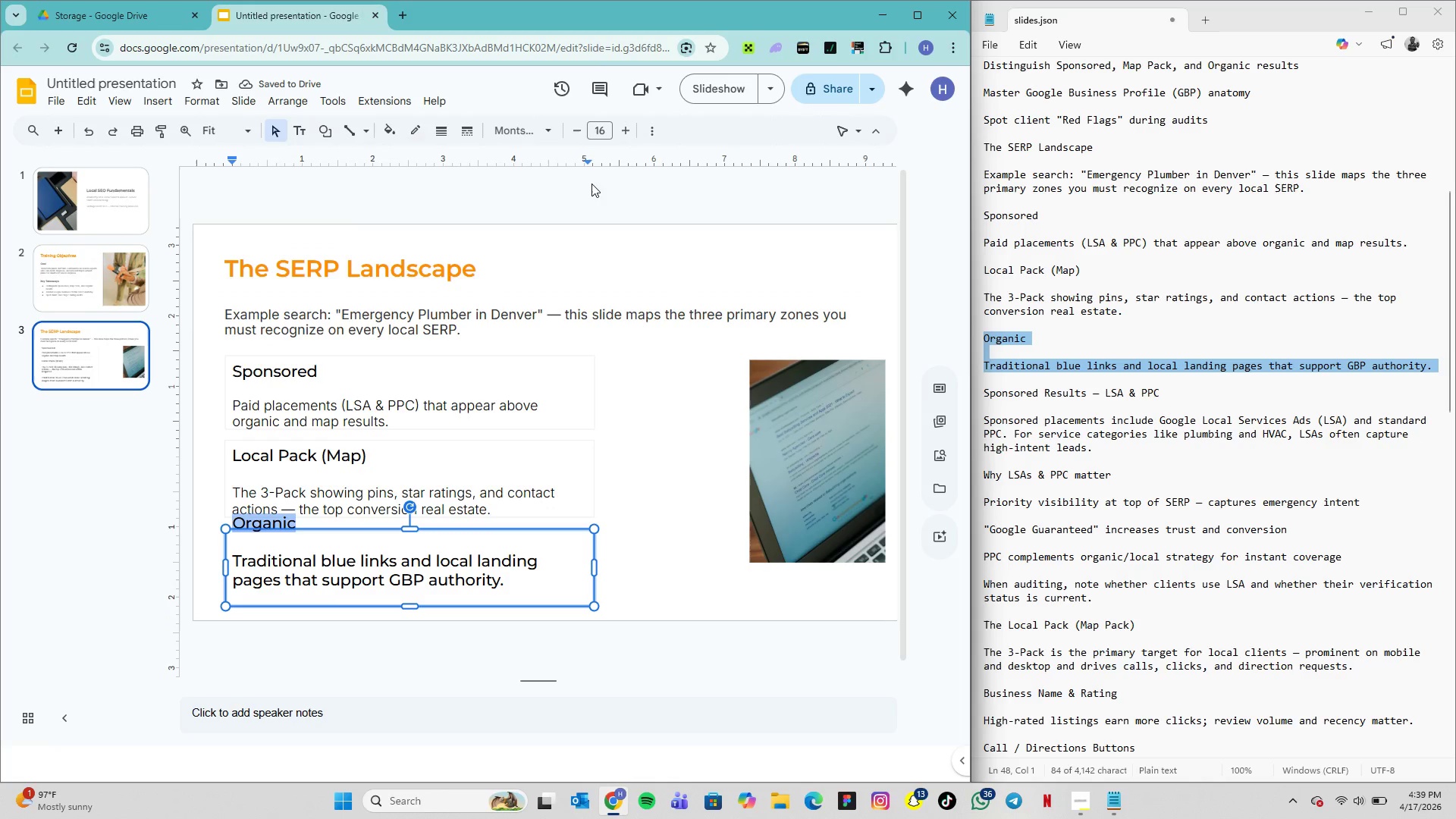 
mouse_move([595, 155])
 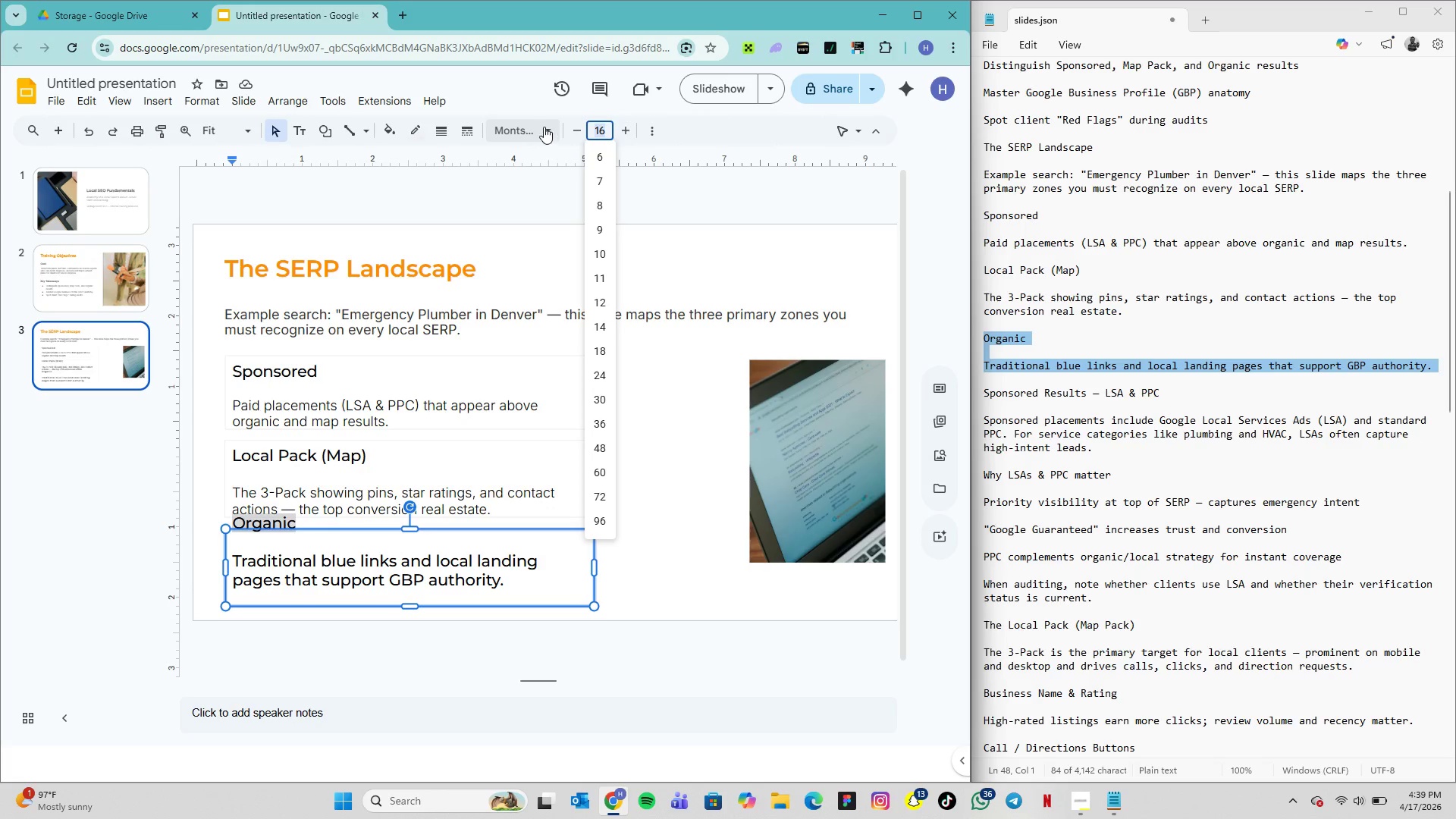 
wait(5.59)
 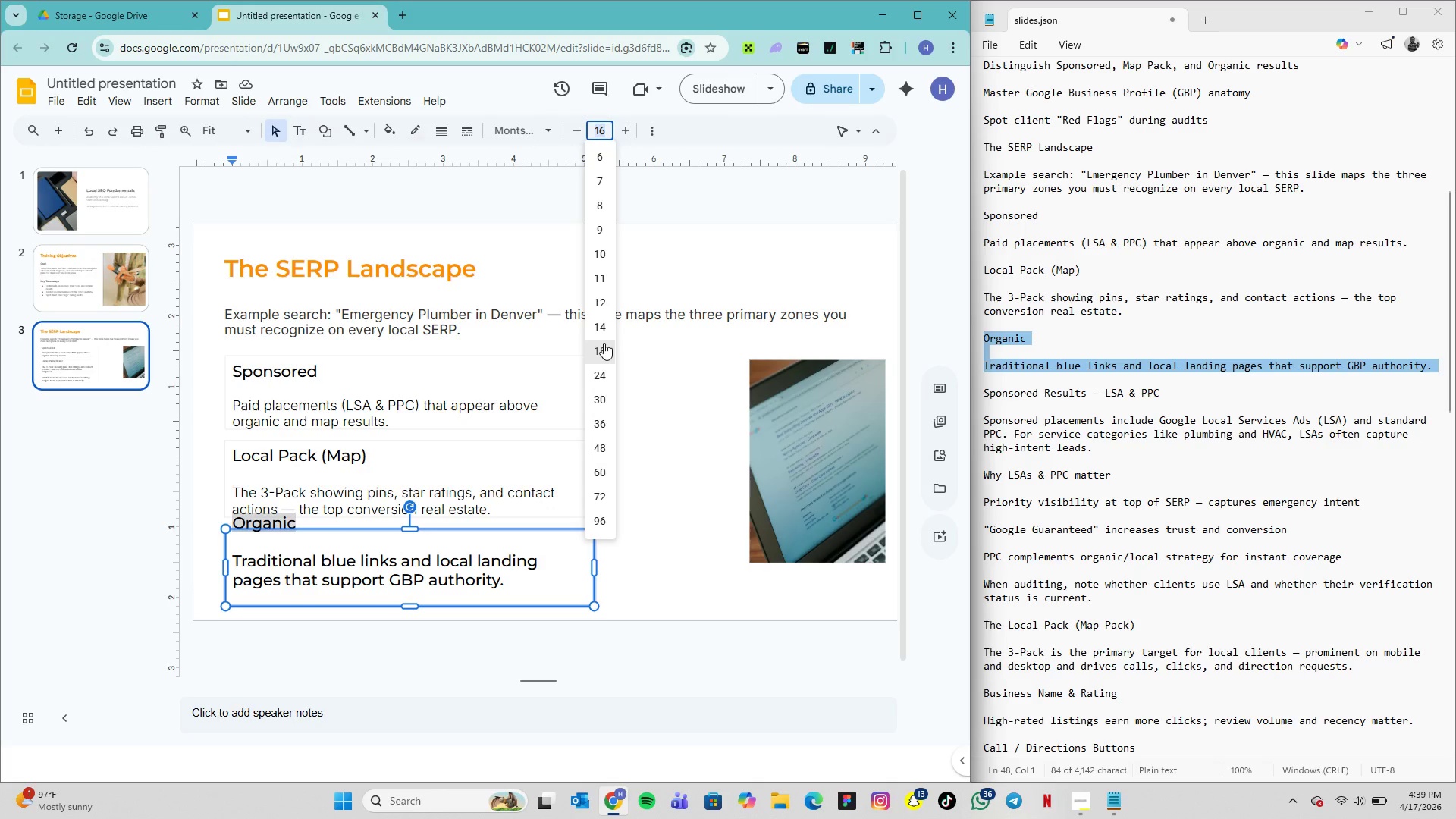 
left_click([544, 282])
 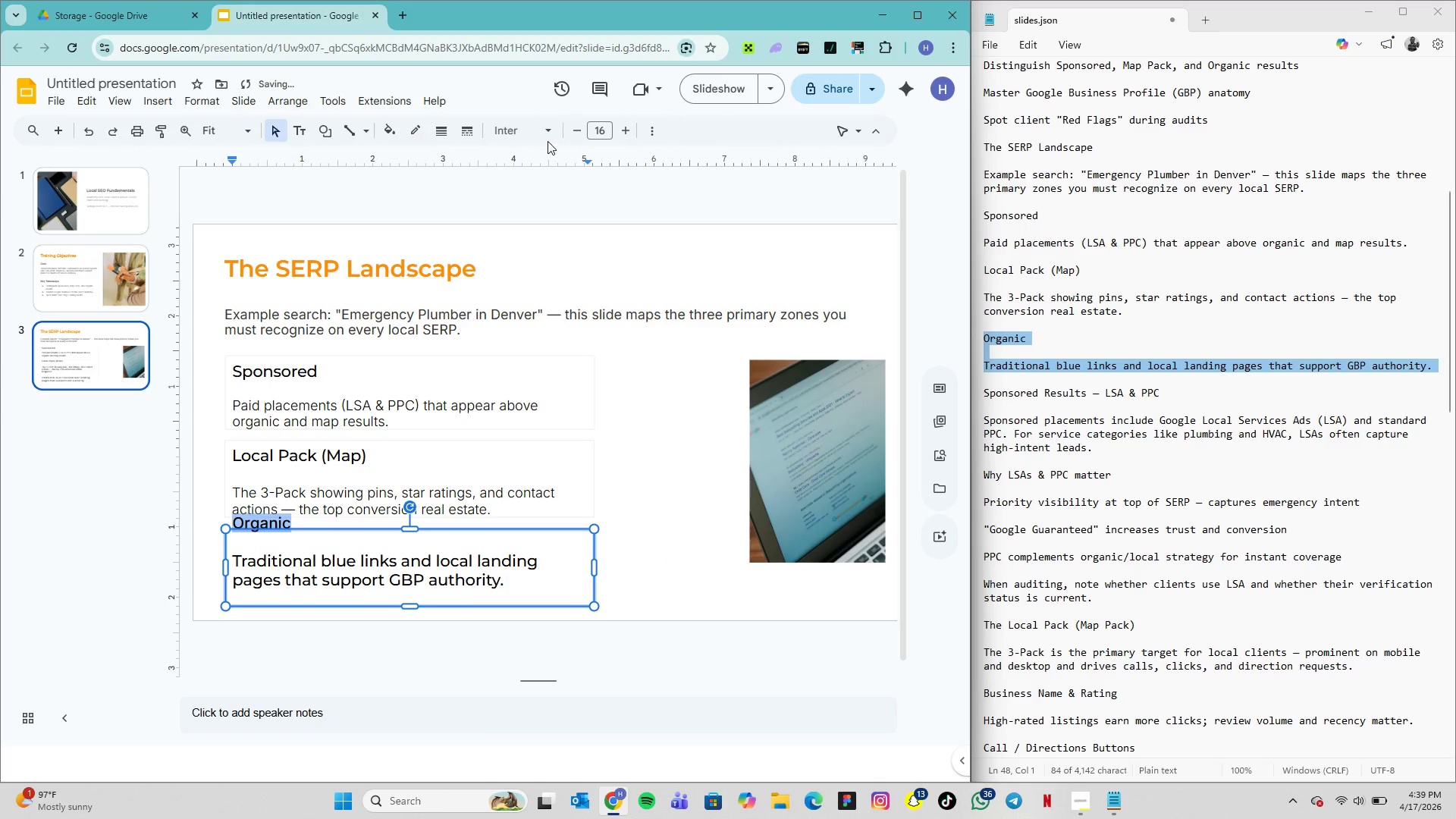 
left_click([552, 133])
 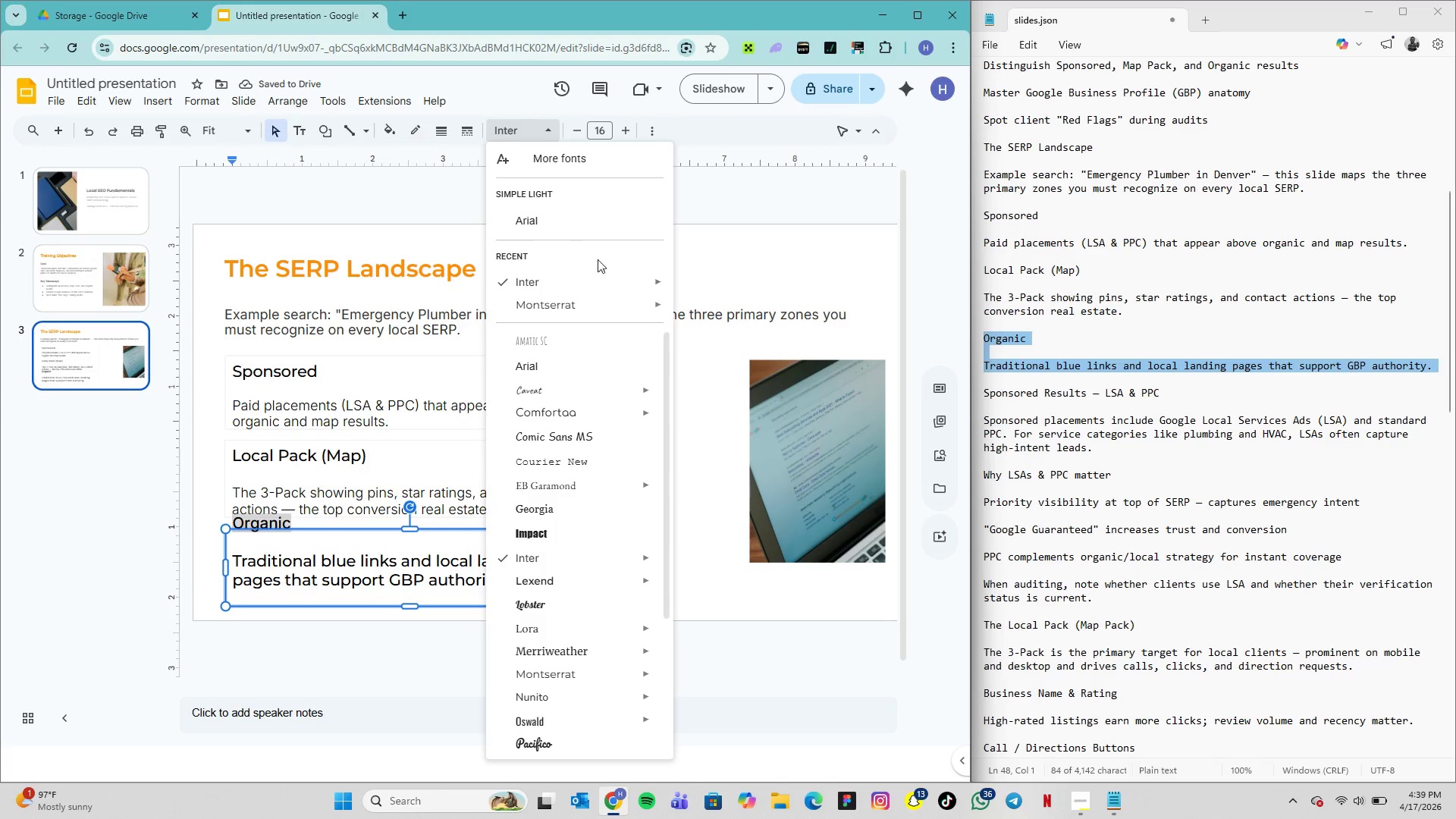 
mouse_move([628, 301])
 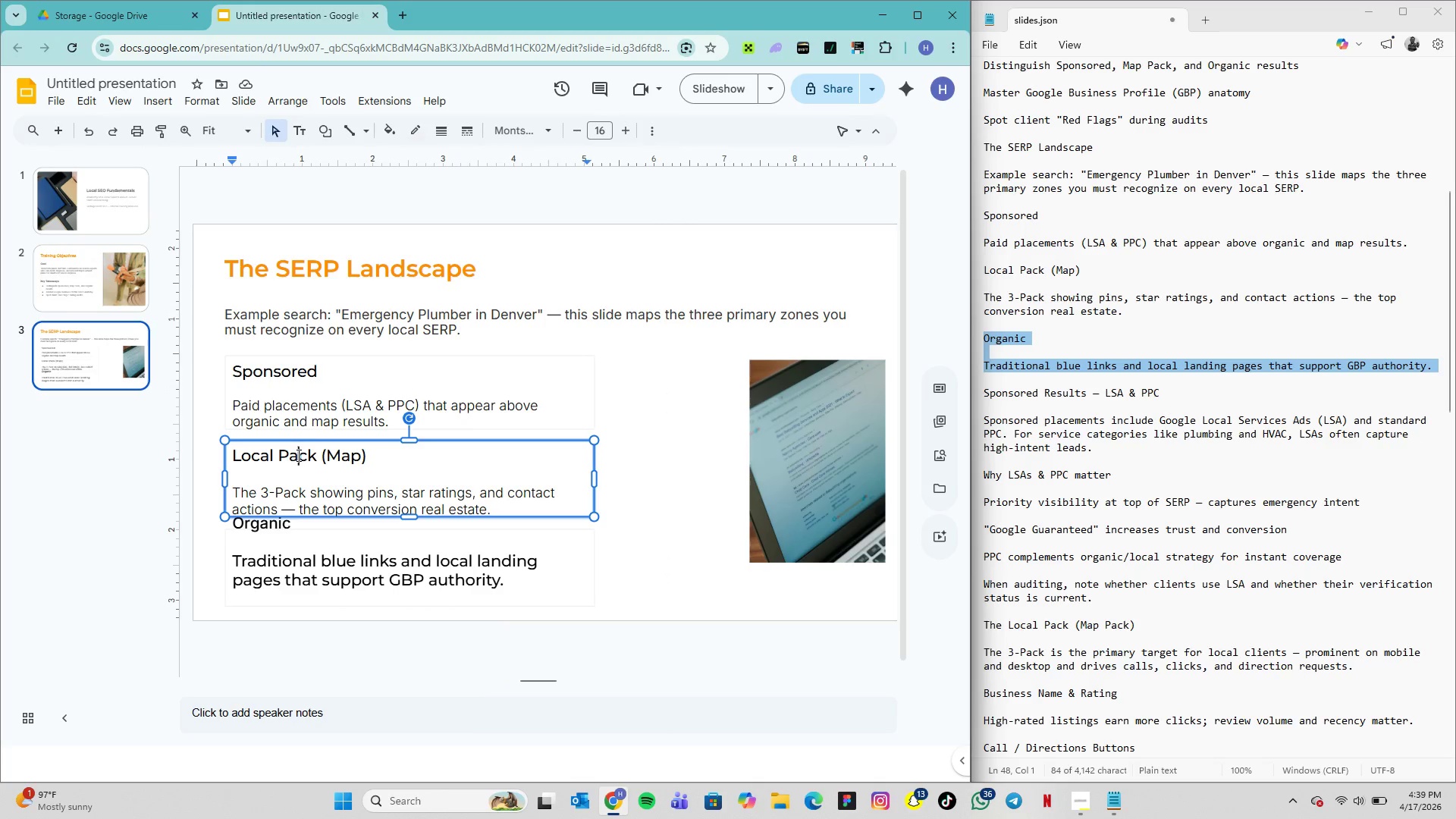 
double_click([297, 455])
 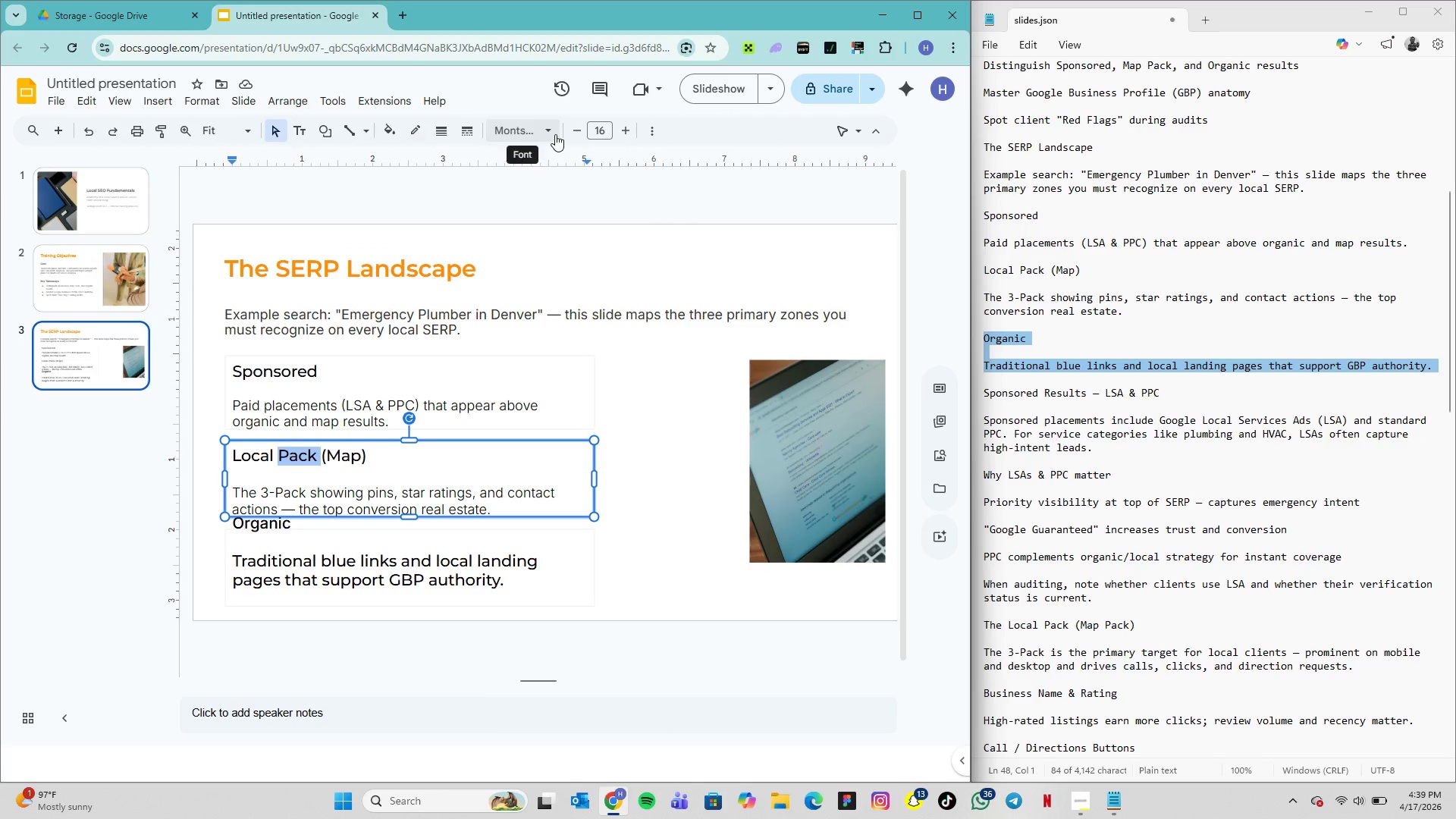 
left_click([555, 134])
 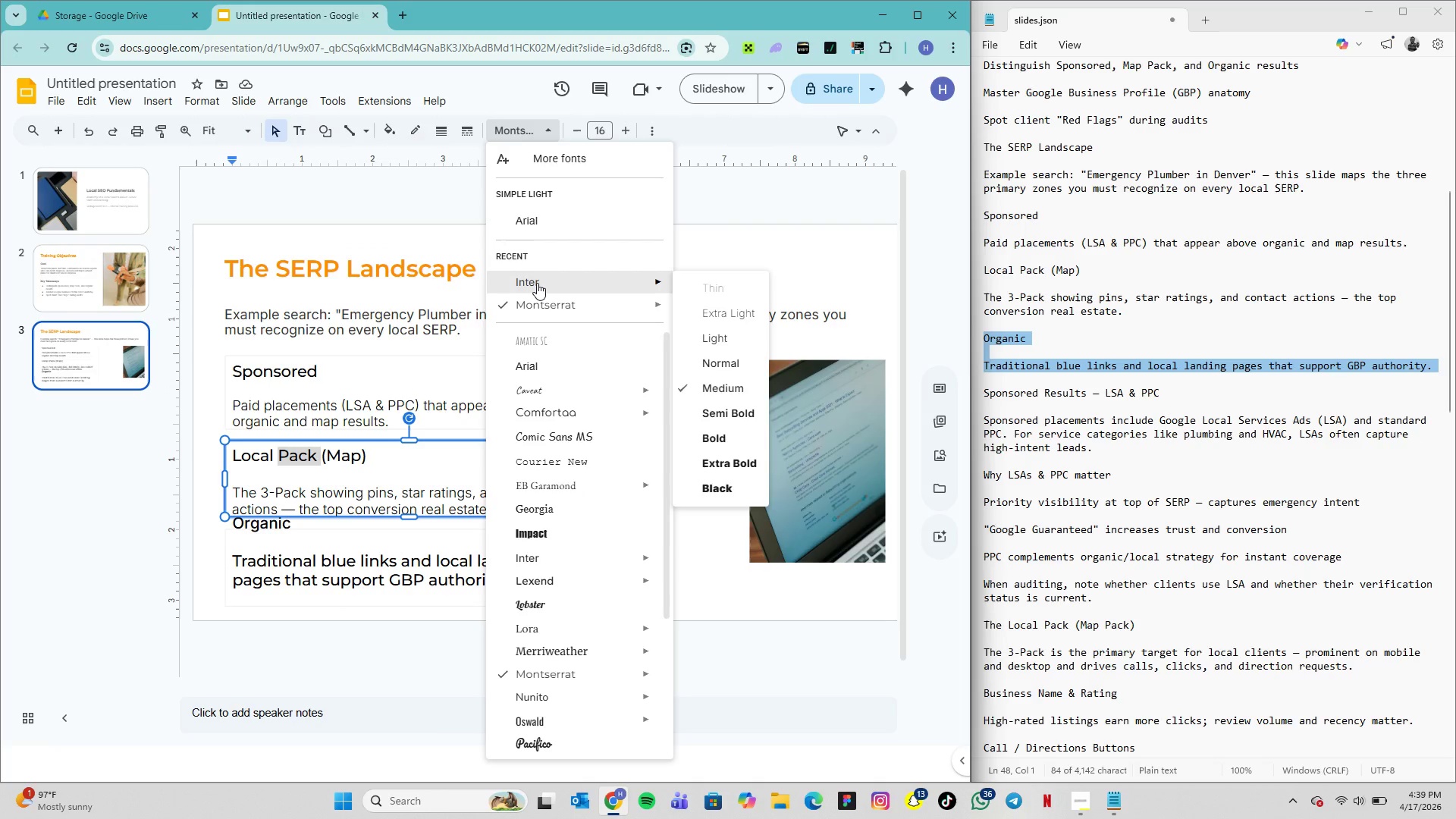 
left_click([537, 283])
 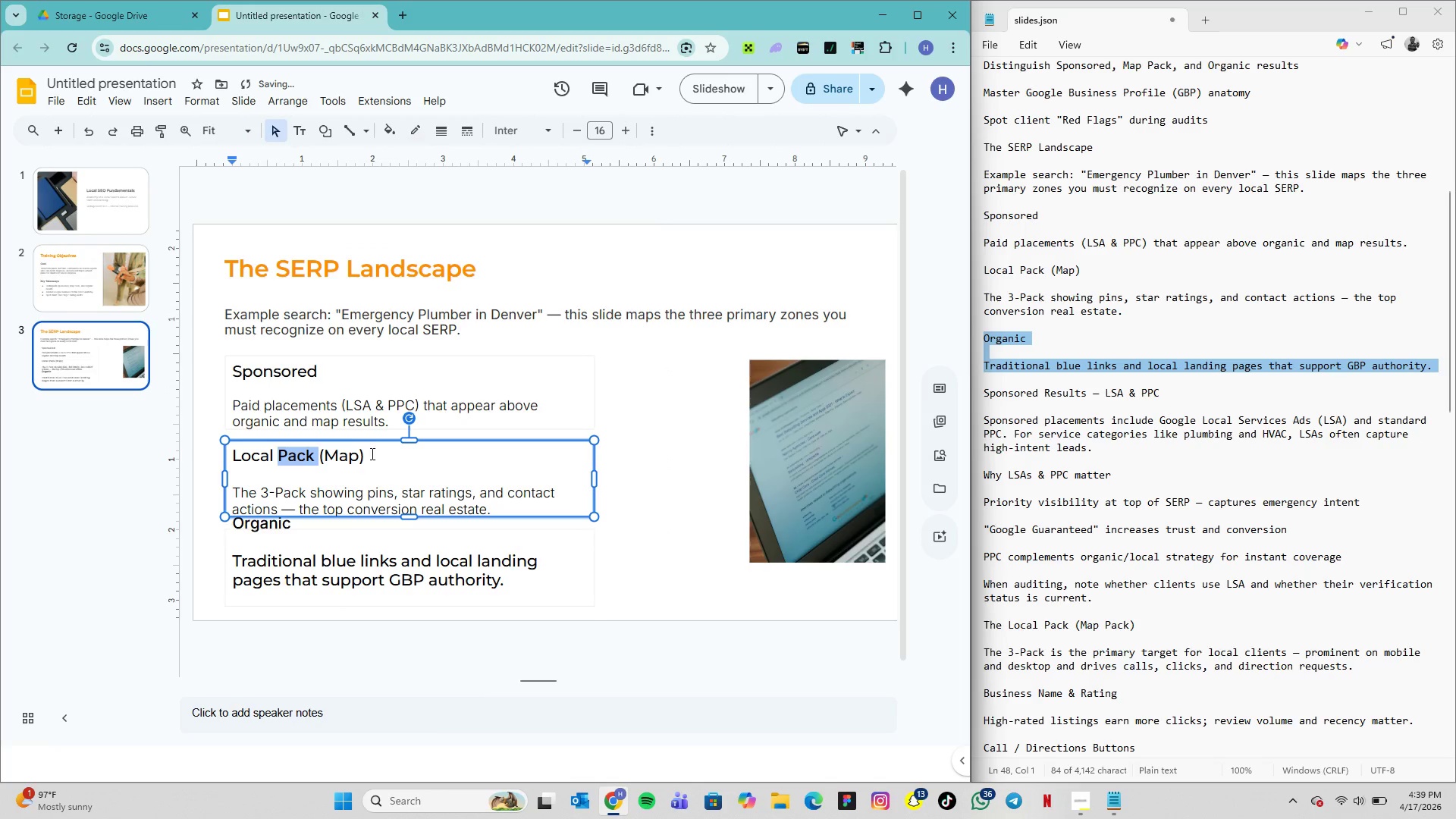 
left_click_drag(start_coordinate=[372, 453], to_coordinate=[227, 457])
 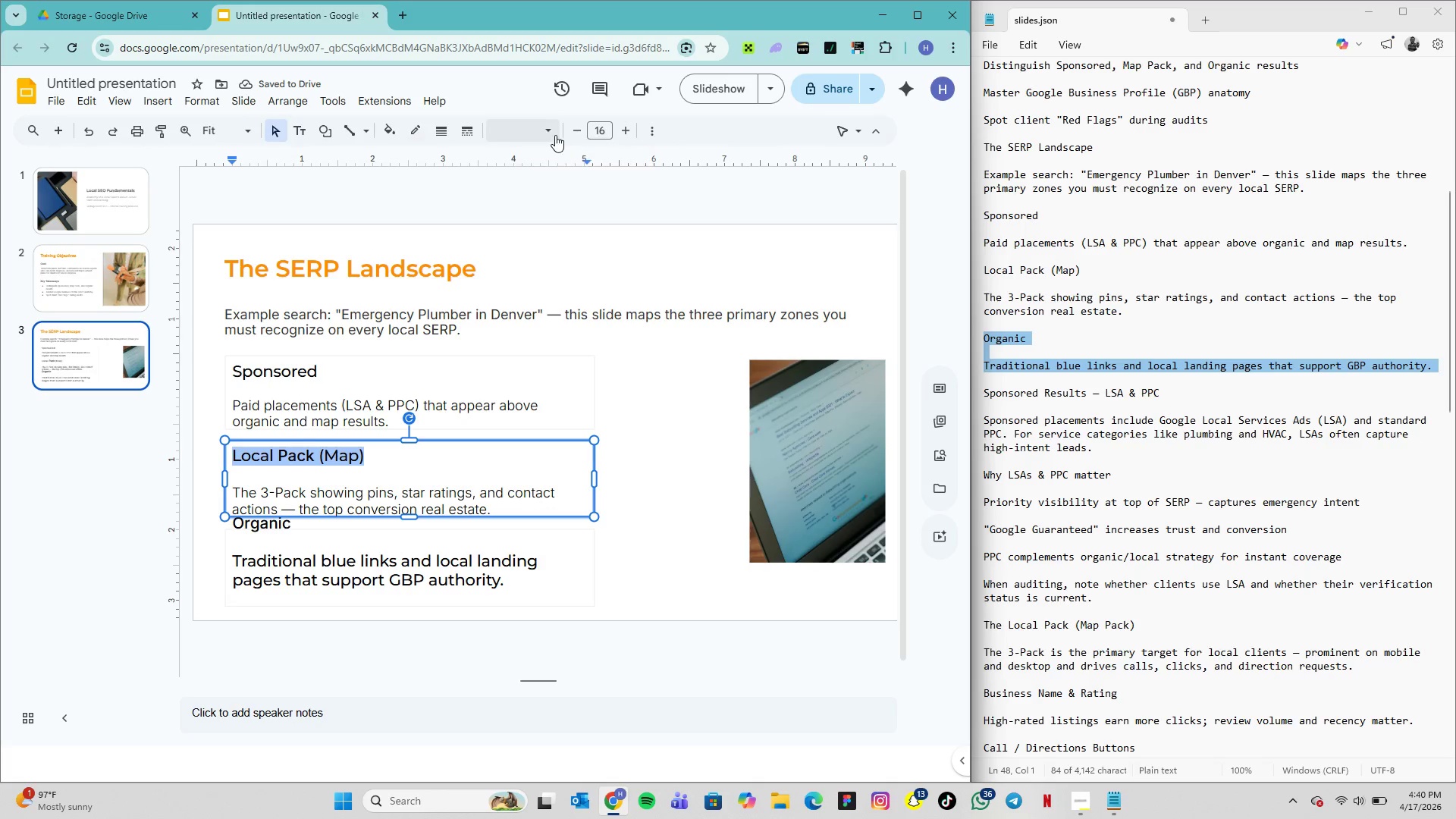 
left_click([555, 135])
 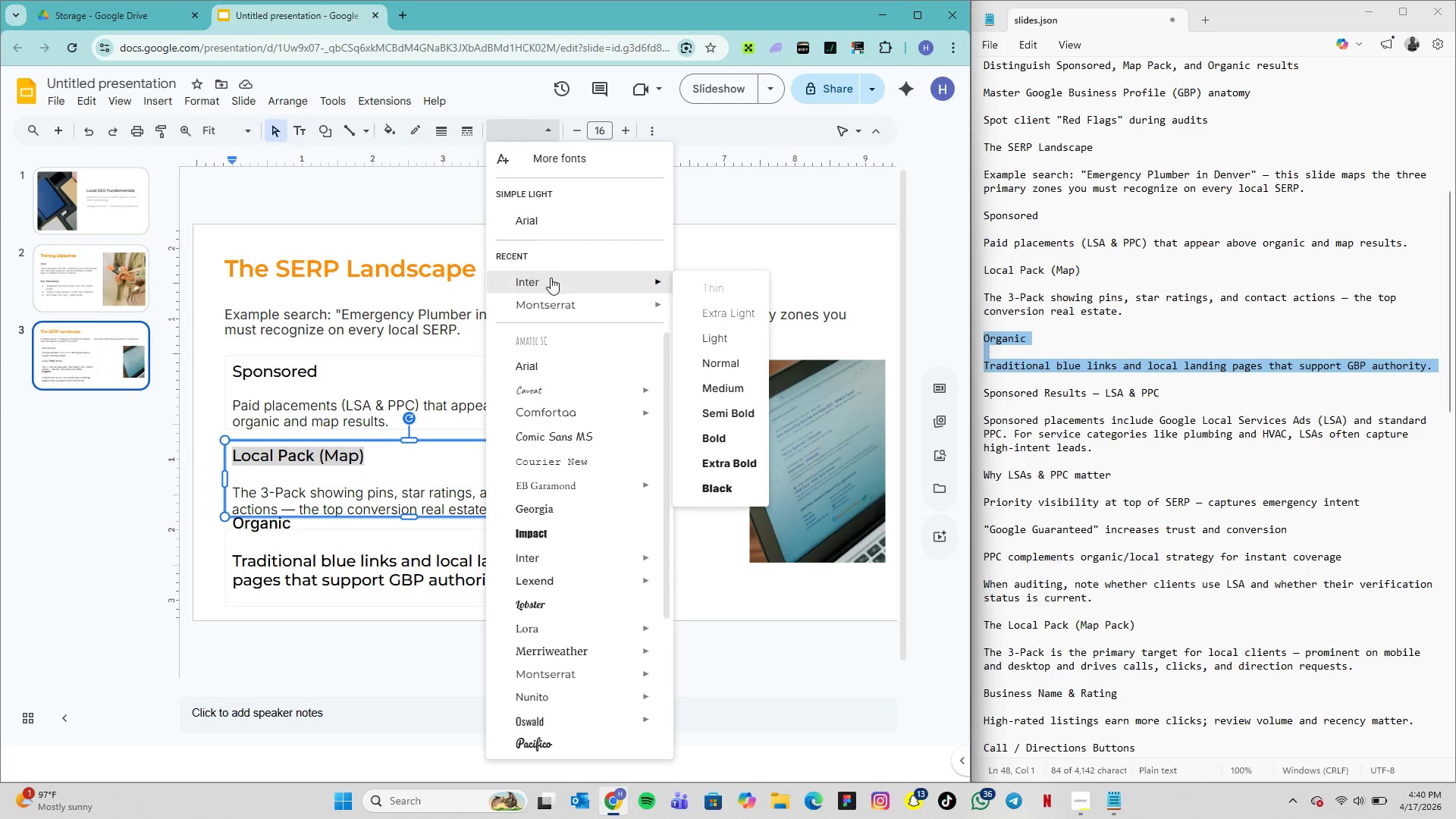 
left_click([551, 278])
 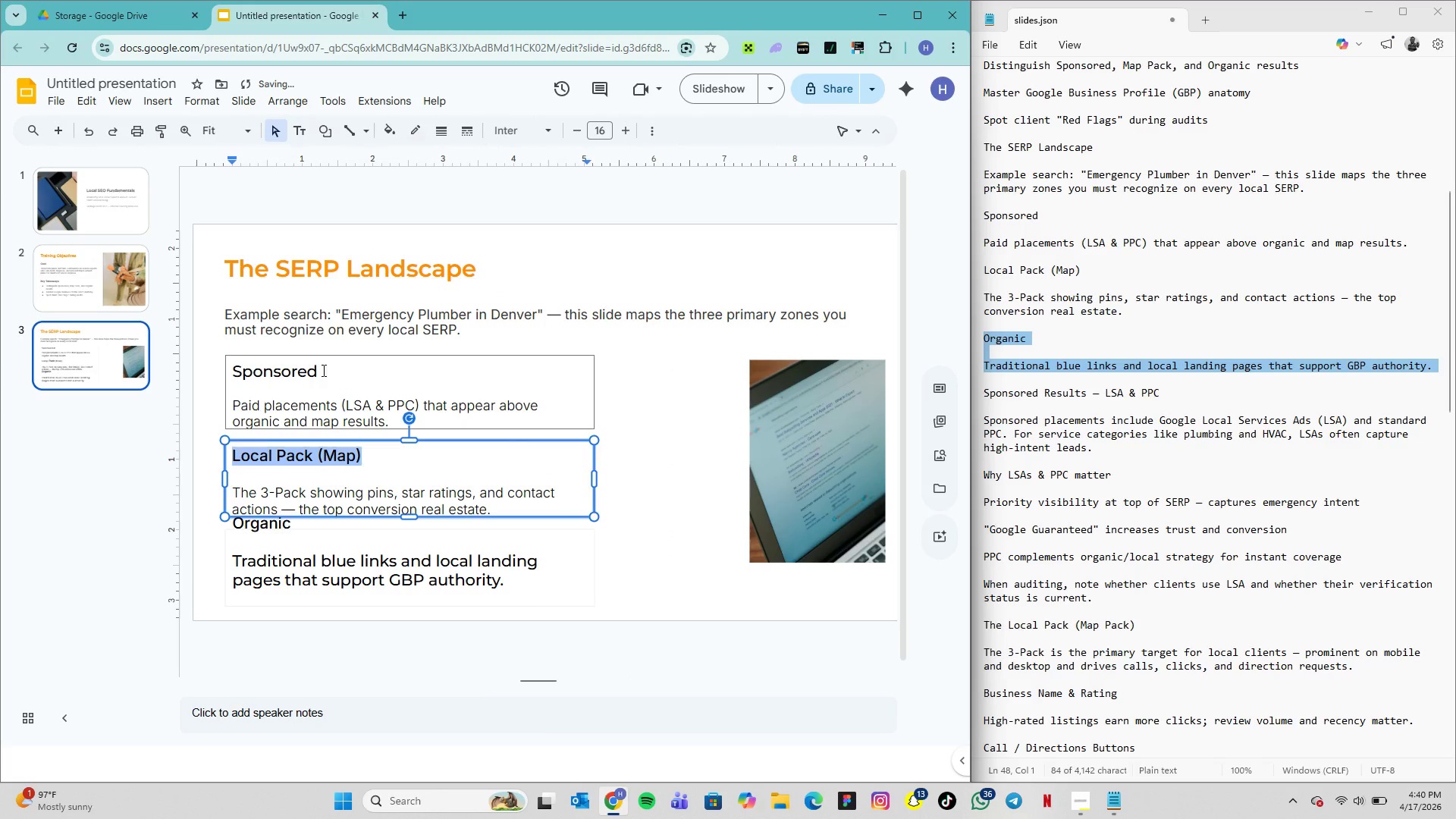 
left_click_drag(start_coordinate=[322, 370], to_coordinate=[231, 369])
 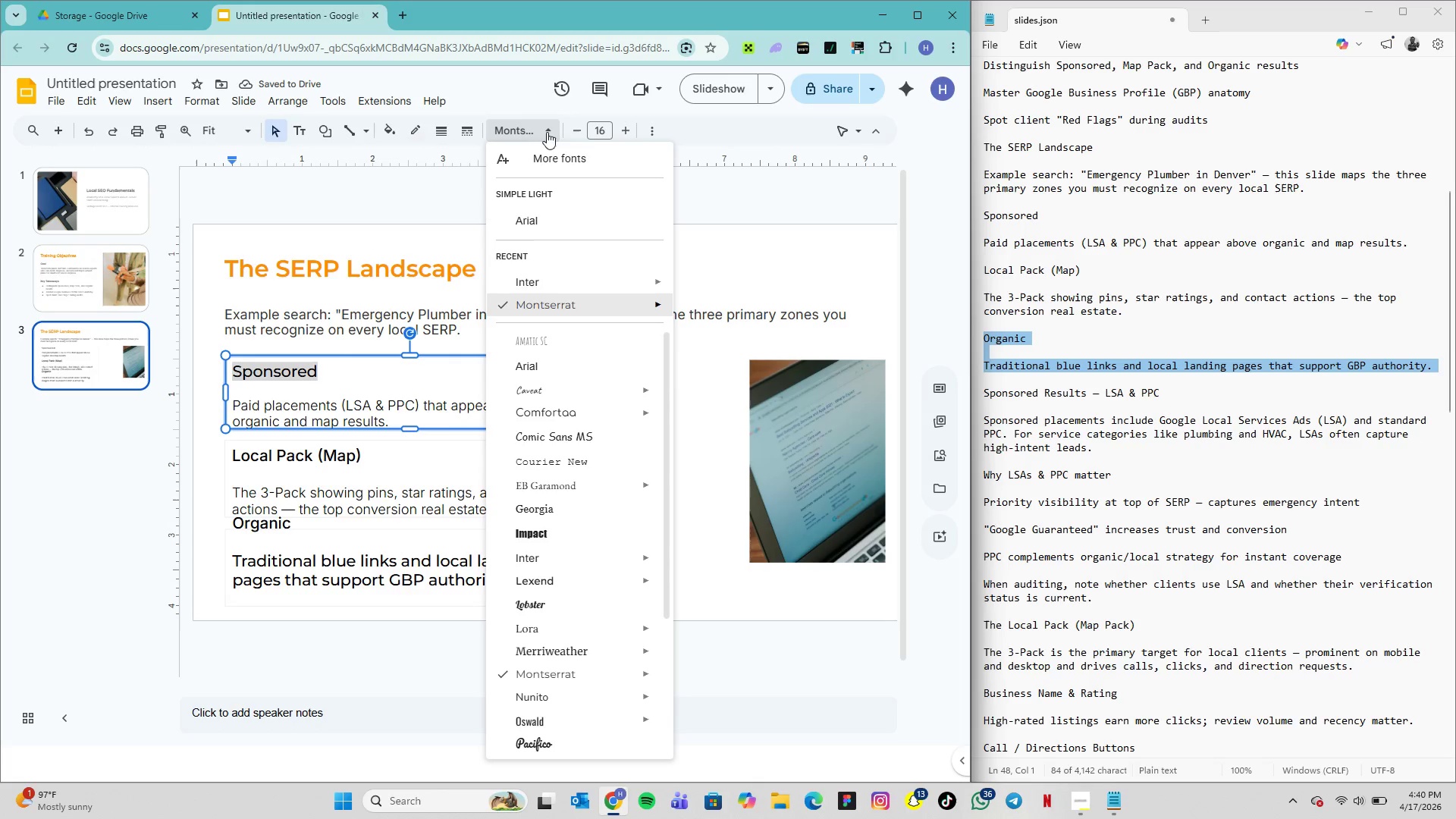 
left_click([547, 132])
 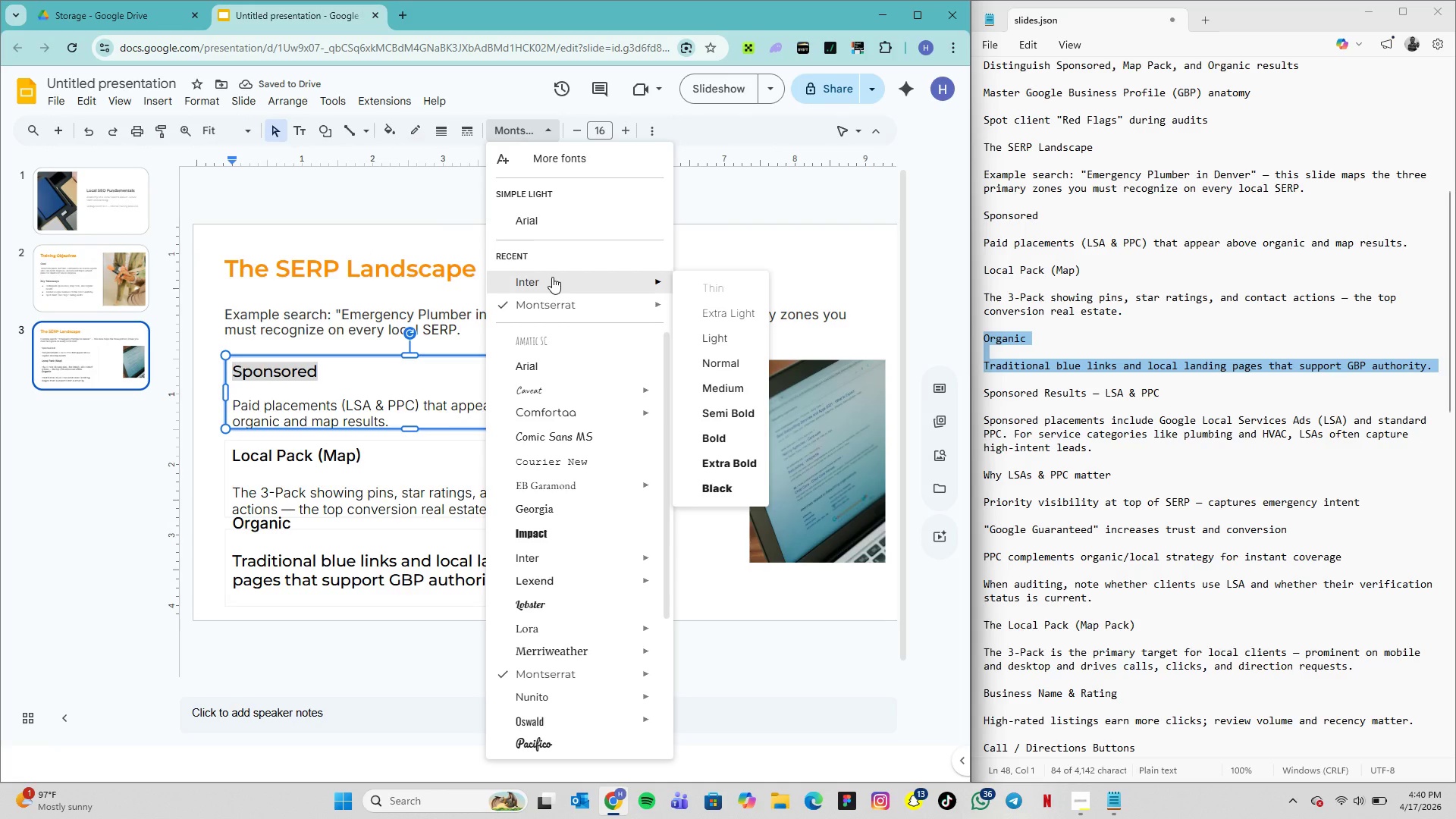 
left_click([552, 277])
 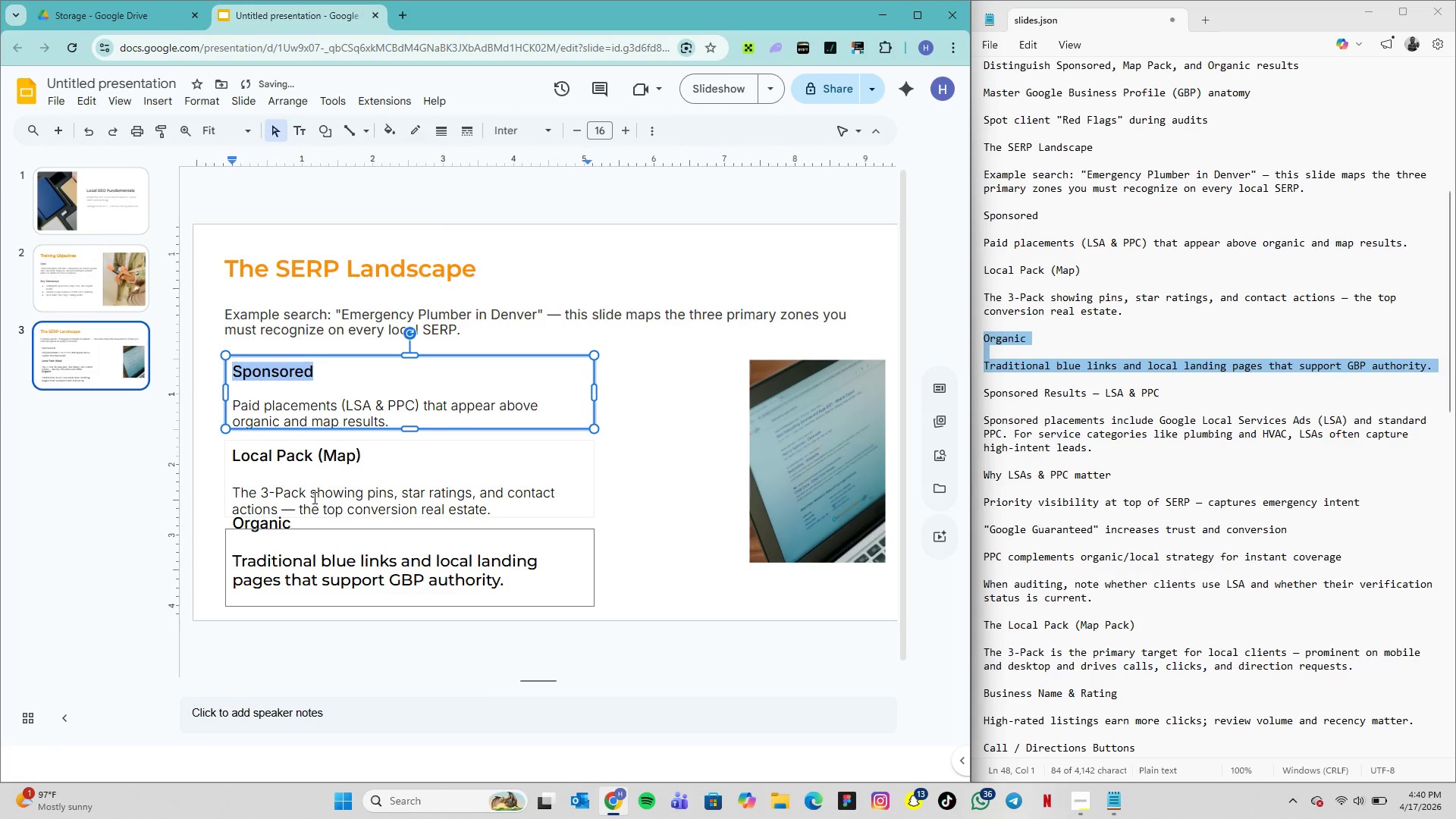 
left_click([313, 498])
 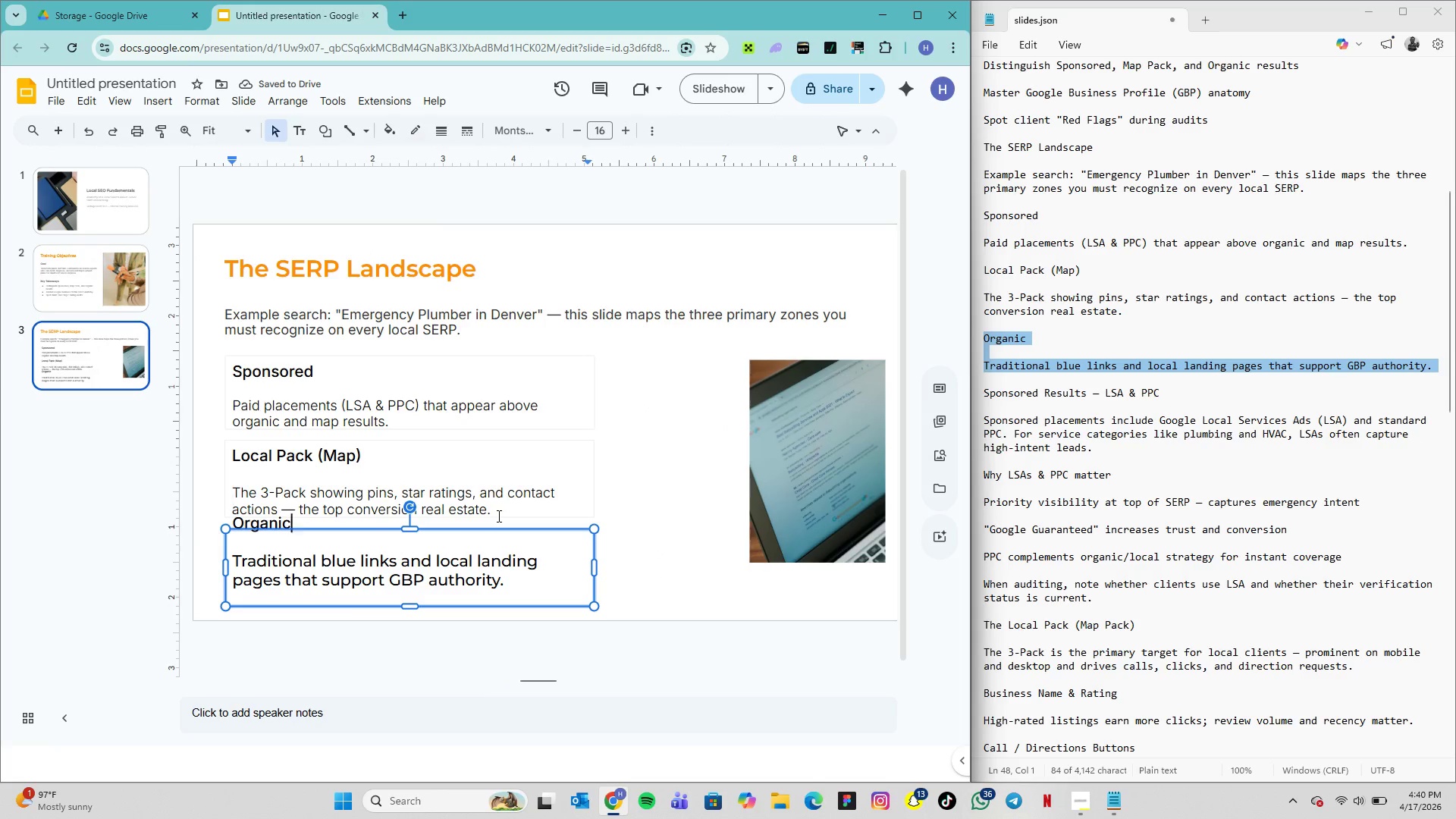 
left_click_drag(start_coordinate=[497, 516], to_coordinate=[369, 482])
 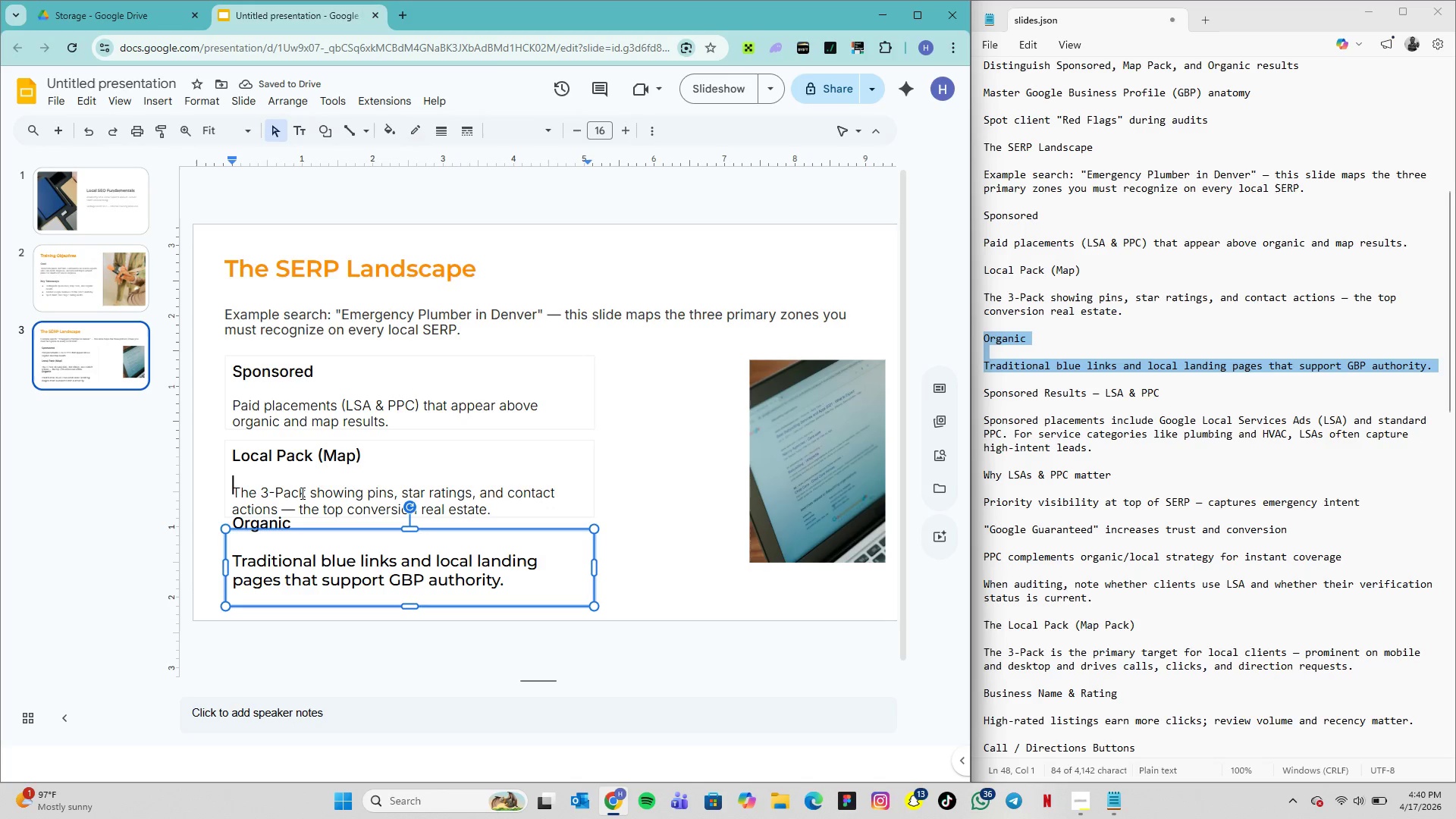 
left_click([301, 493])
 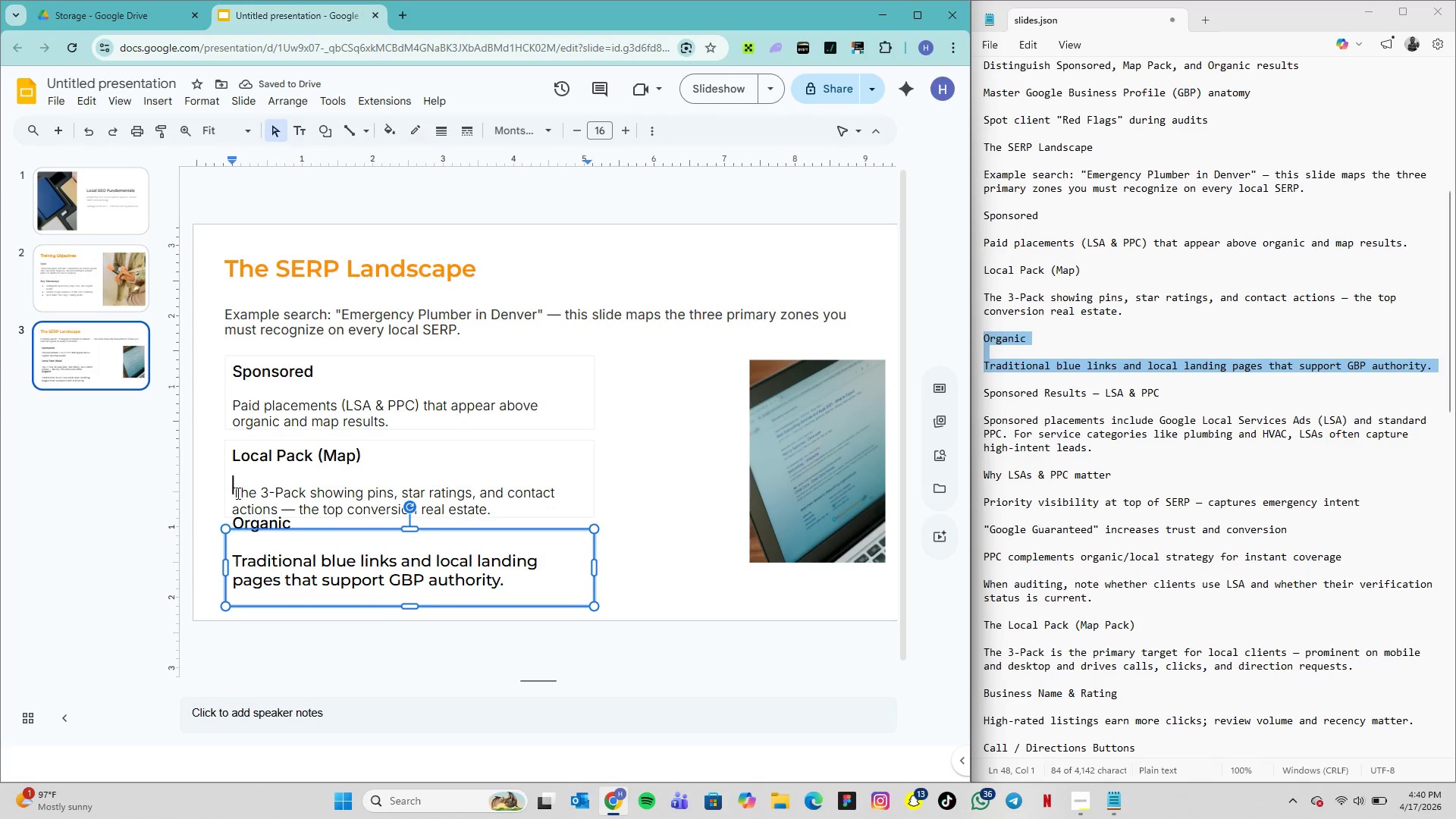 
left_click_drag(start_coordinate=[237, 493], to_coordinate=[480, 500])
 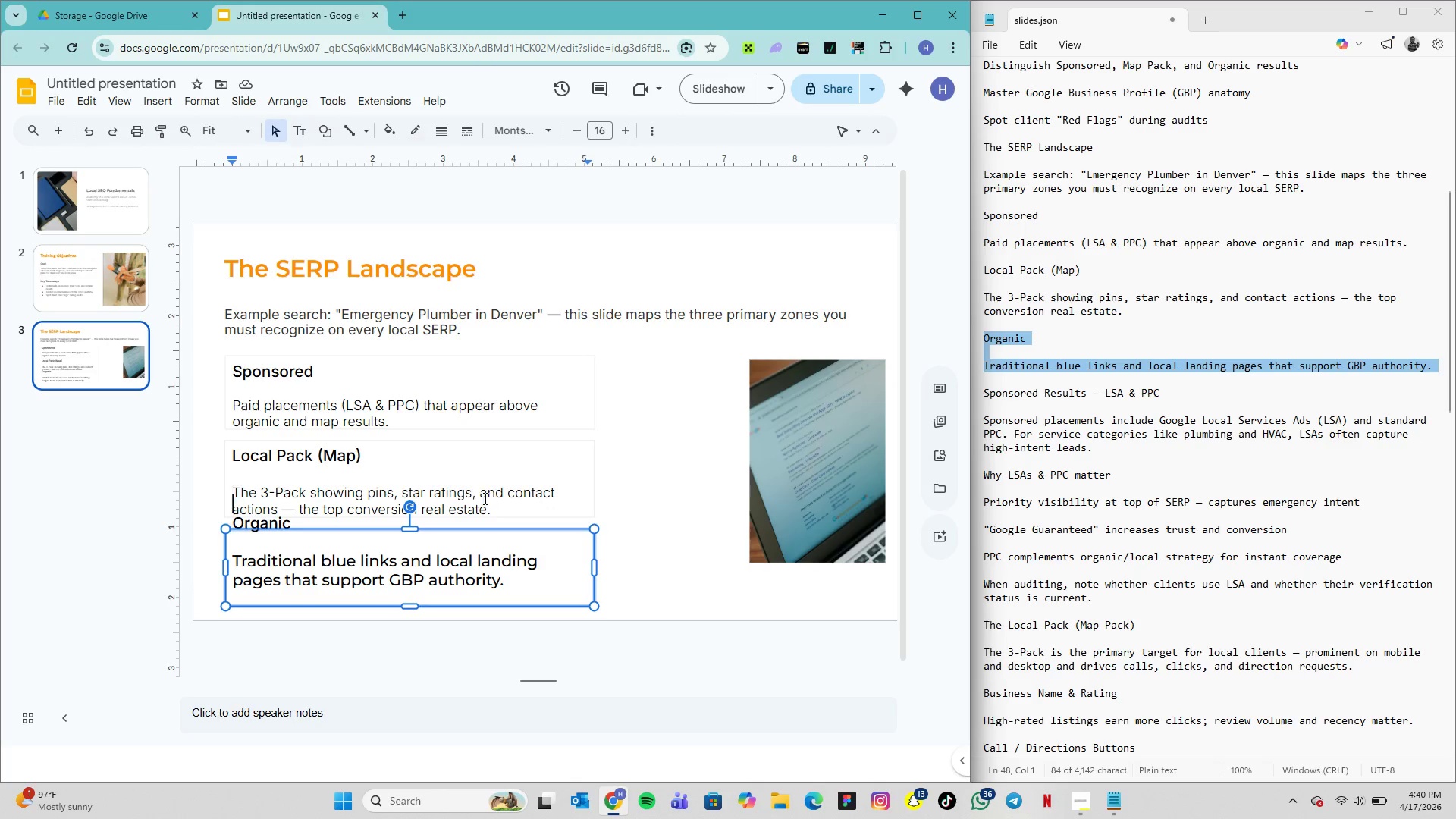 
left_click([482, 498])
 